 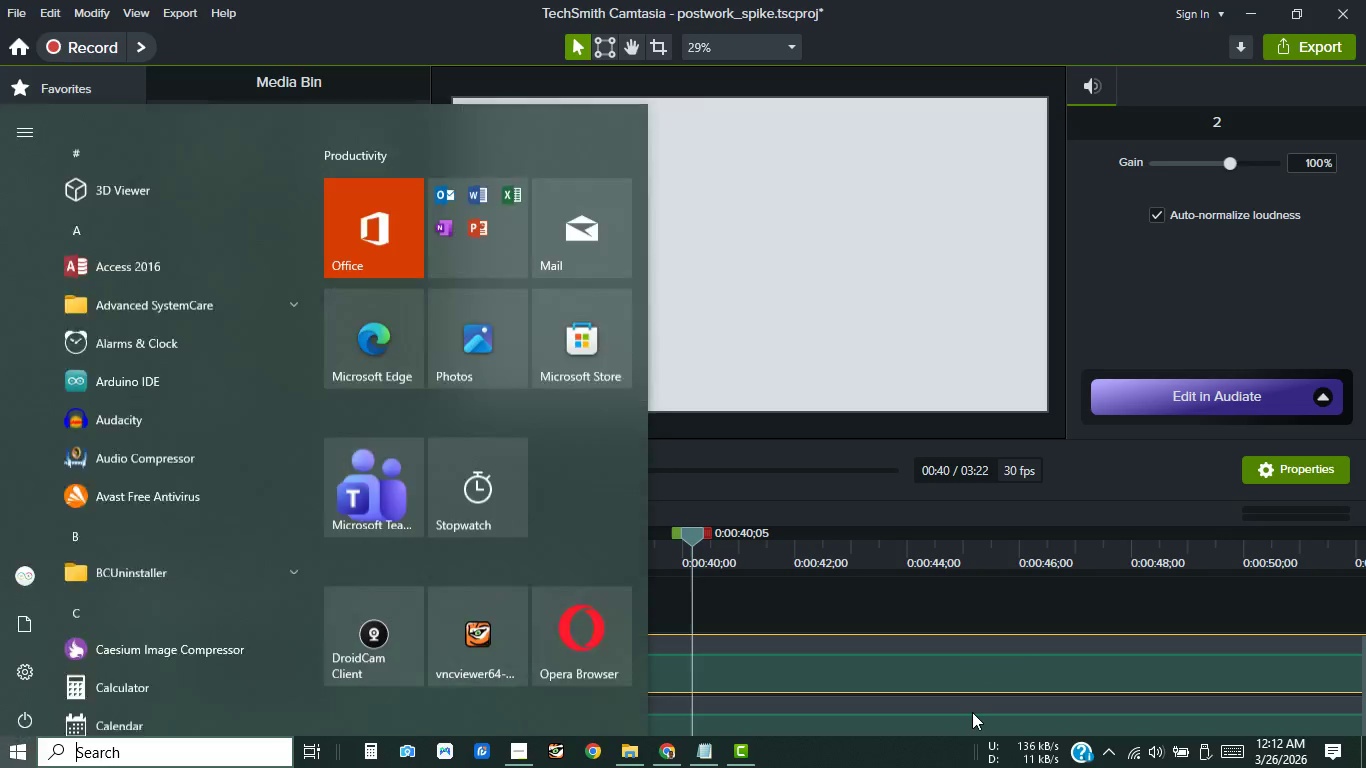 
key(Meta+MetaLeft)
 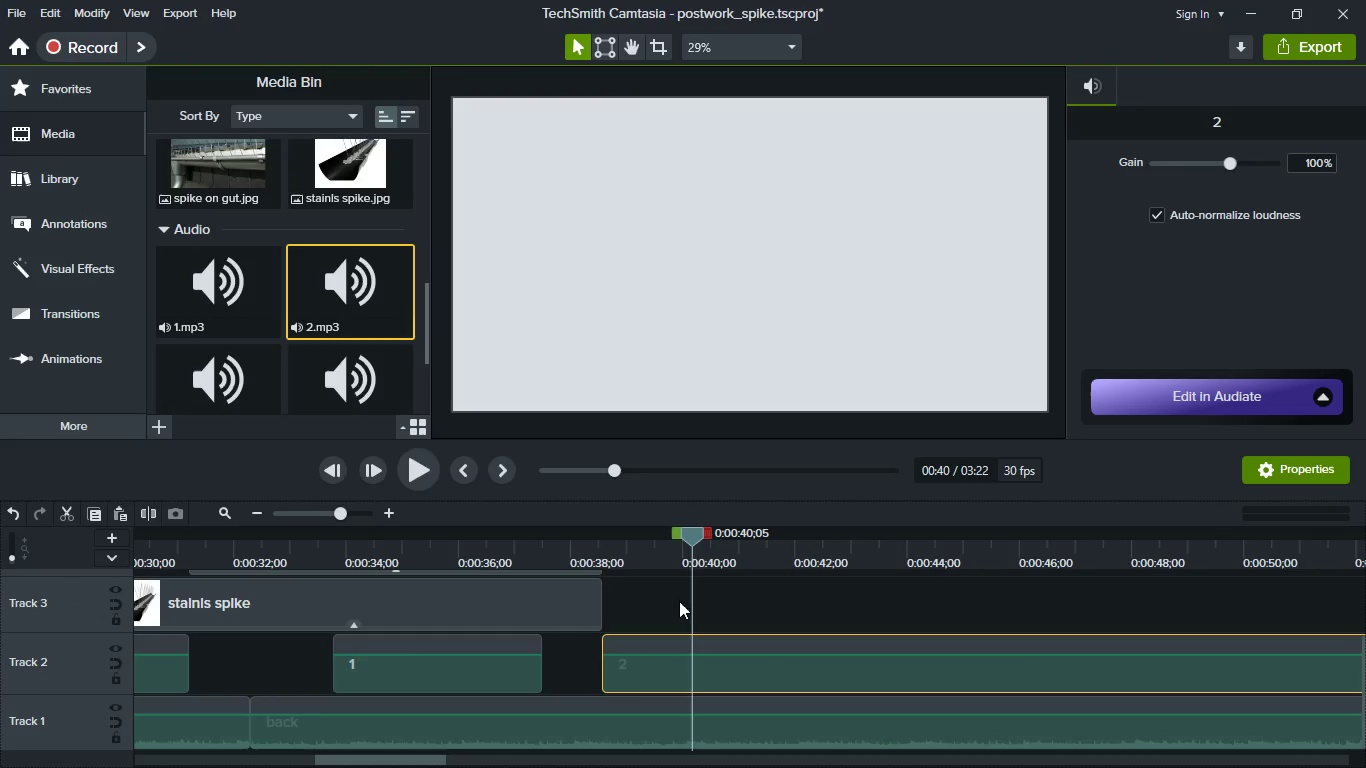 
left_click_drag(start_coordinate=[699, 532], to_coordinate=[593, 526])
 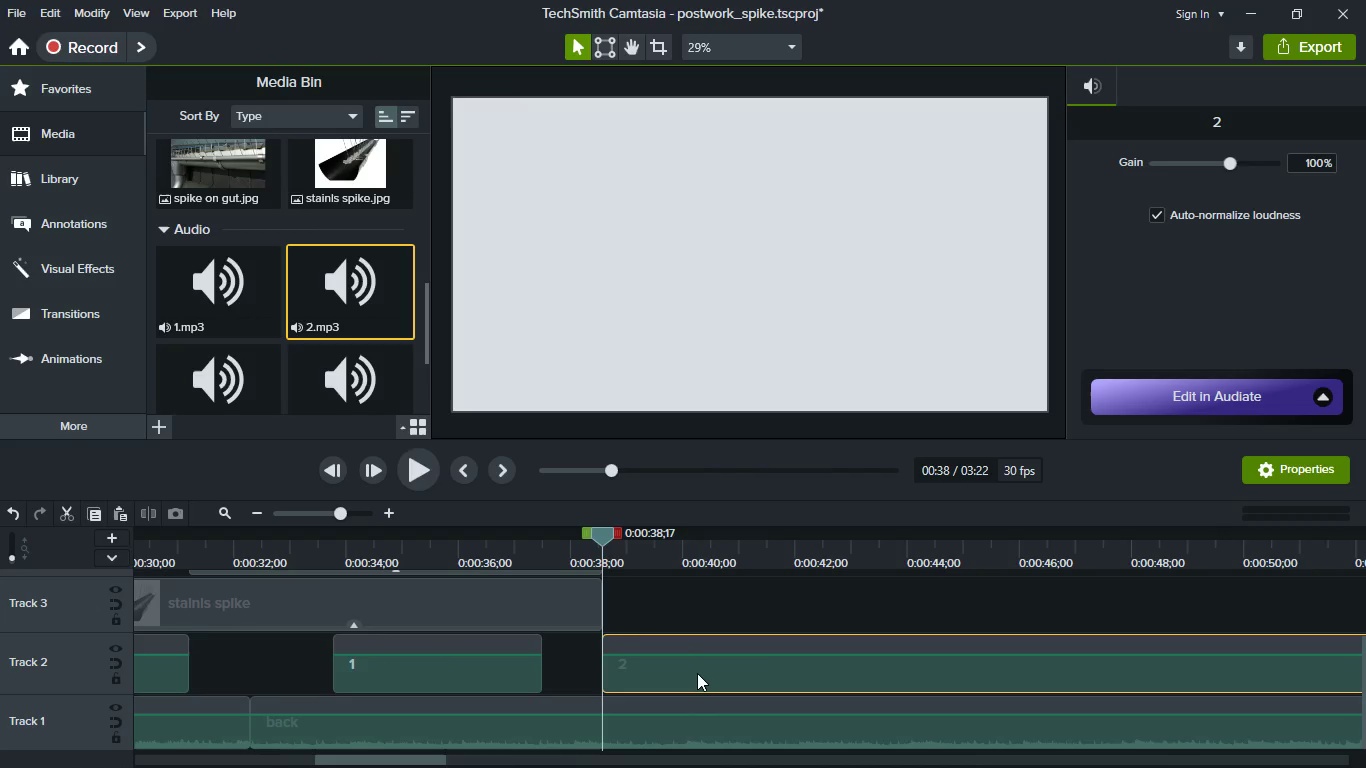 
left_click_drag(start_coordinate=[697, 673], to_coordinate=[628, 663])
 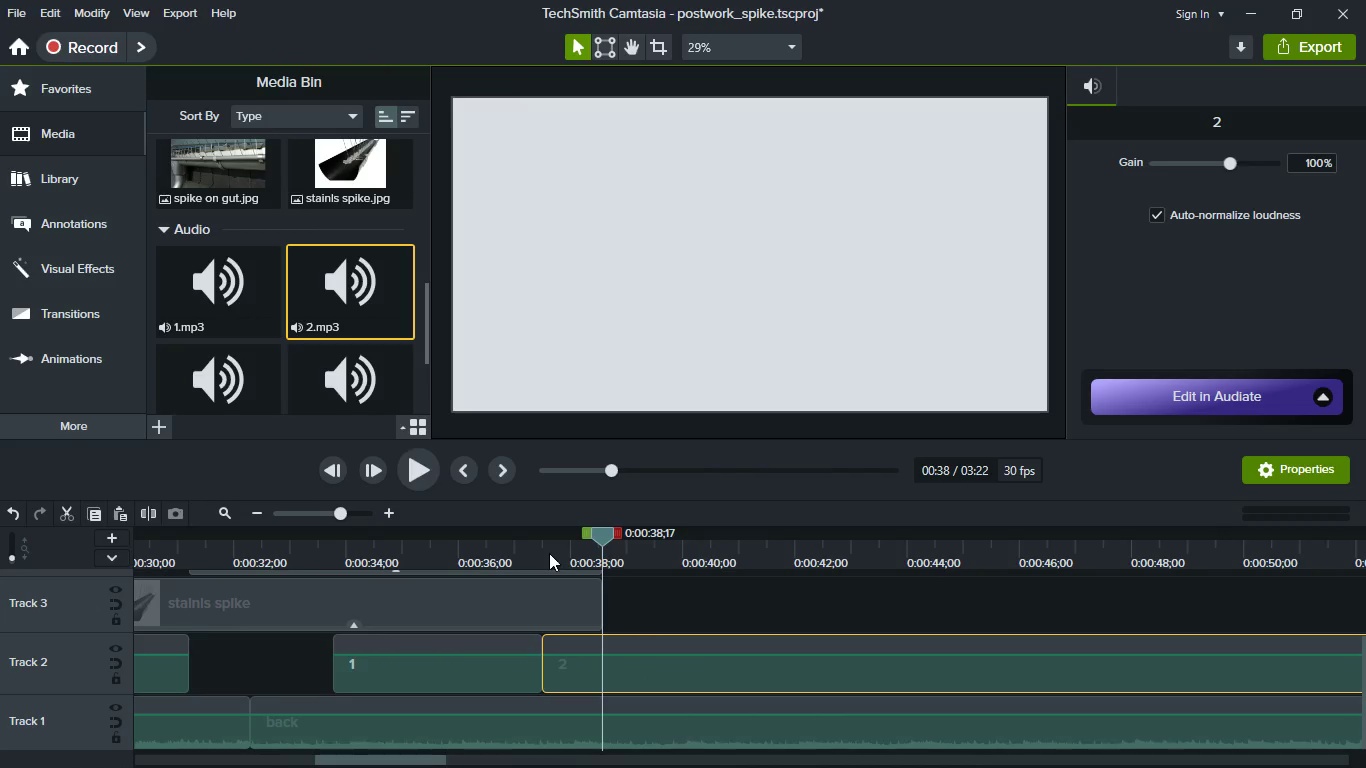 
left_click([549, 553])
 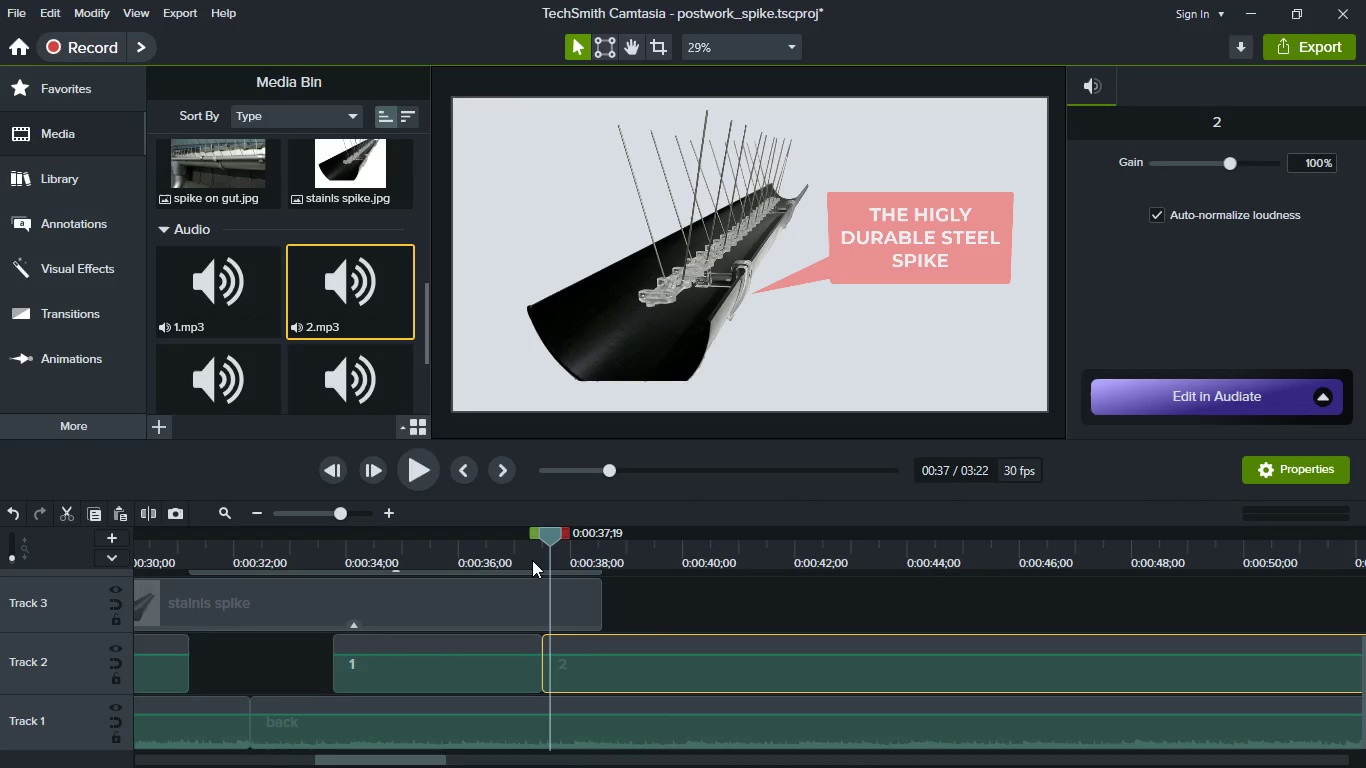 
left_click([497, 546])
 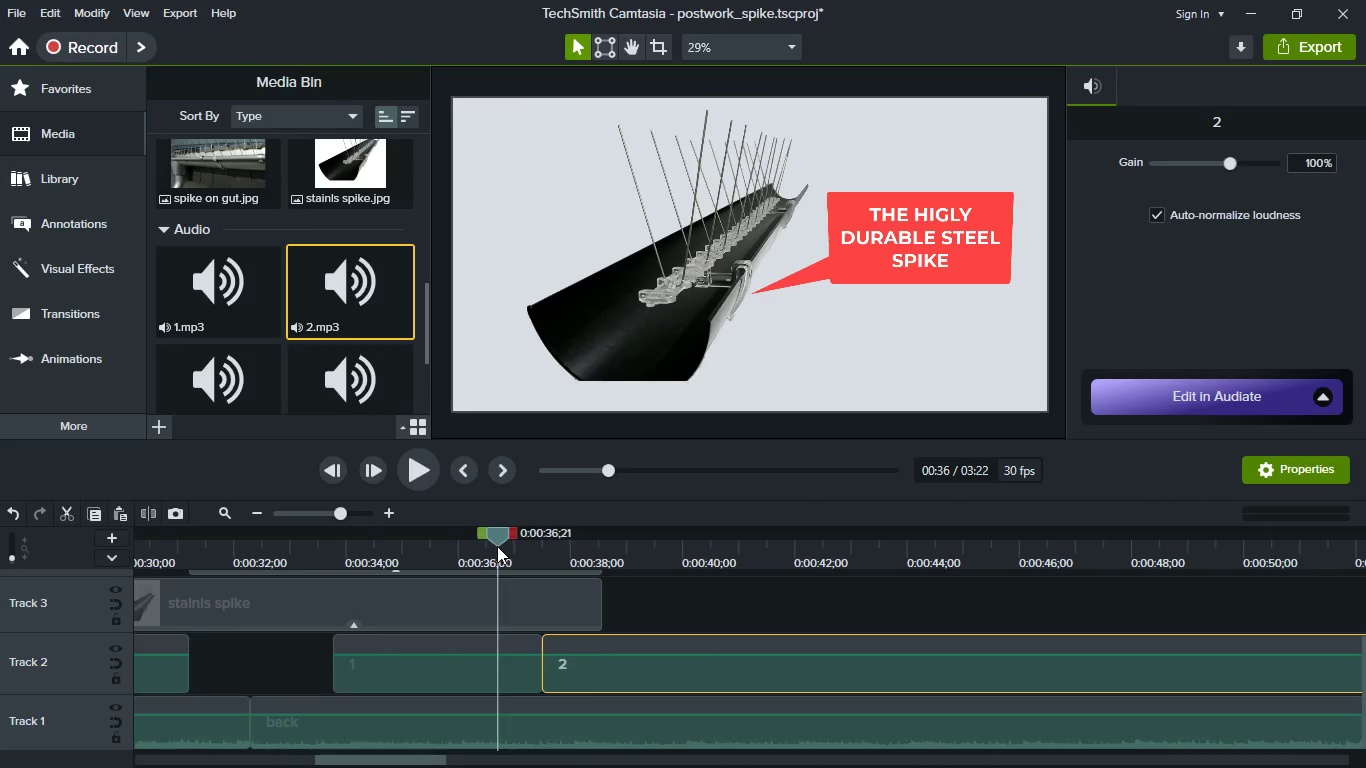 
key(Space)
 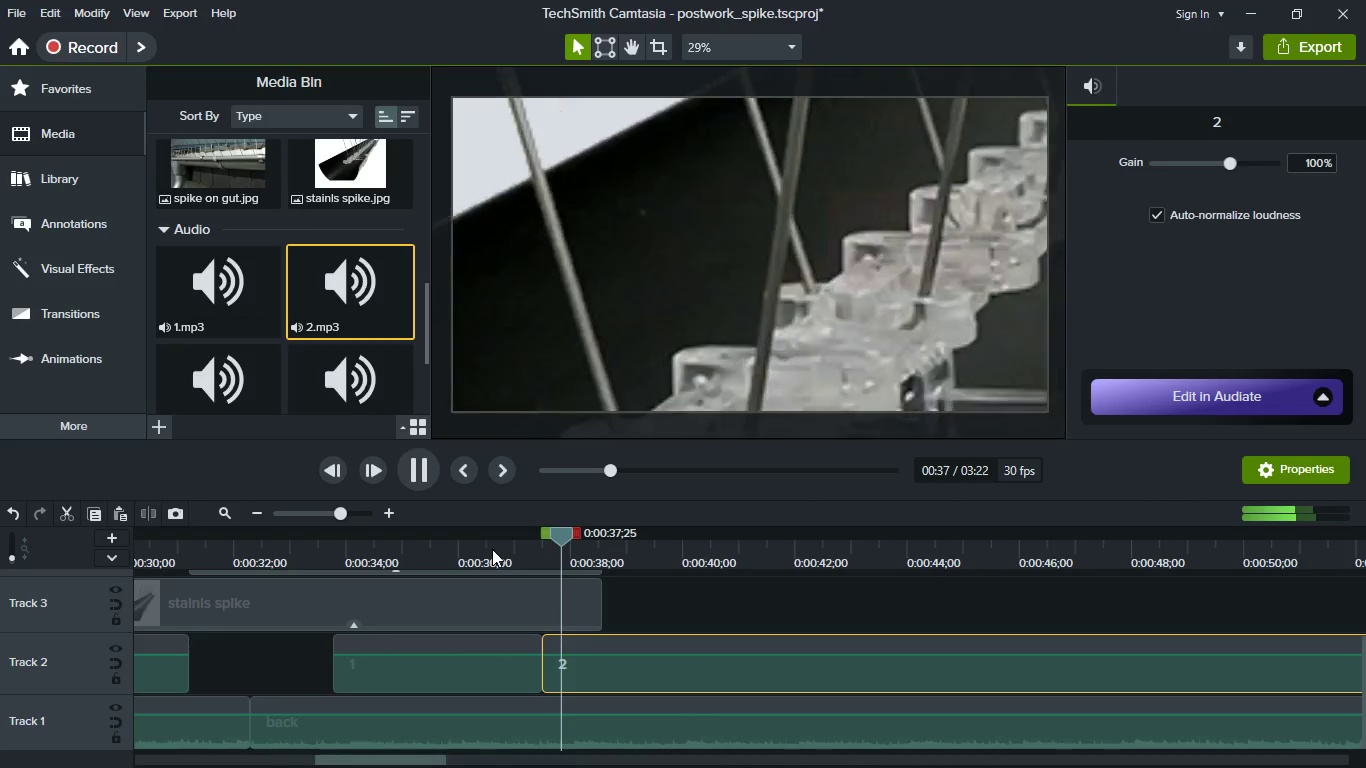 
key(Space)
 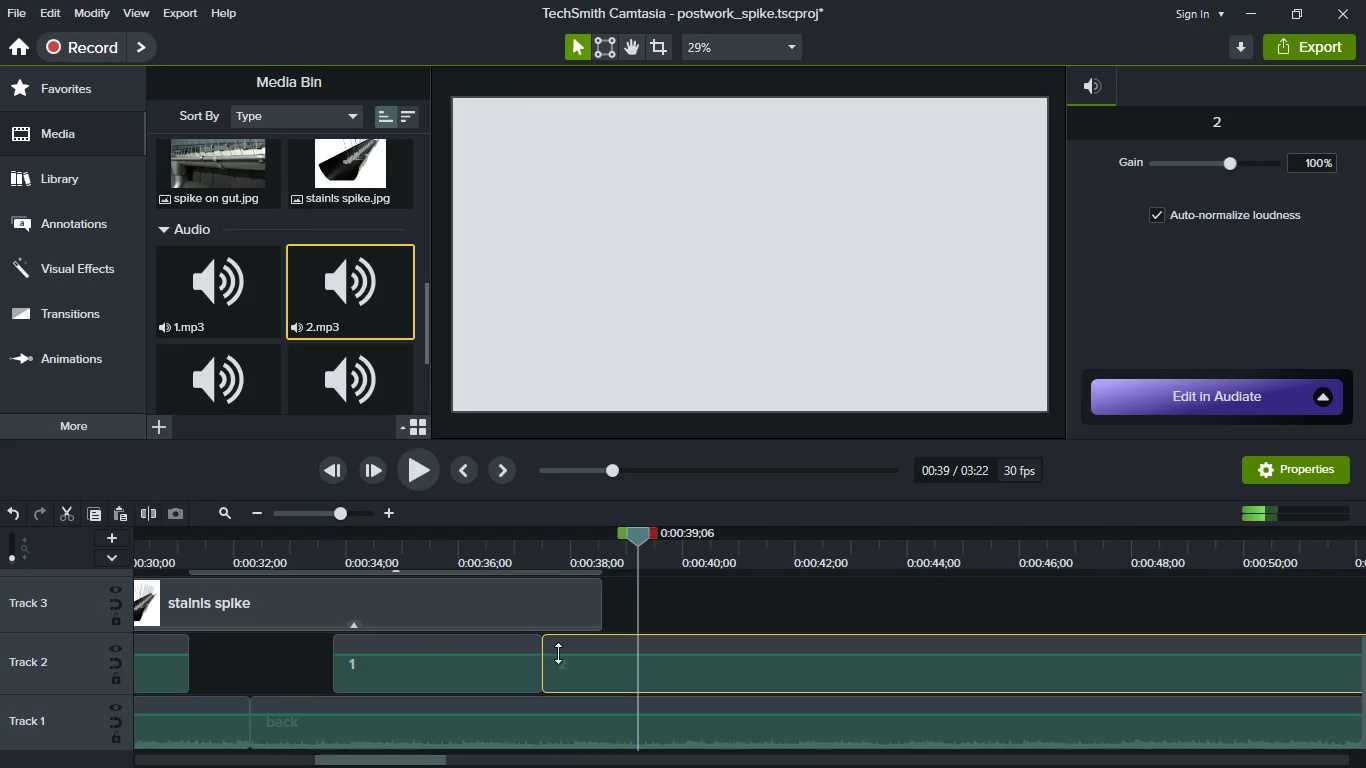 
left_click_drag(start_coordinate=[574, 668], to_coordinate=[627, 677])
 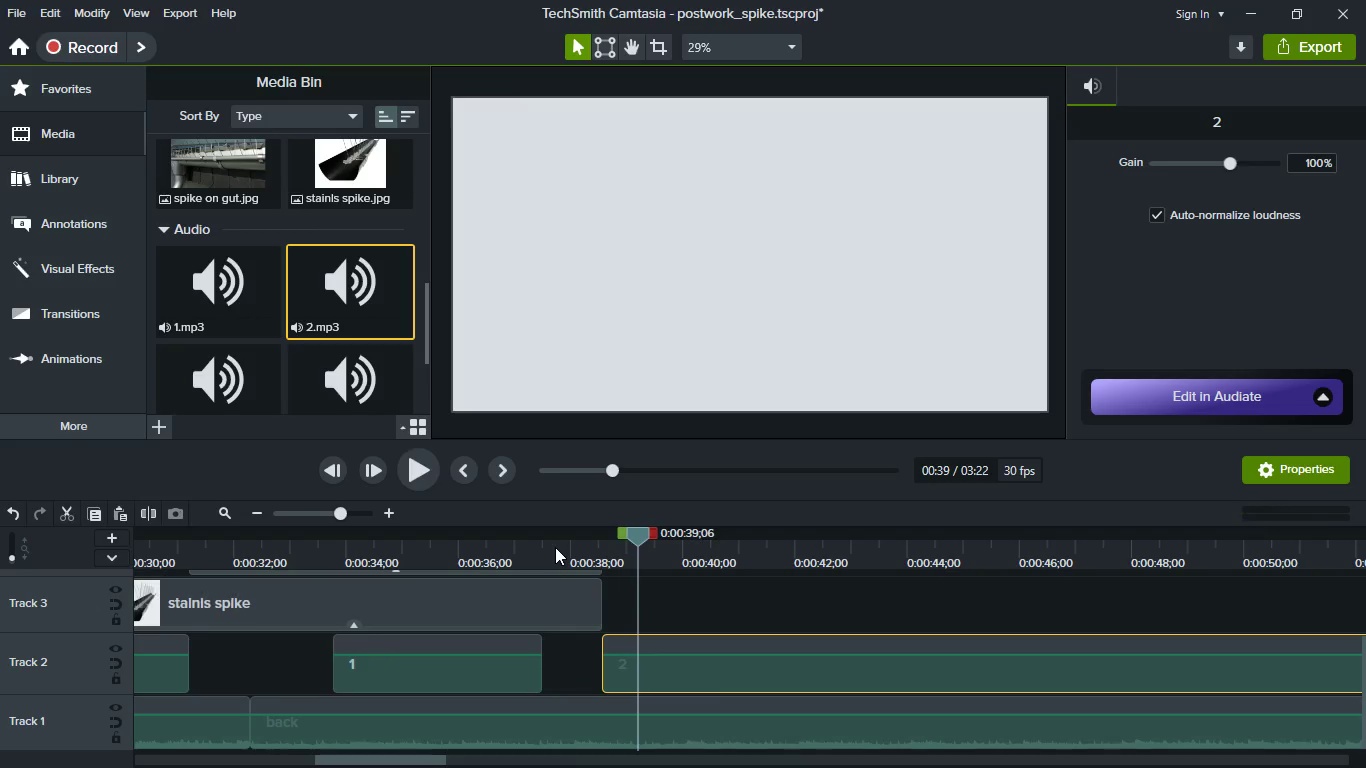 
left_click([555, 547])
 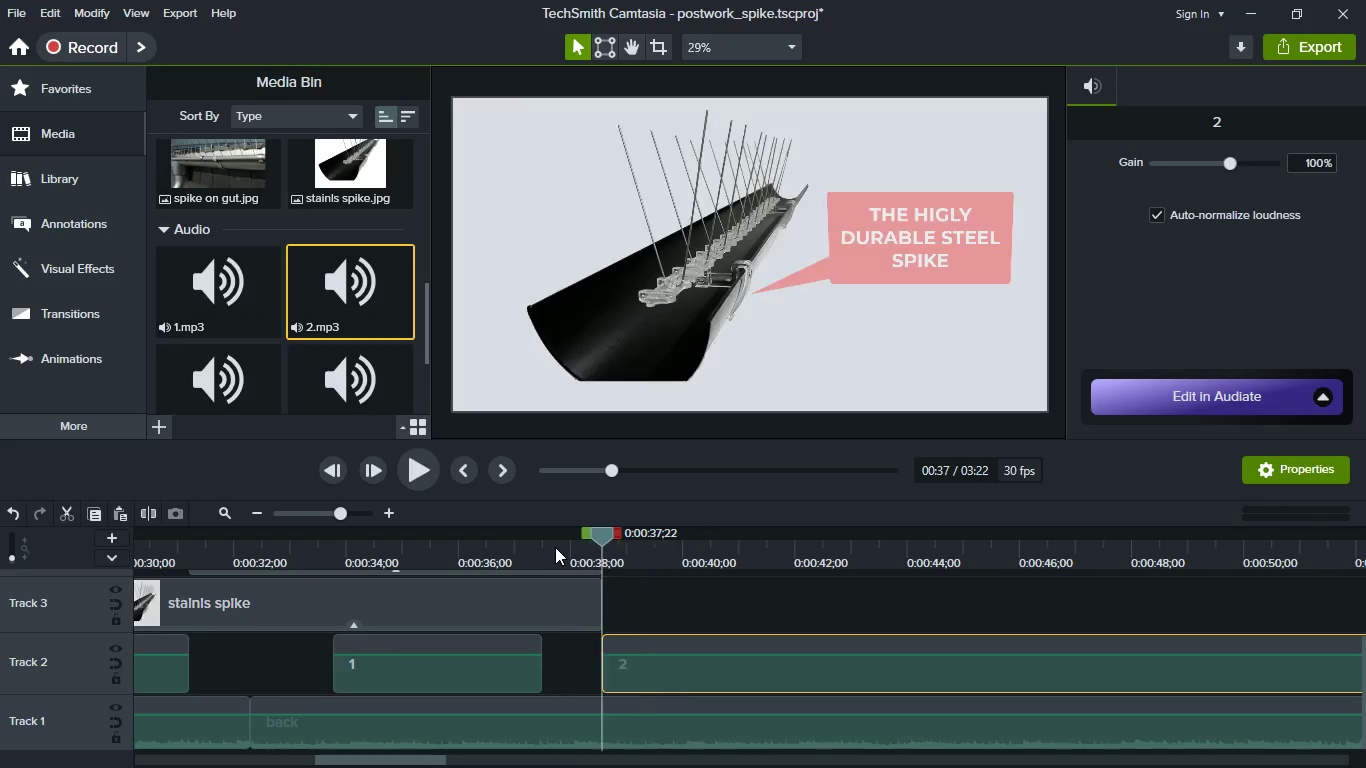 
key(Space)
 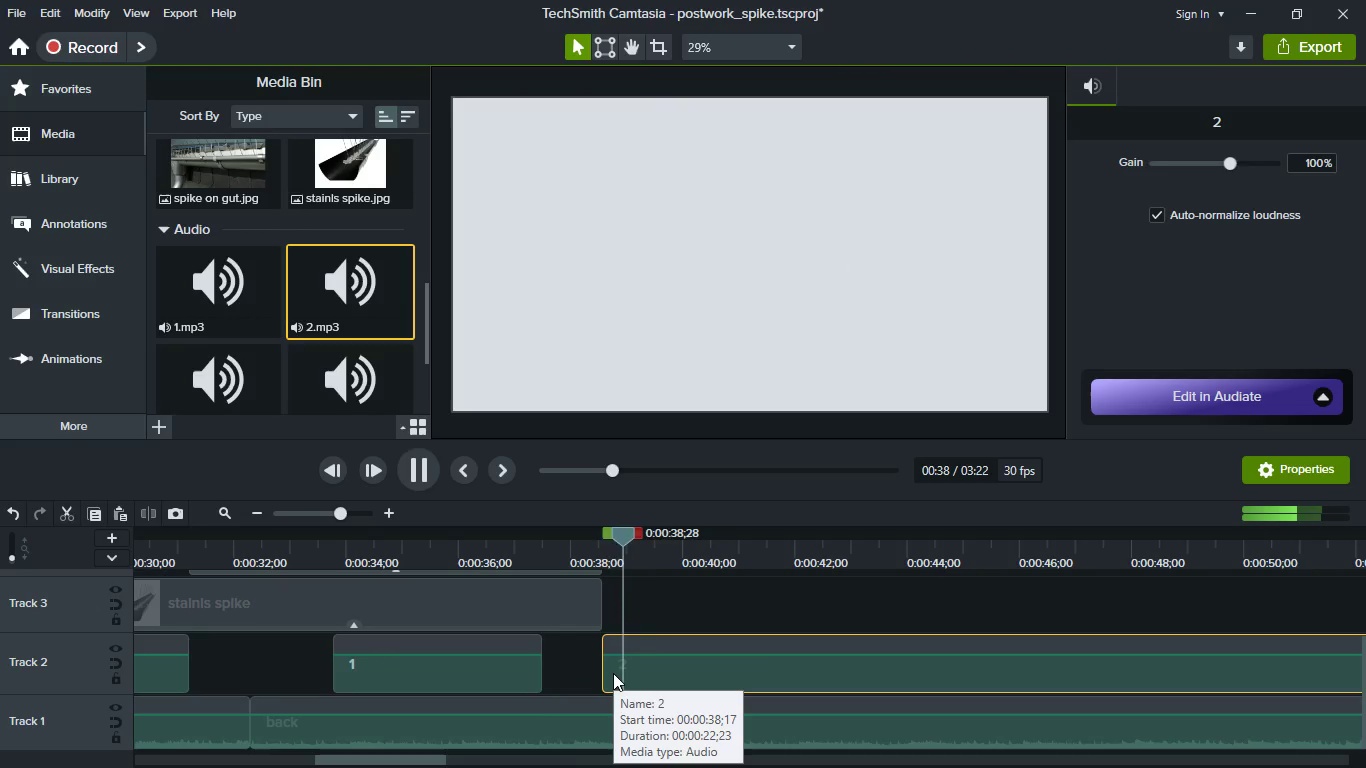 
key(Space)
 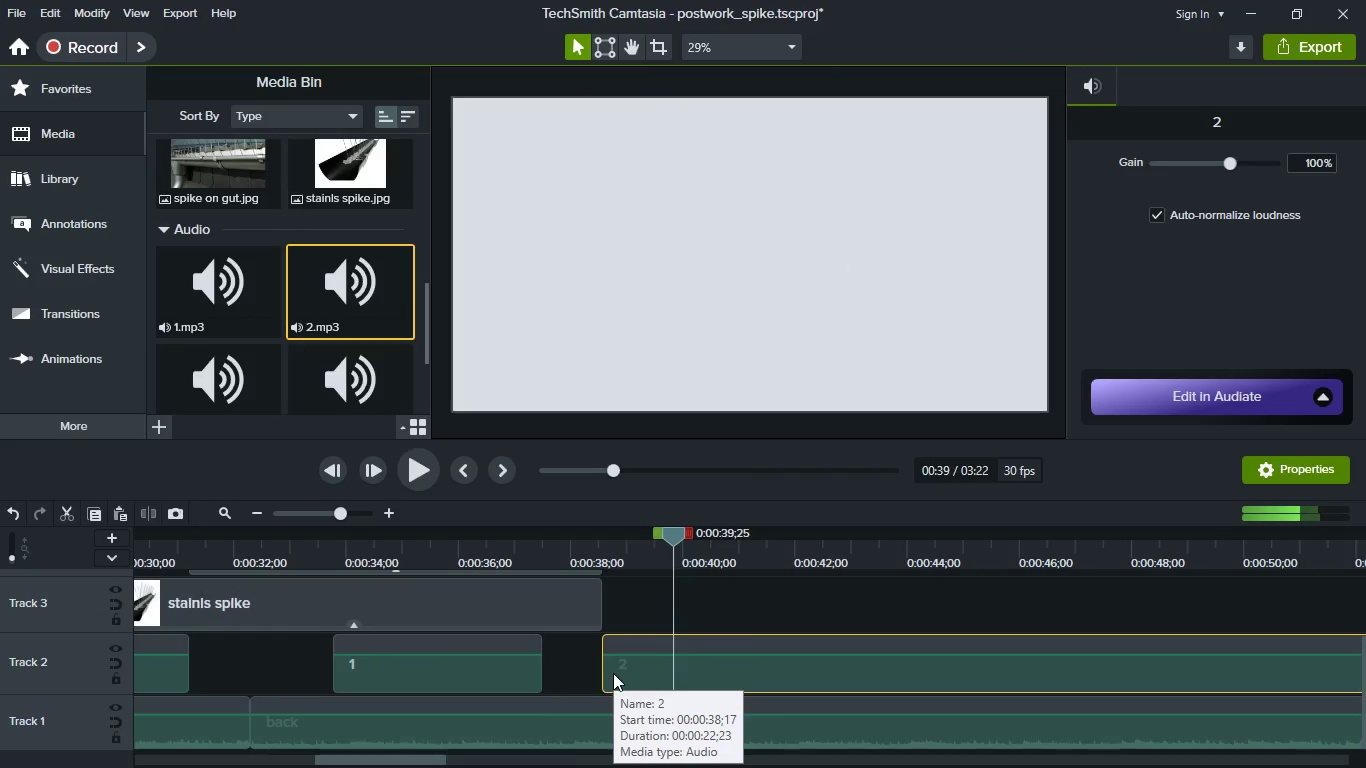 
key(Space)
 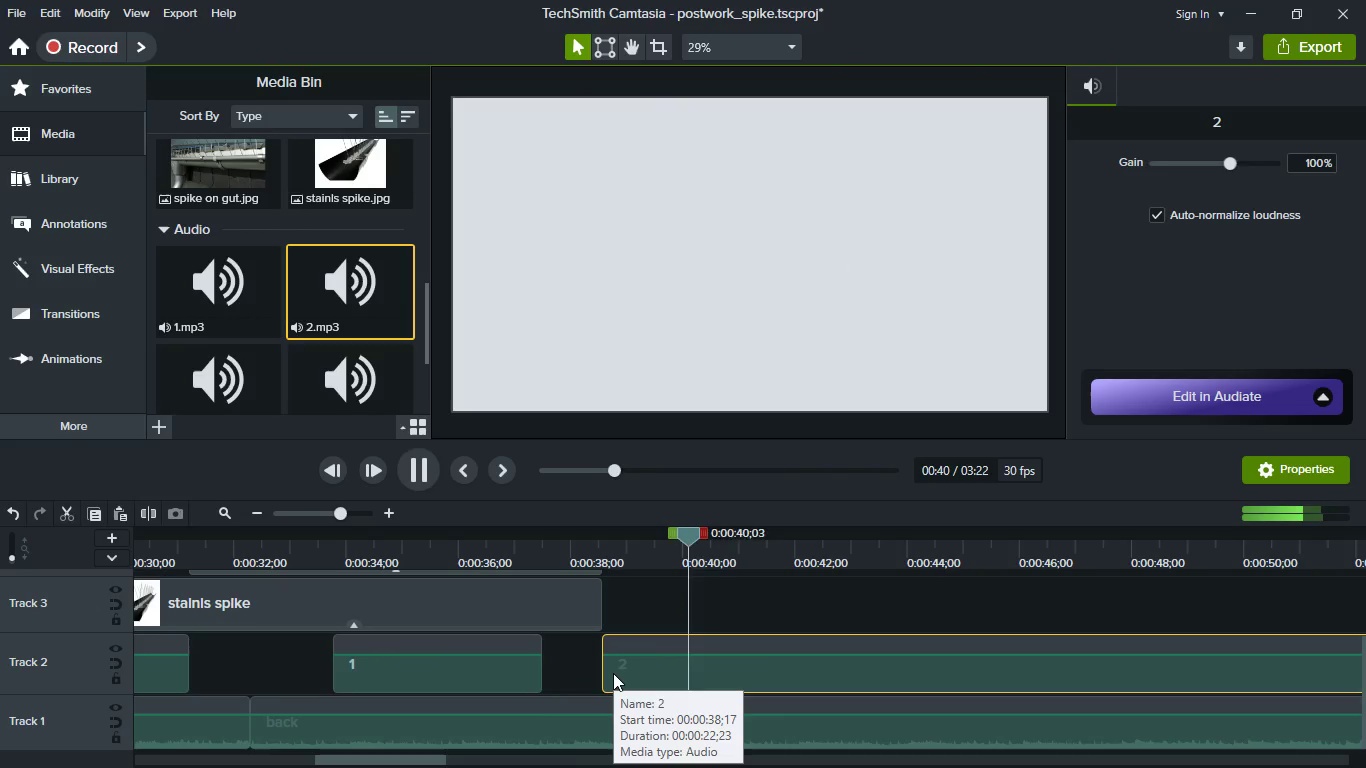 
key(Space)
 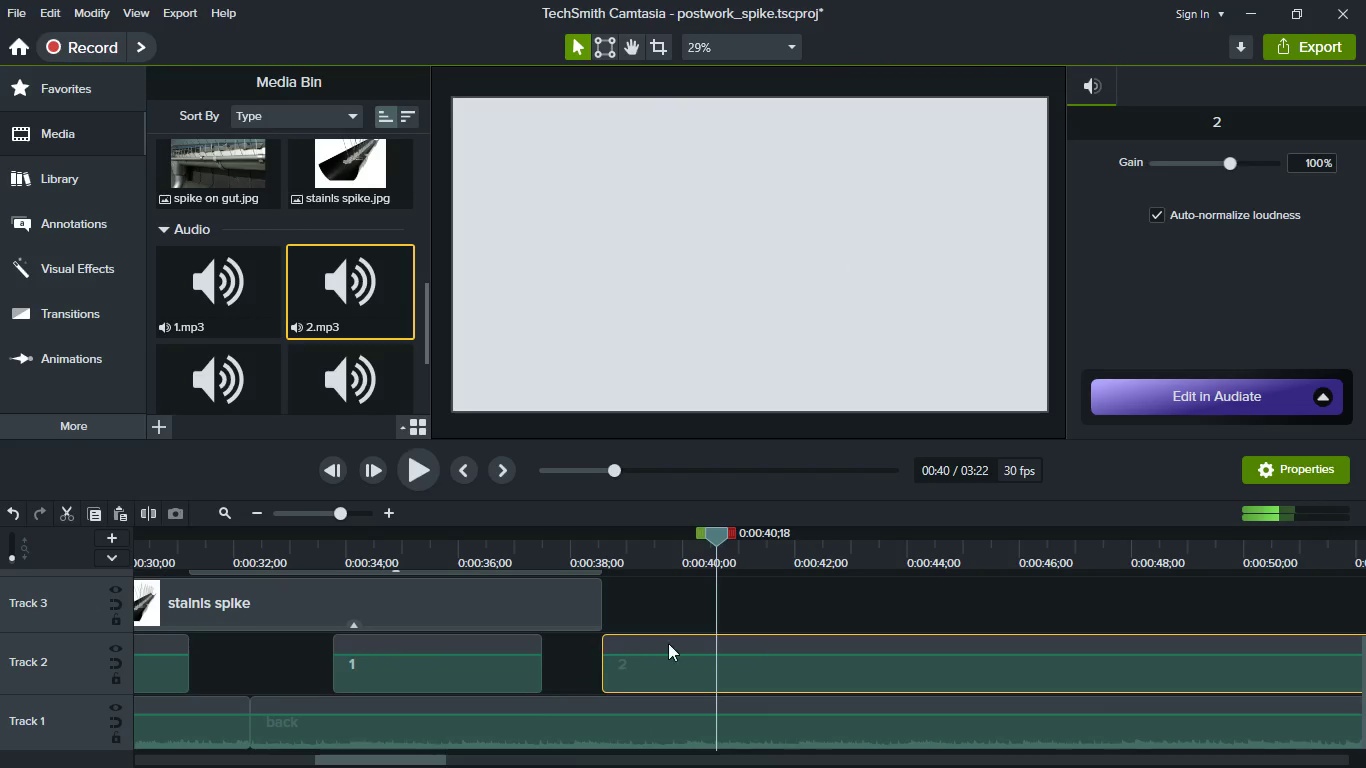 
key(Space)
 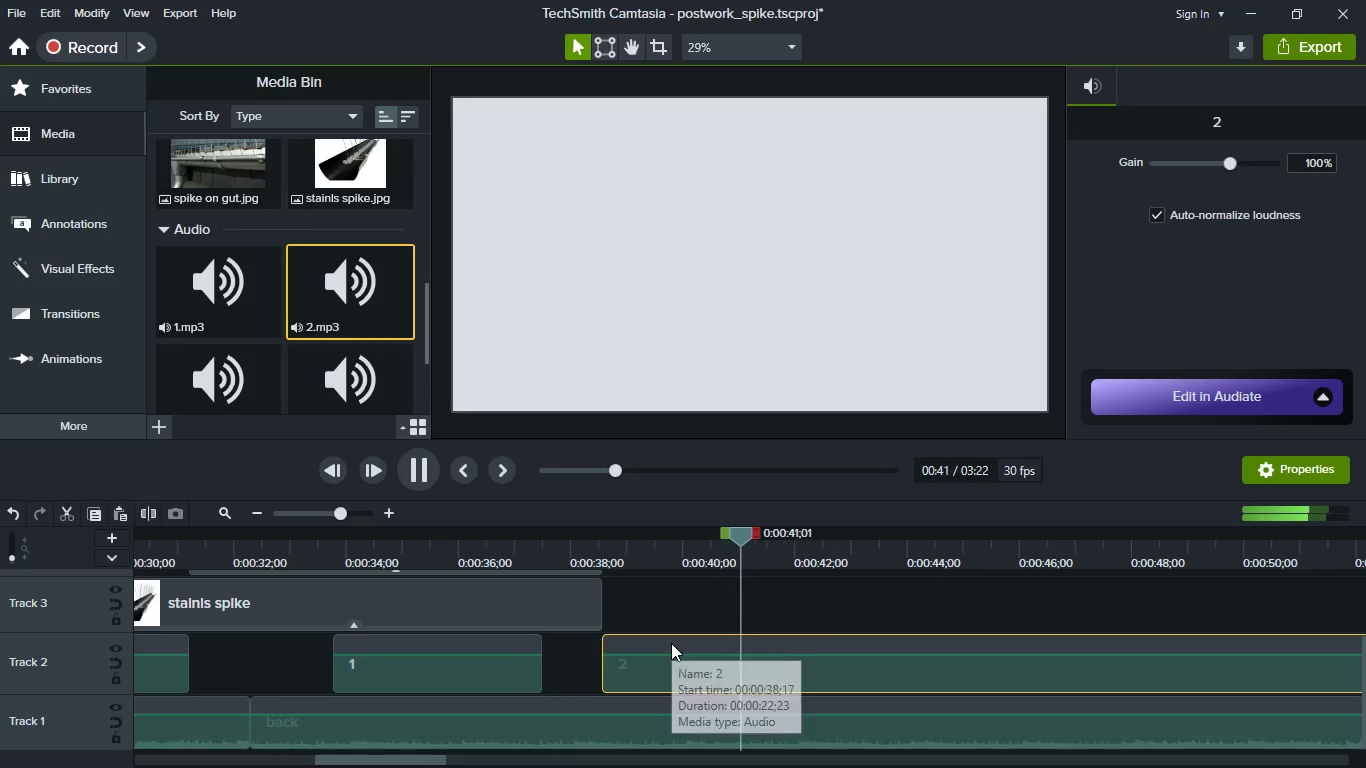 
key(Space)
 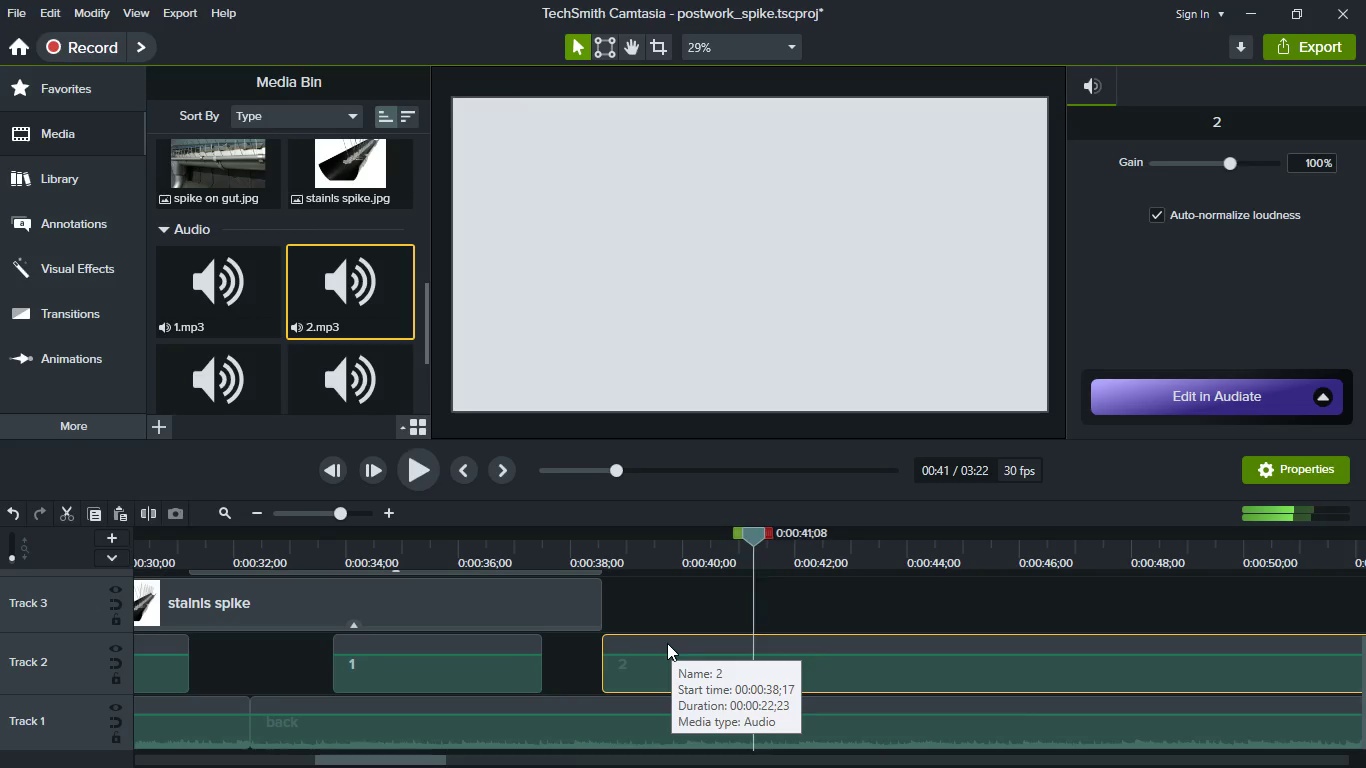 
scroll: coordinate [667, 643], scroll_direction: up, amount: 1.0
 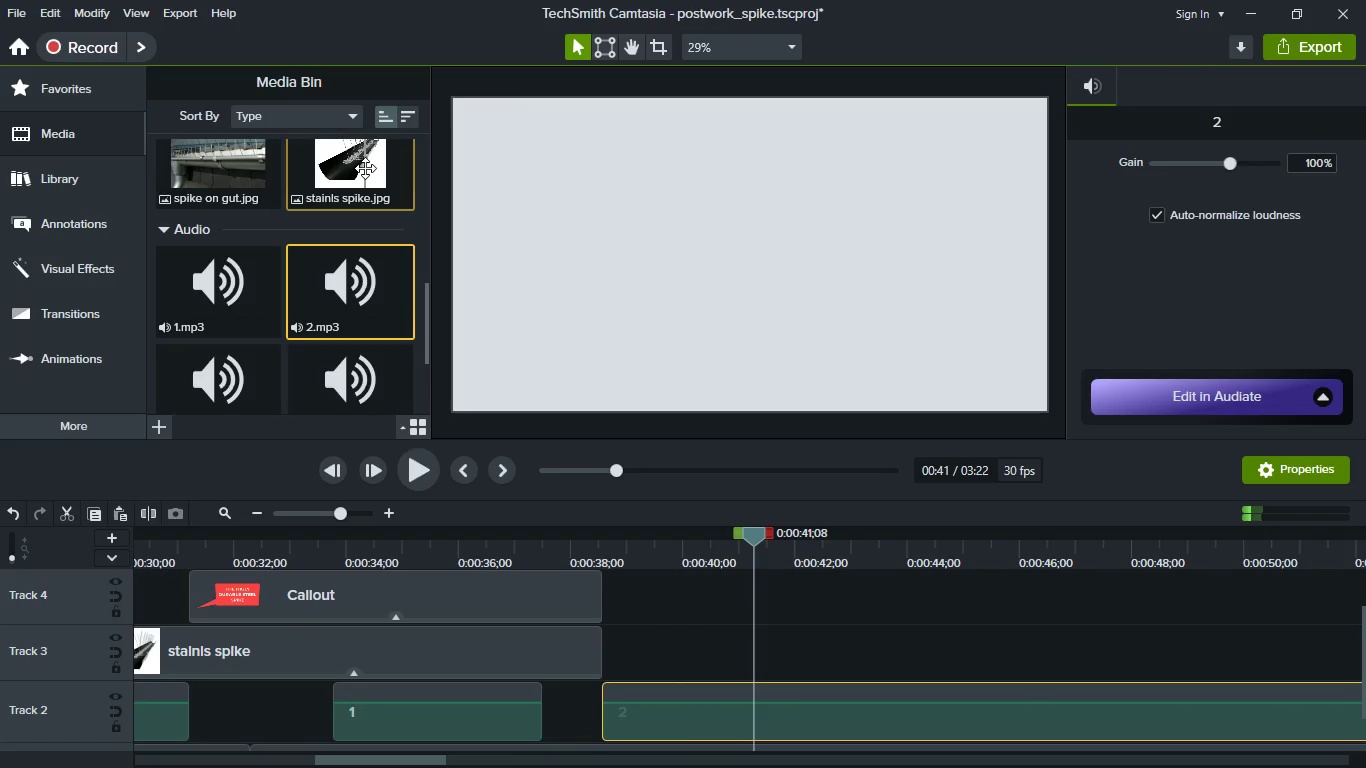 
left_click([468, 661])
 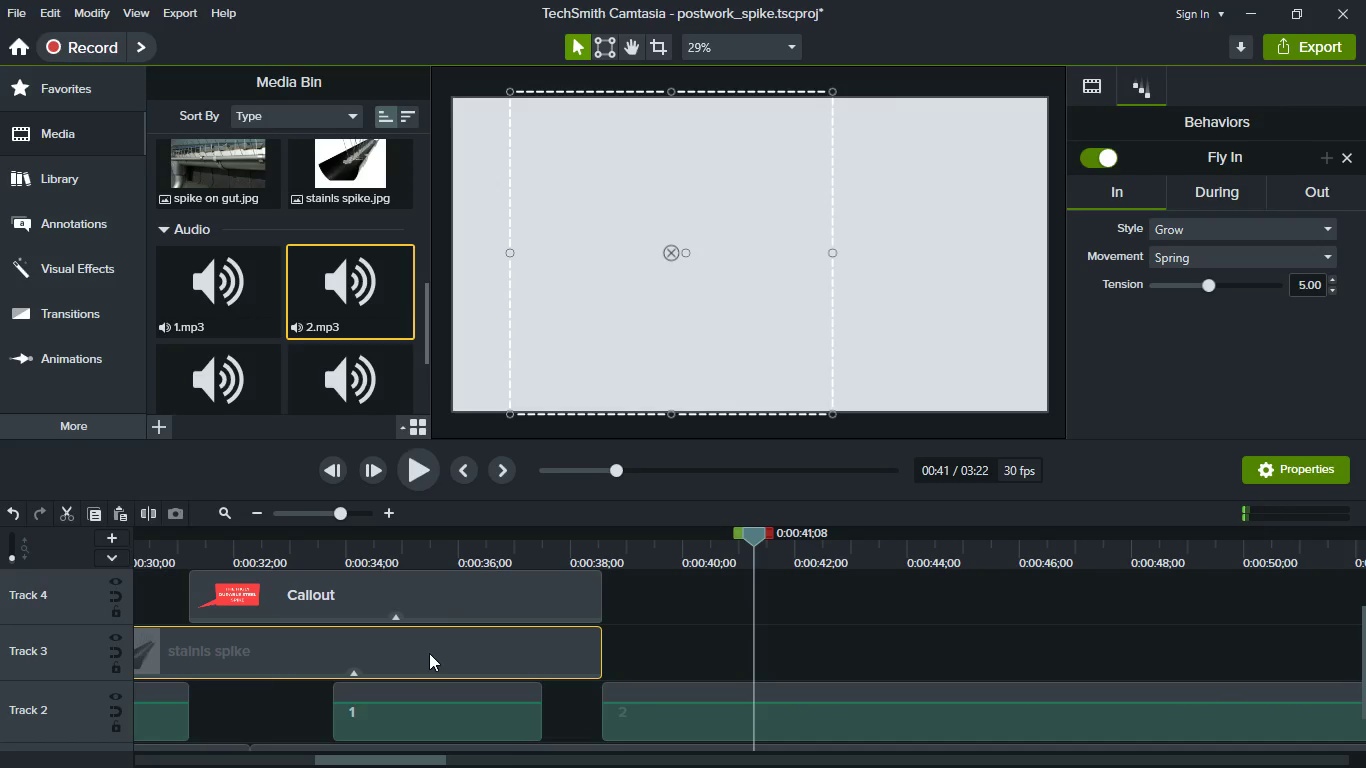 
left_click([429, 653])
 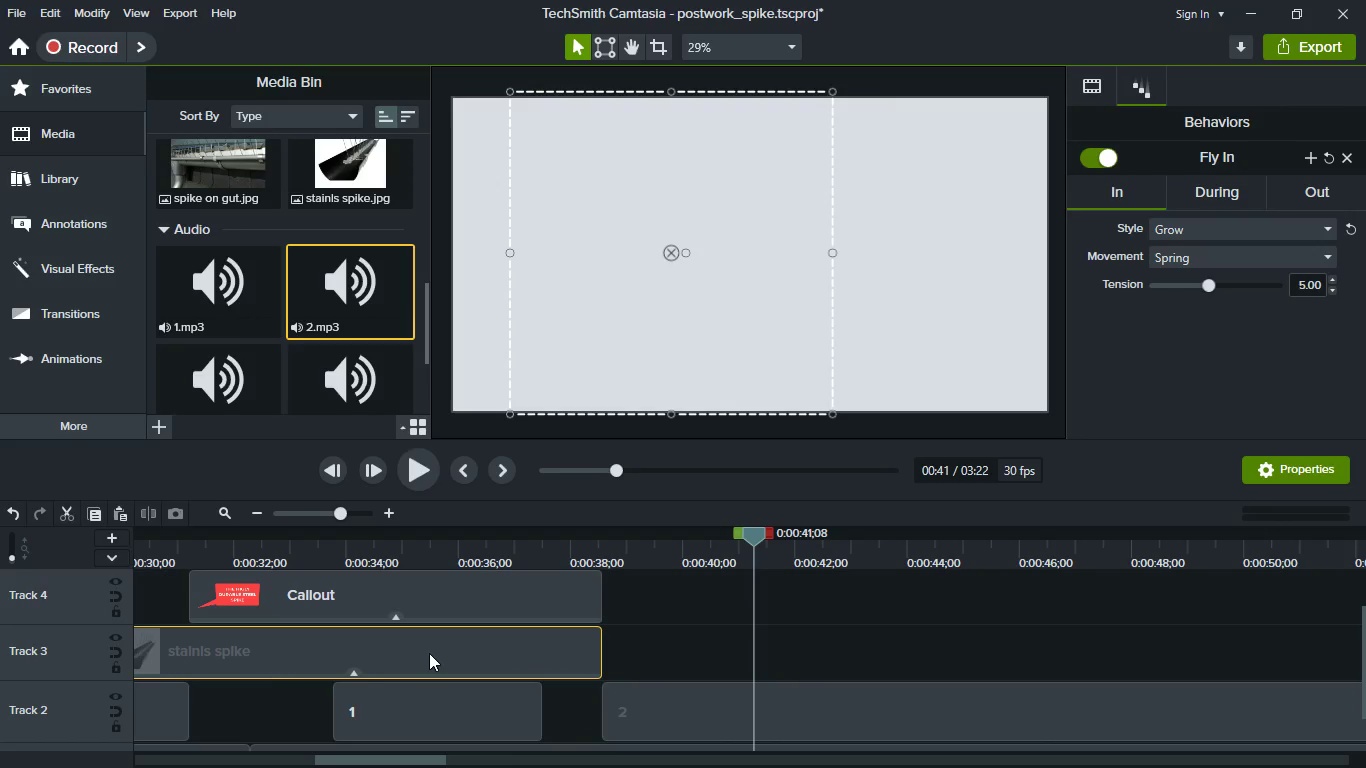 
key(Control+C)
 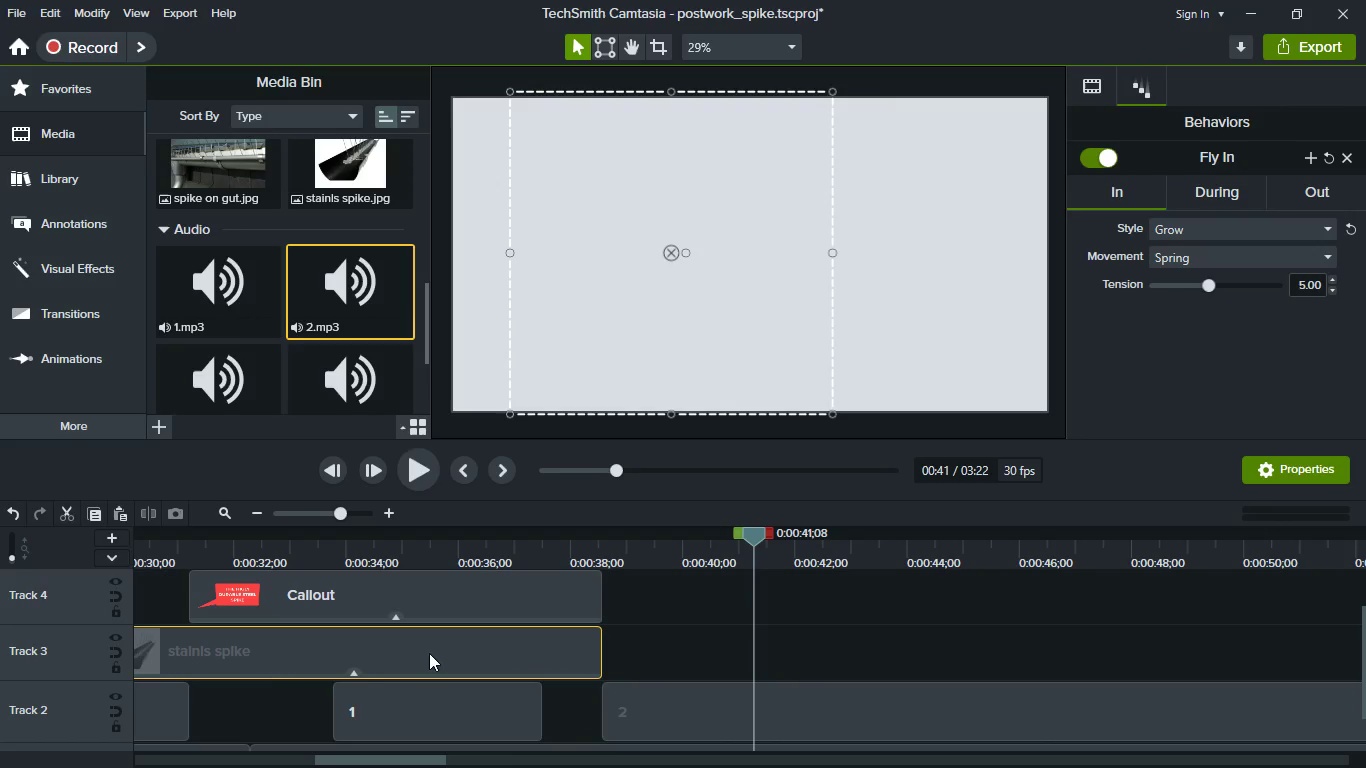 
key(Control+V)
 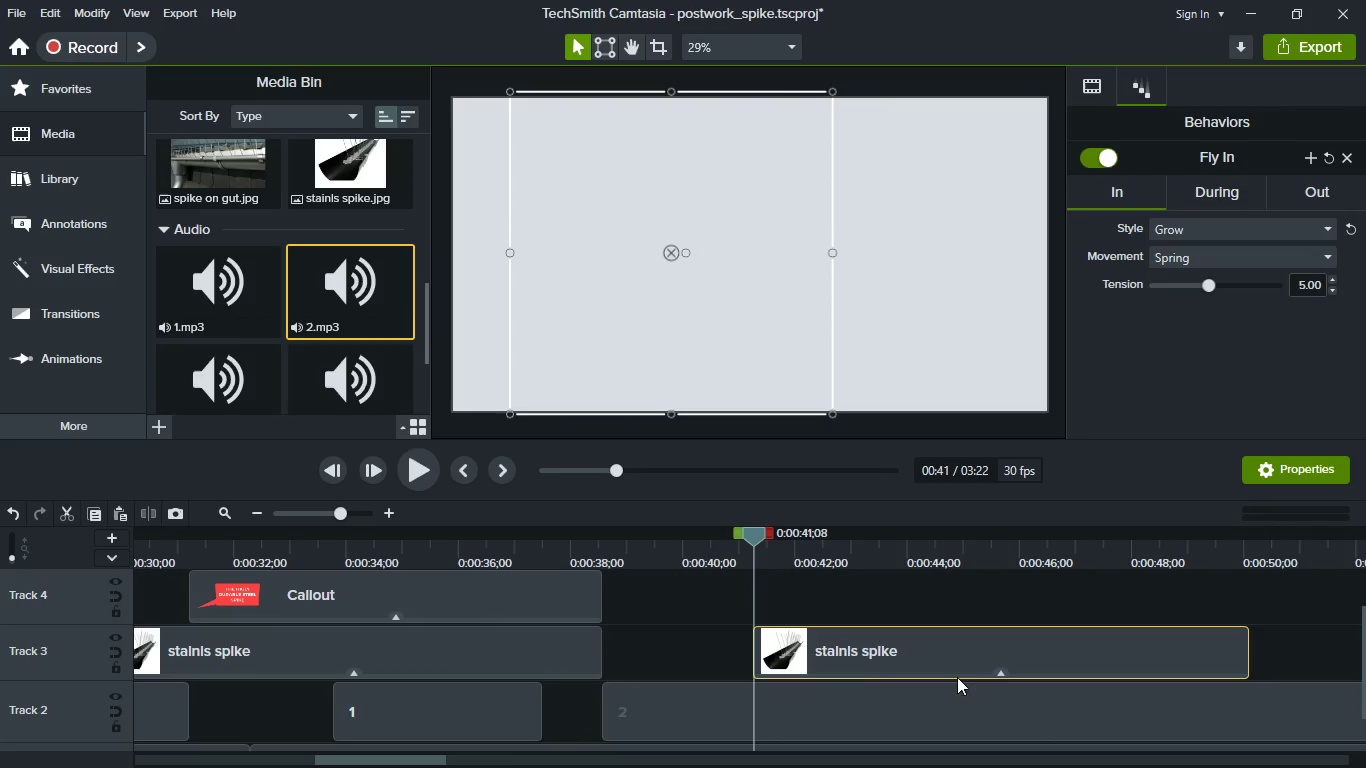 
left_click_drag(start_coordinate=[924, 645], to_coordinate=[683, 635])
 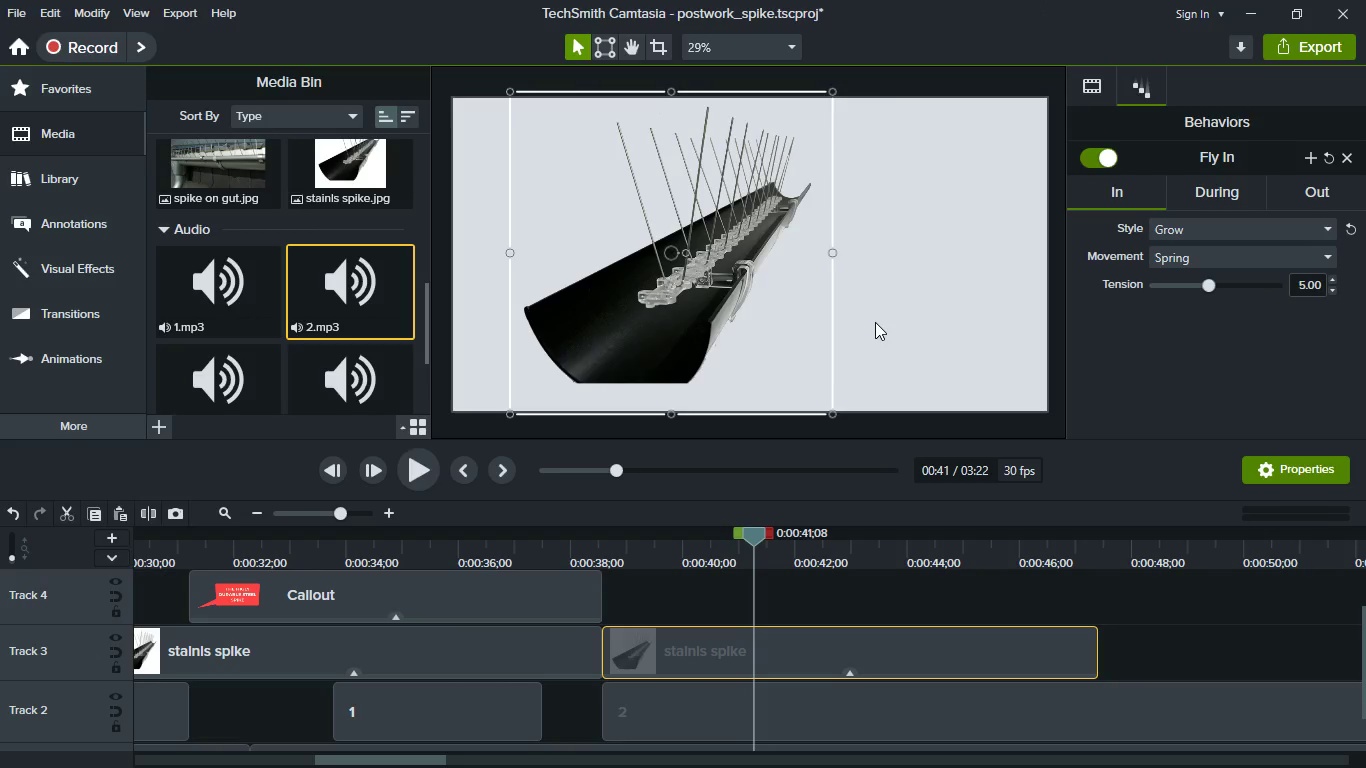 
wait(5.75)
 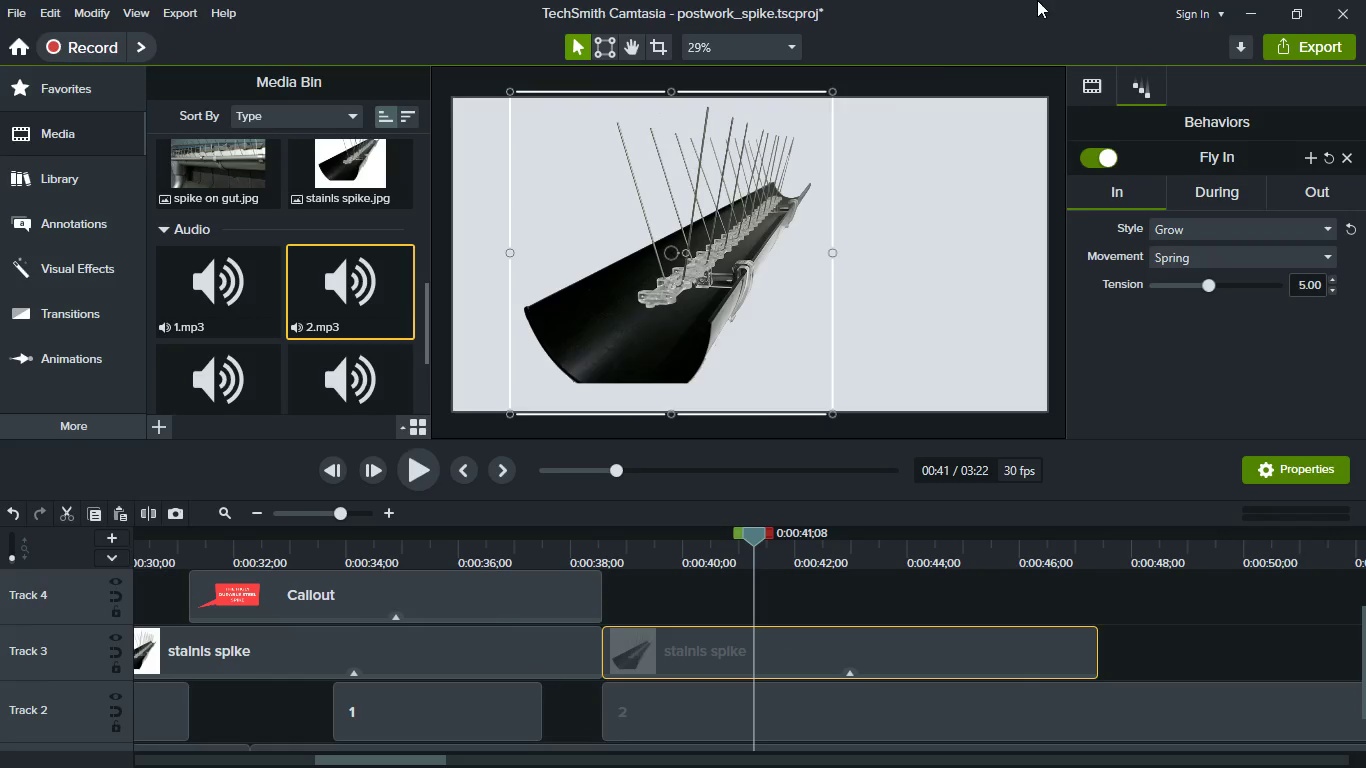 
left_click_drag(start_coordinate=[1254, 233], to_coordinate=[1239, 333])
 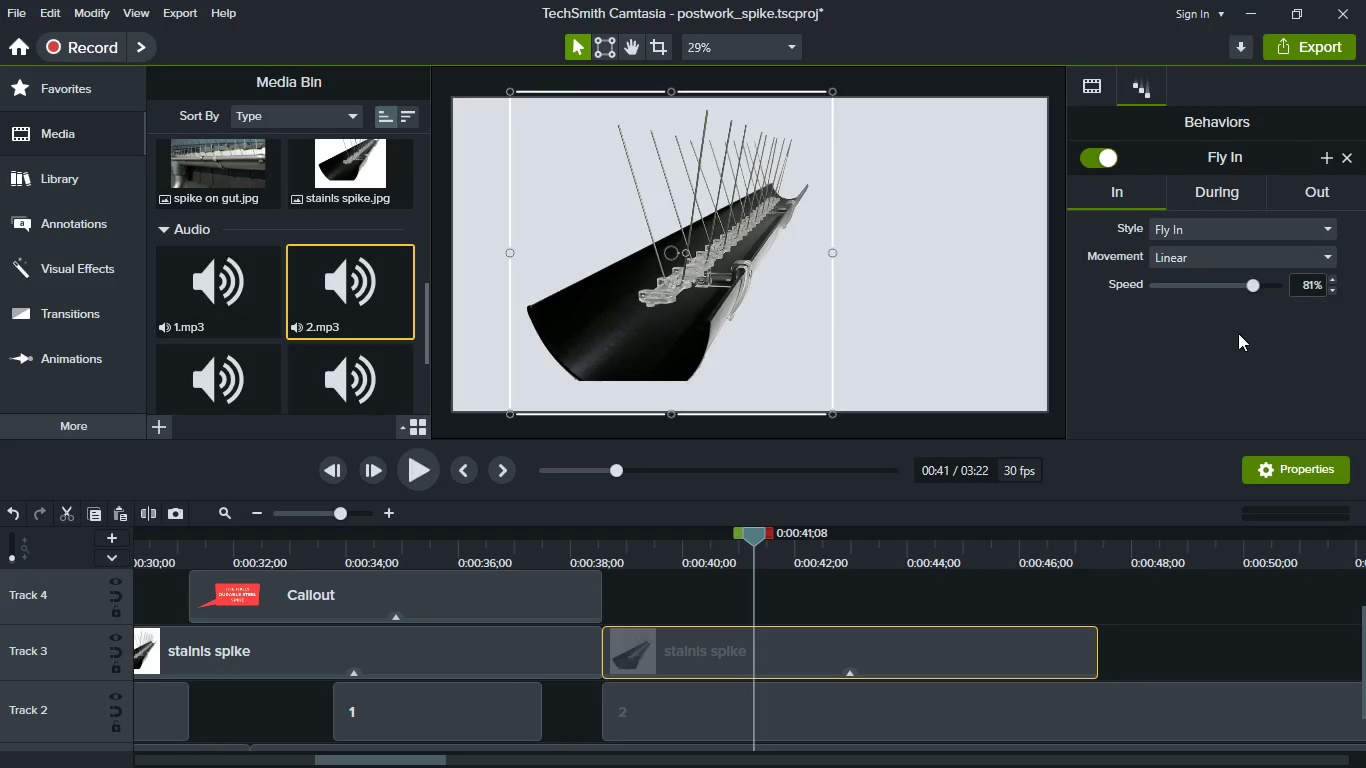 
left_click([1239, 333])
 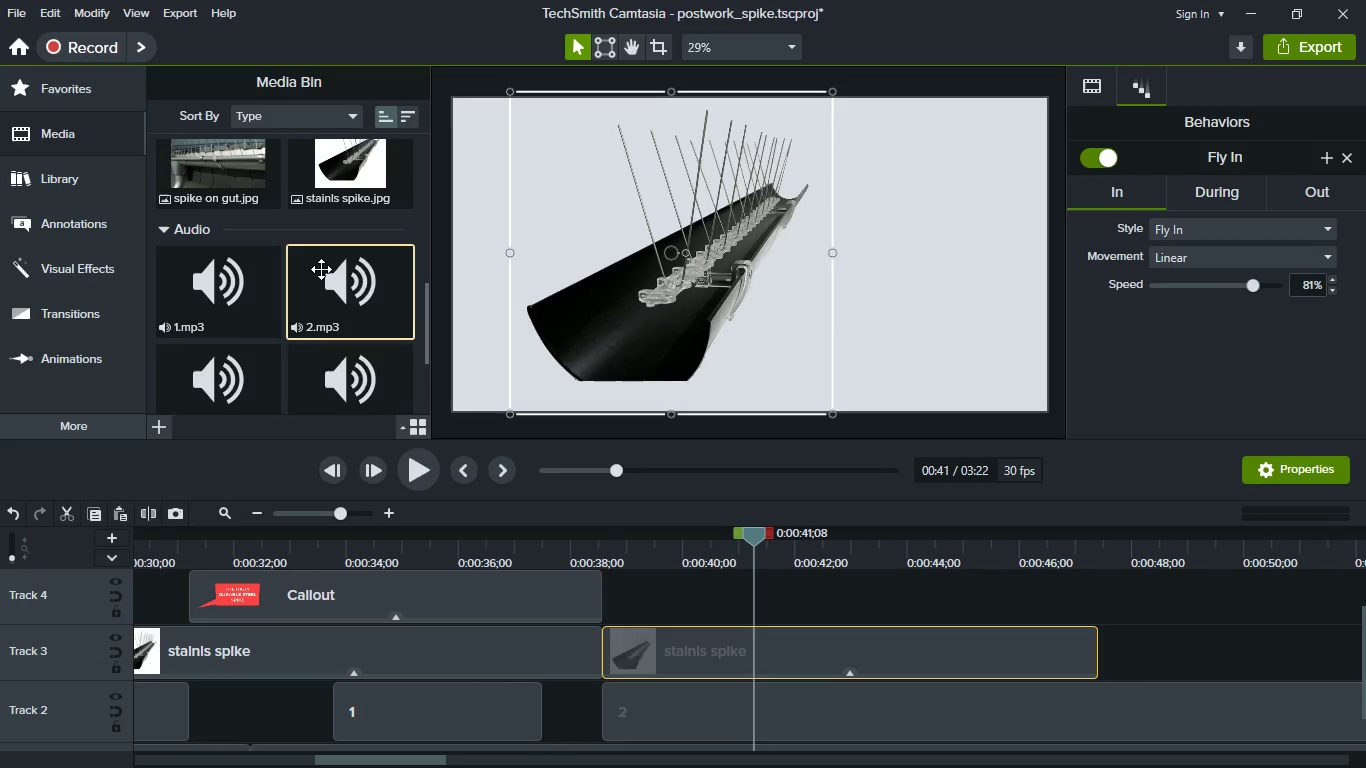 
hold_key(key=ShiftLeft, duration=0.59)
scroll: coordinate [371, 666], scroll_direction: up, amount: 3.0
 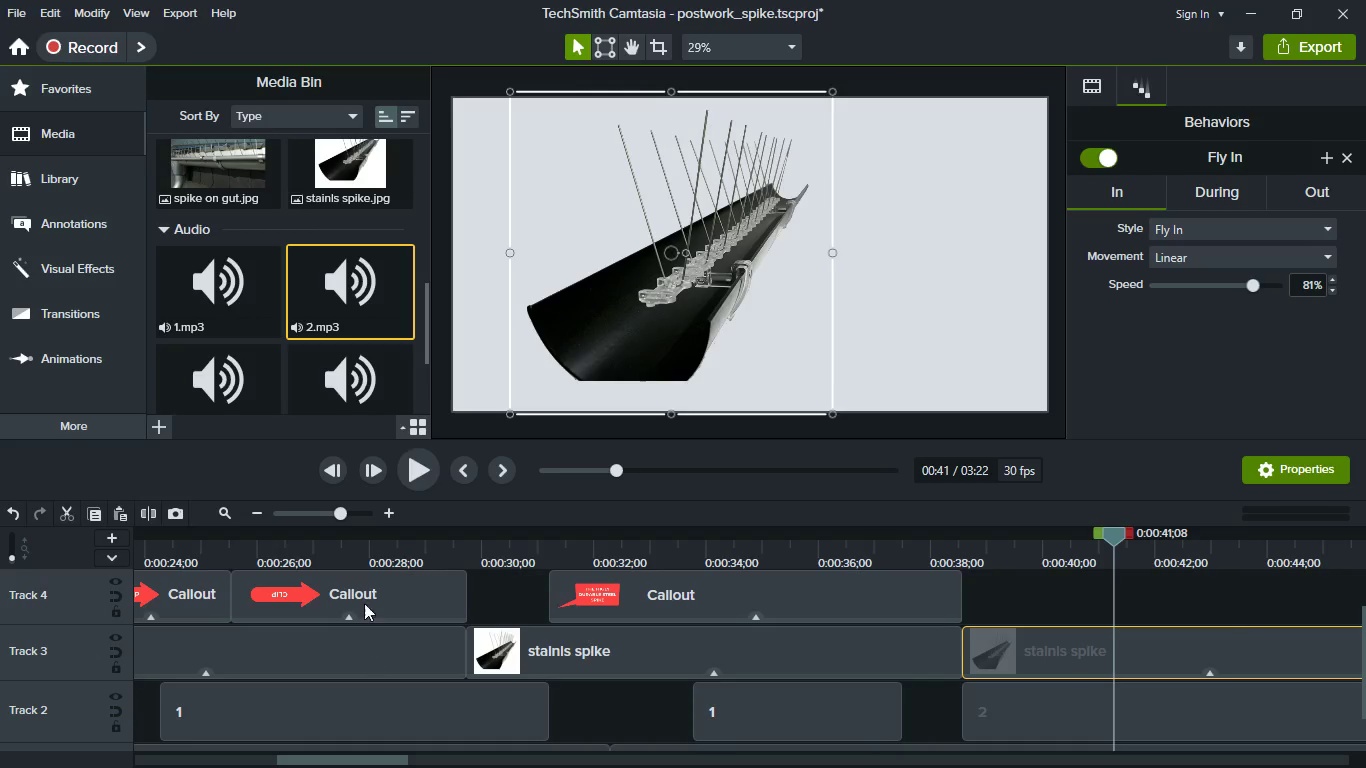 
left_click([364, 589])
 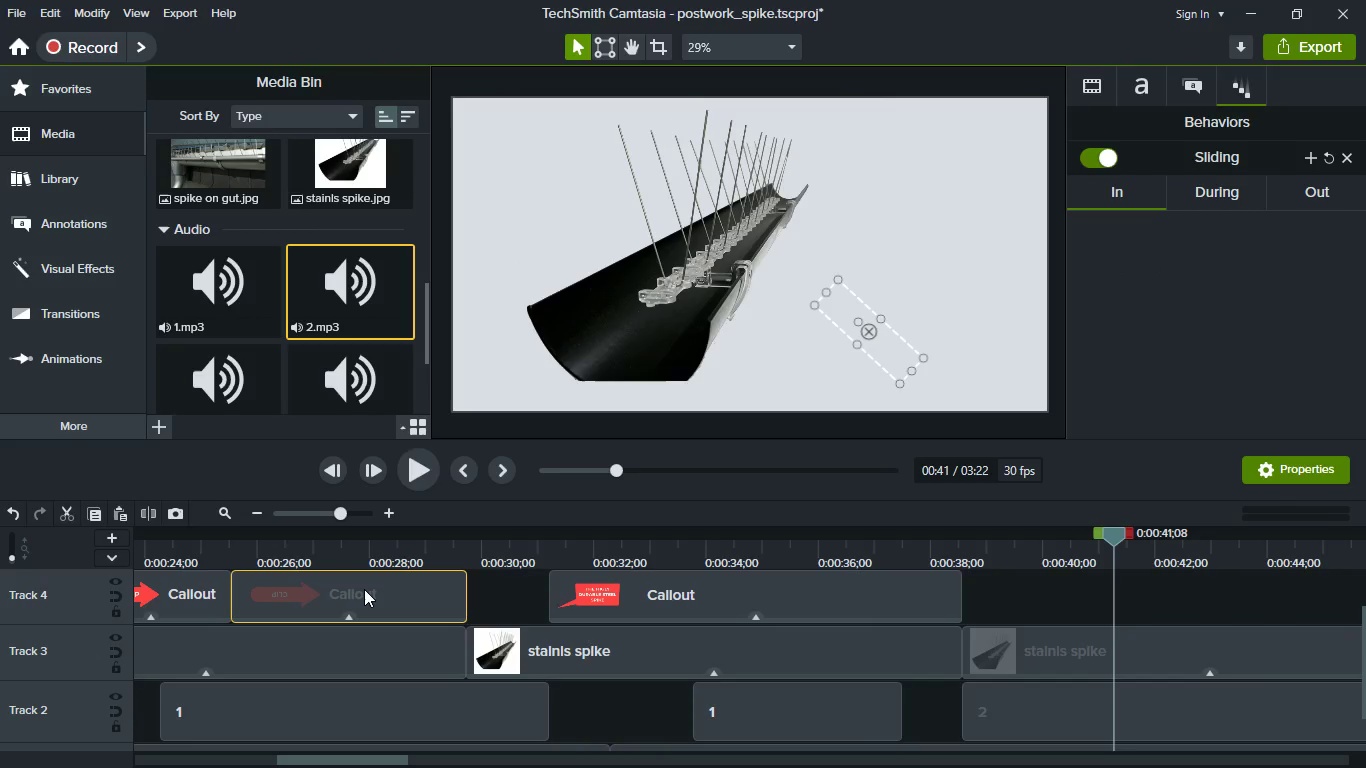 
key(Control+C)
 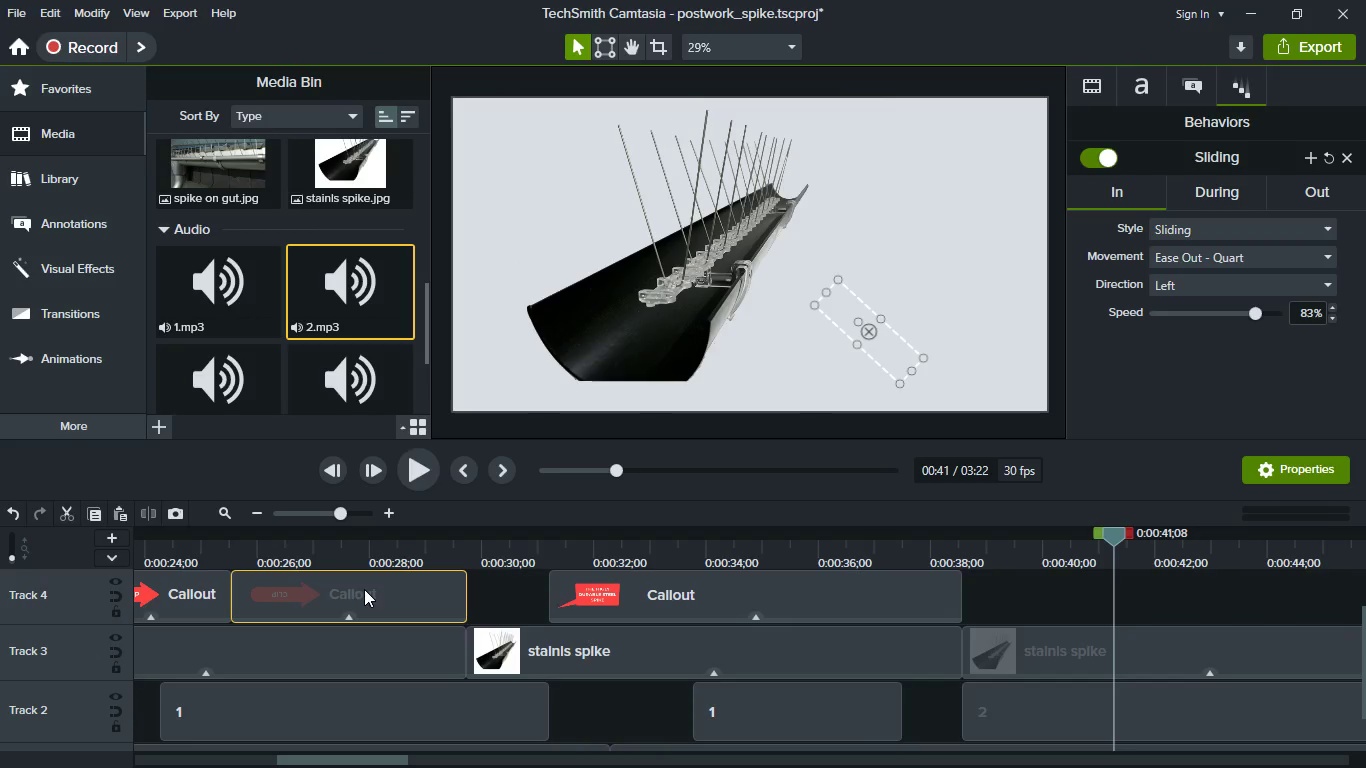 
key(Control+V)
 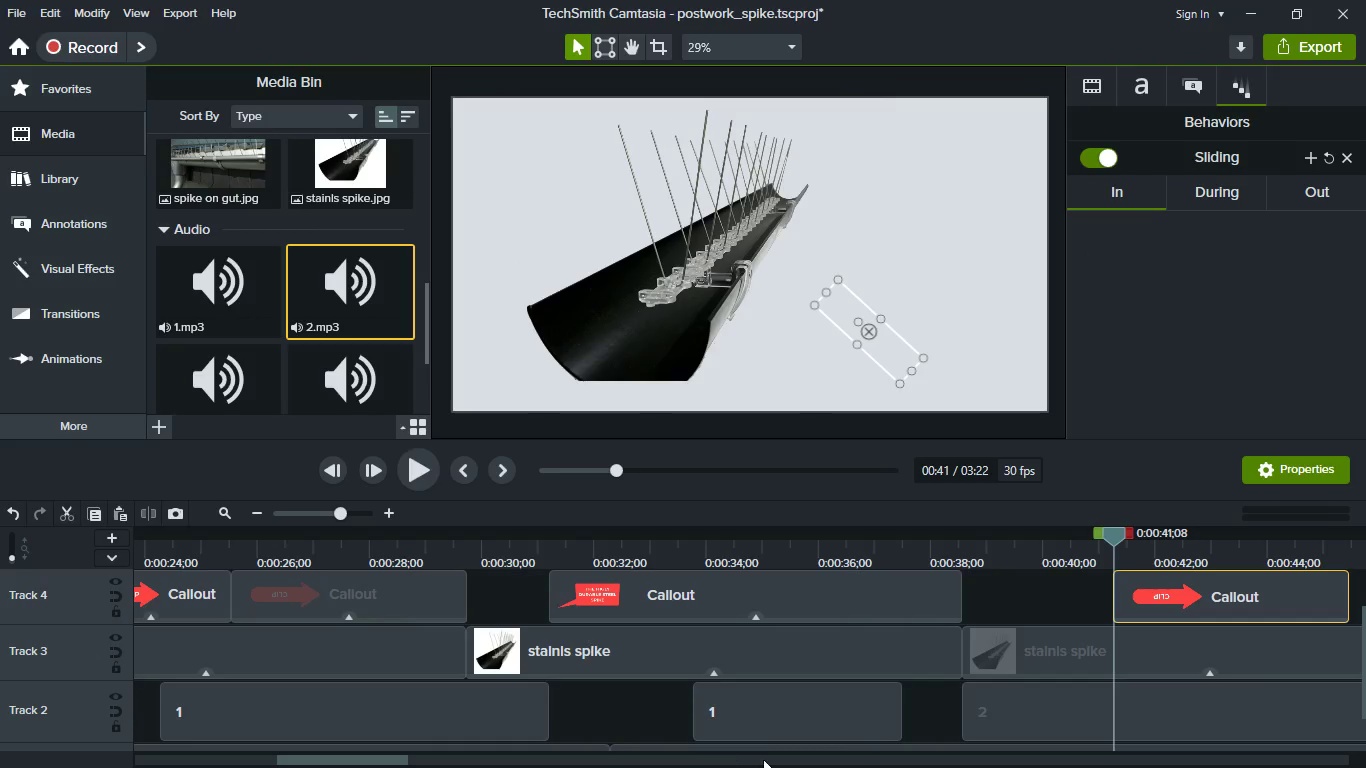 
hold_key(key=ShiftLeft, duration=0.78)
scroll: coordinate [775, 747], scroll_direction: down, amount: 2.0
 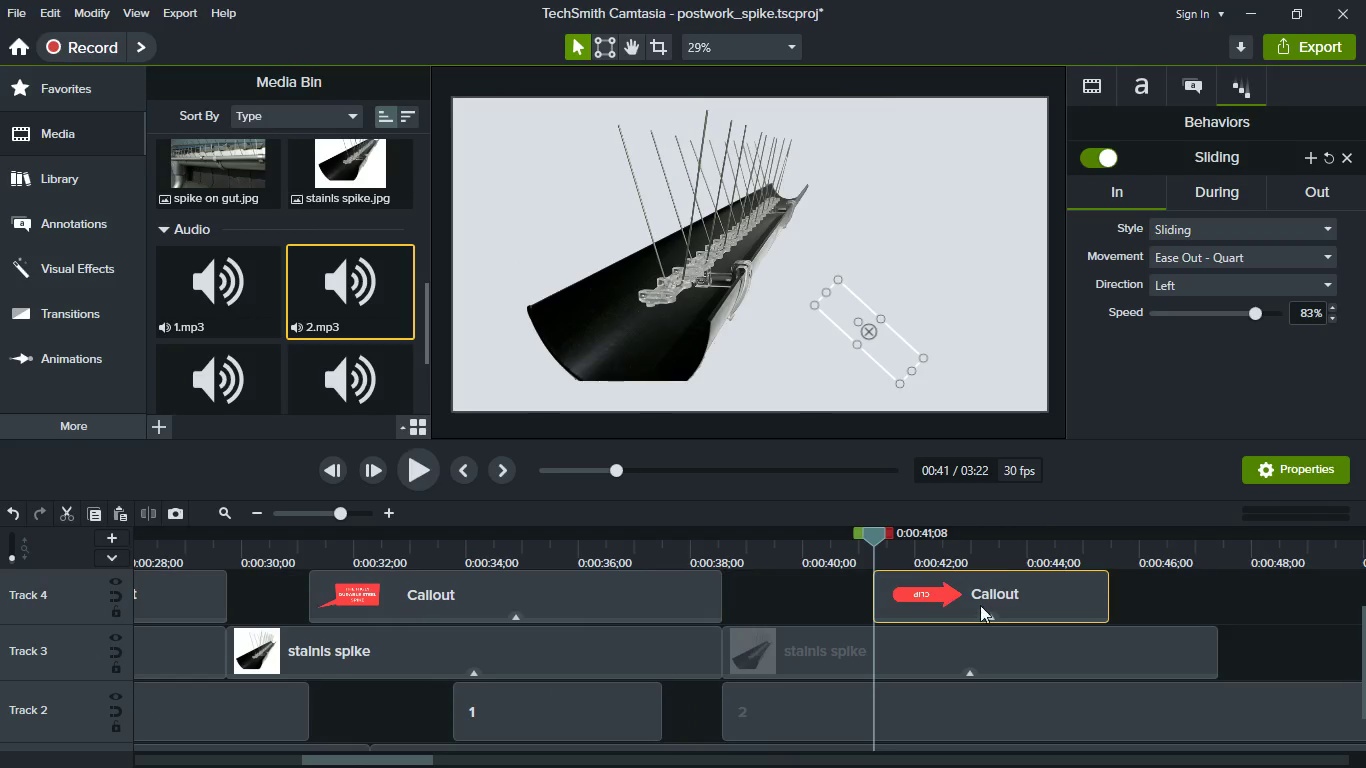 
left_click_drag(start_coordinate=[981, 591], to_coordinate=[799, 589])
 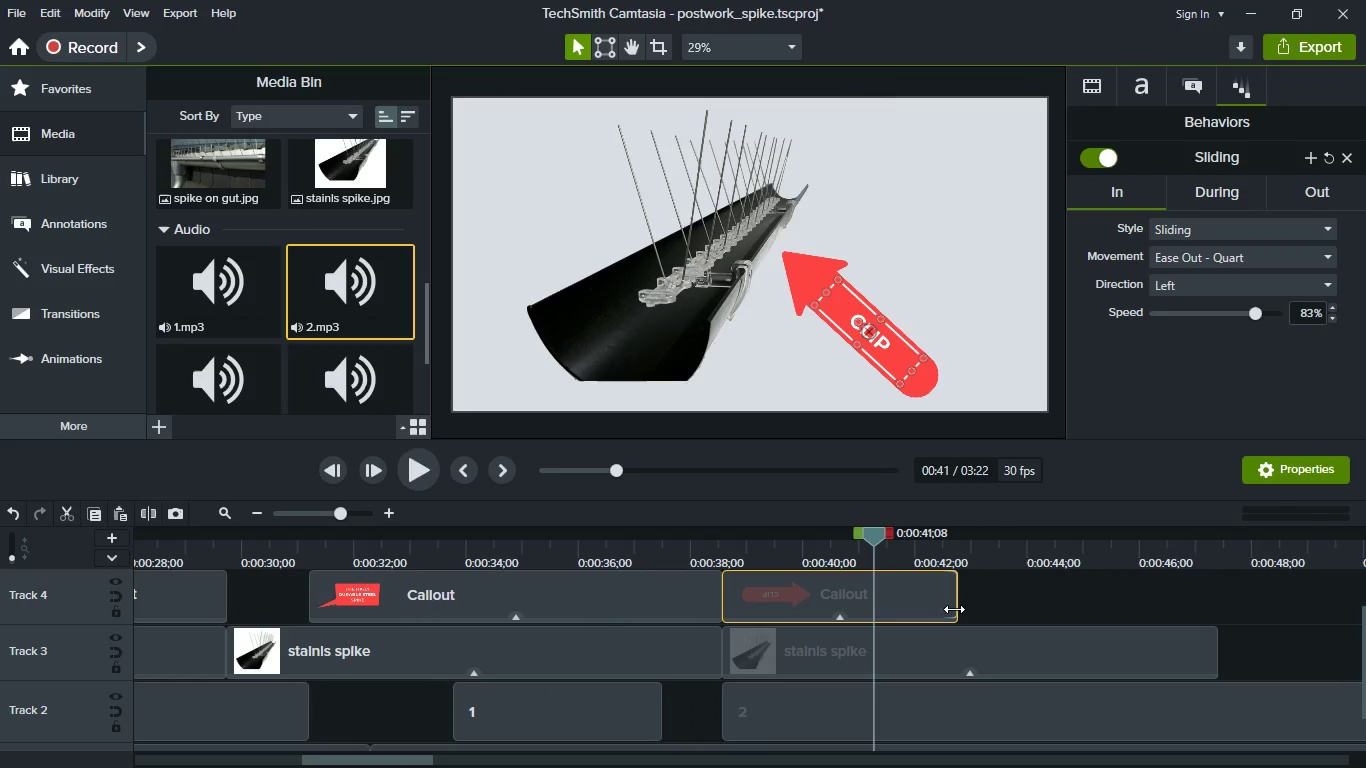 
left_click_drag(start_coordinate=[954, 609], to_coordinate=[1112, 628])
 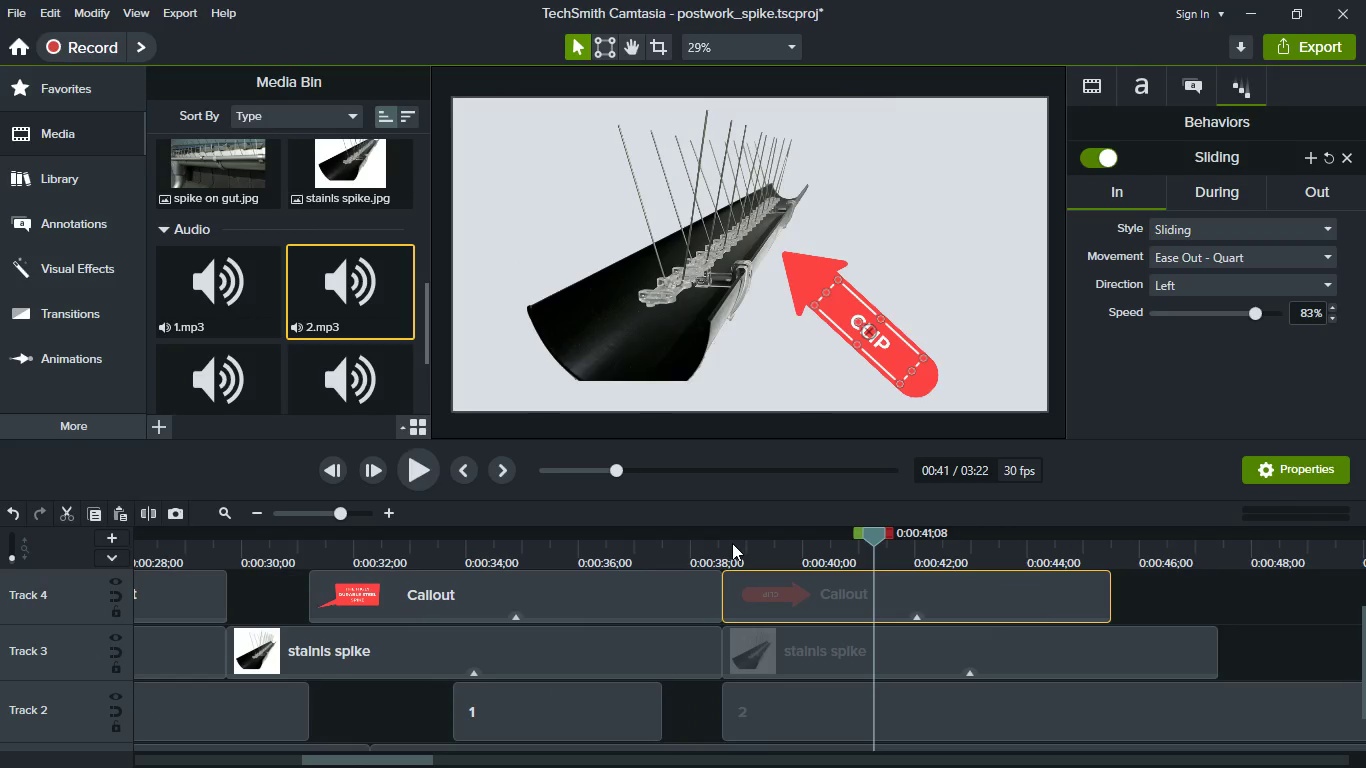 
left_click([732, 543])
 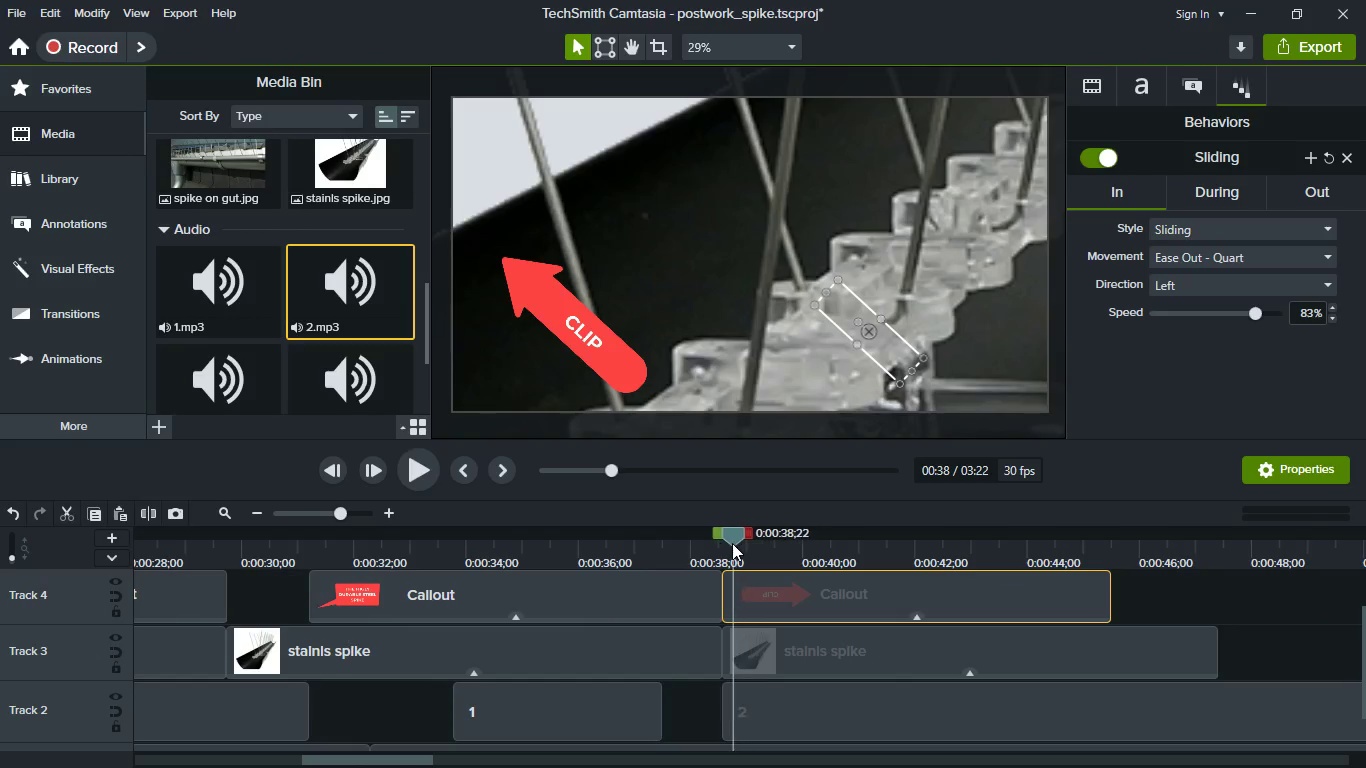 
key(Space)
 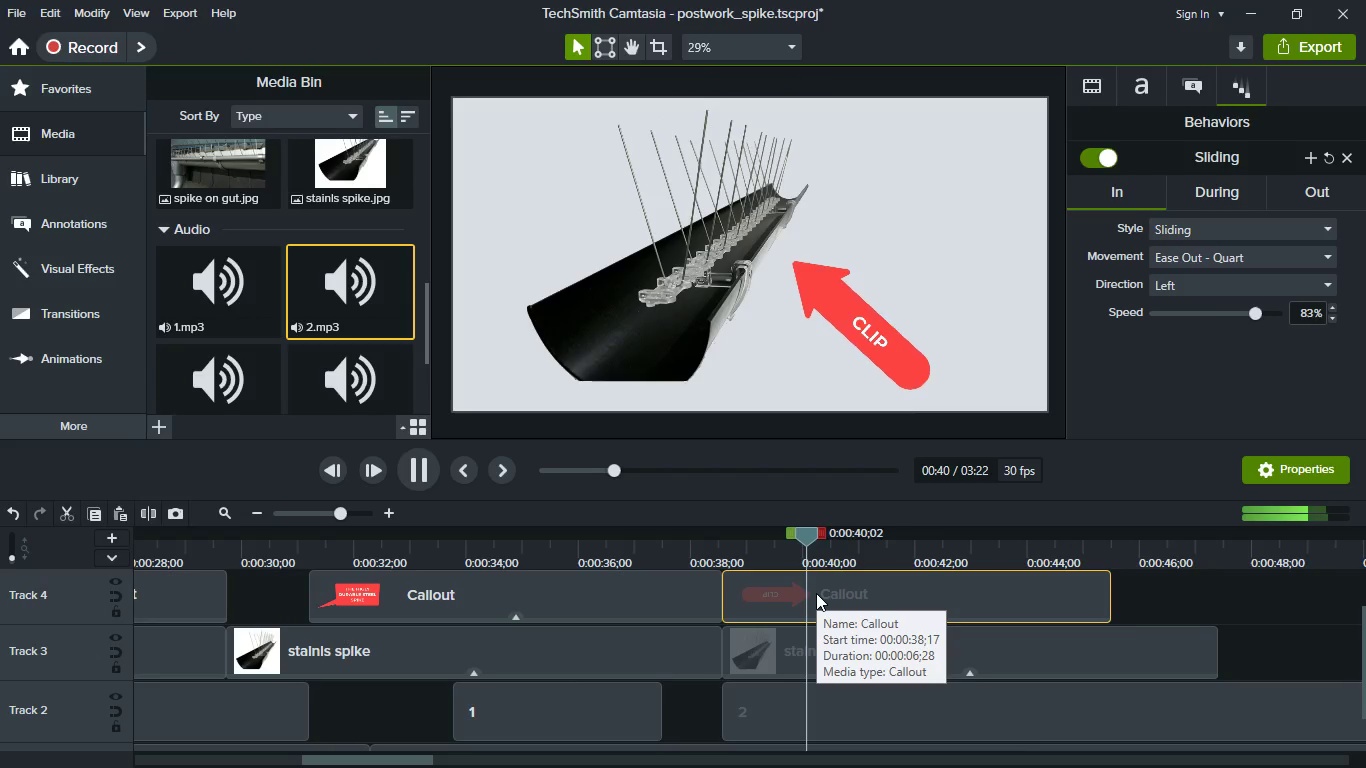 
key(Space)
 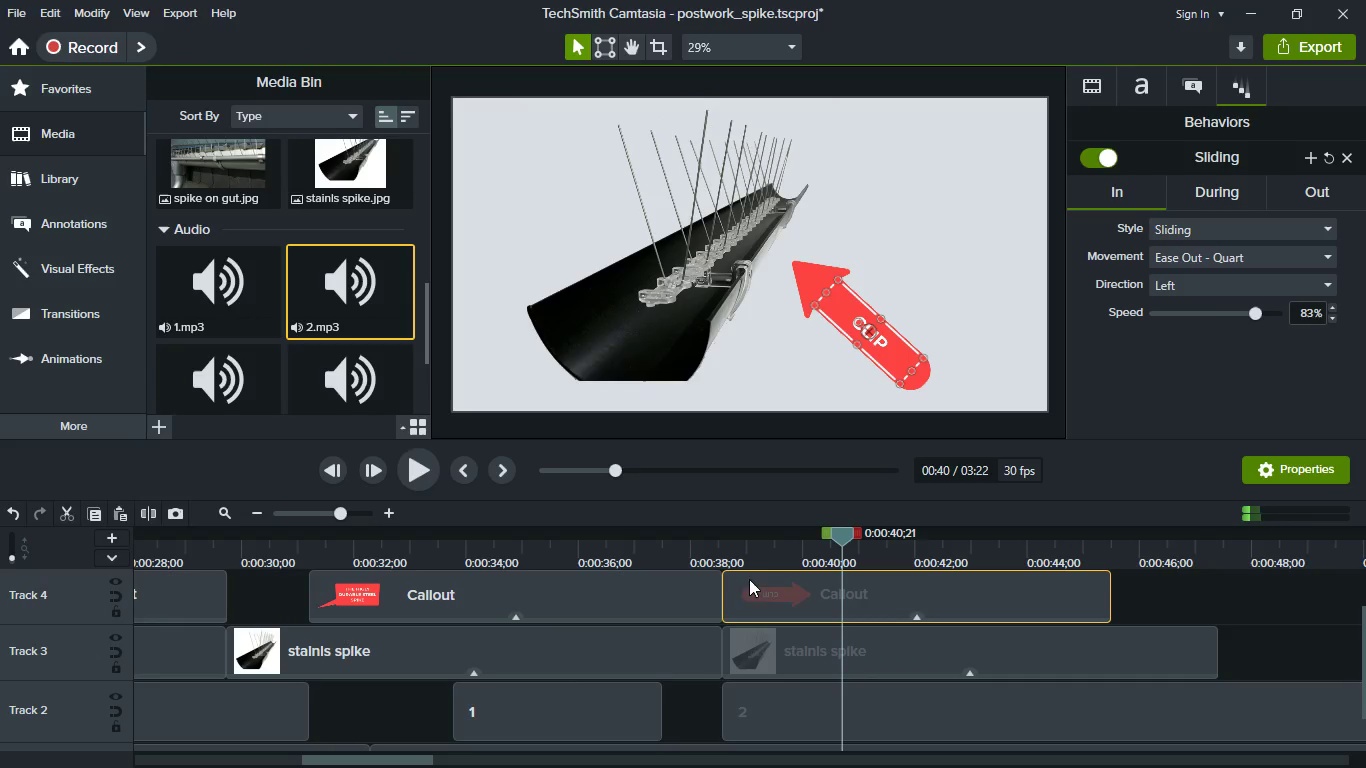 
mouse_move([812, 598])
 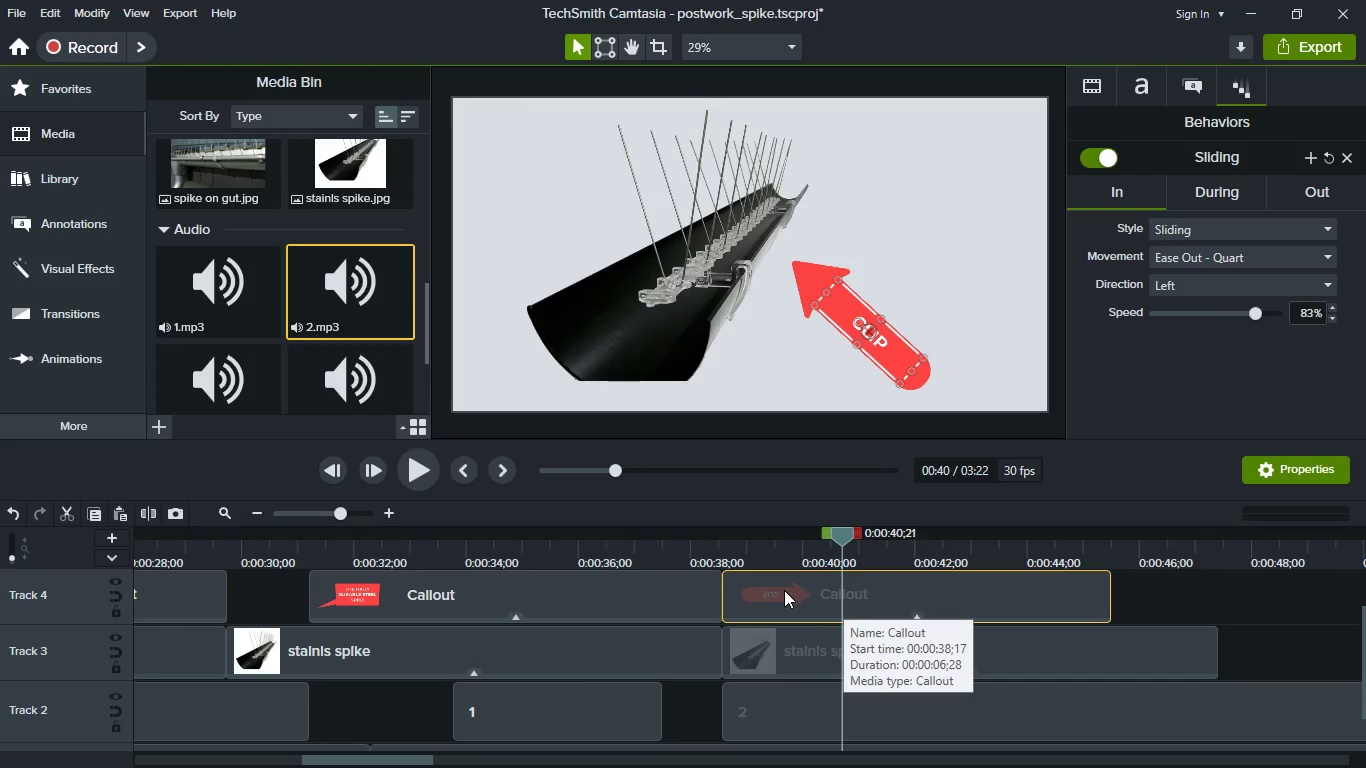 
left_click_drag(start_coordinate=[784, 590], to_coordinate=[892, 600])
 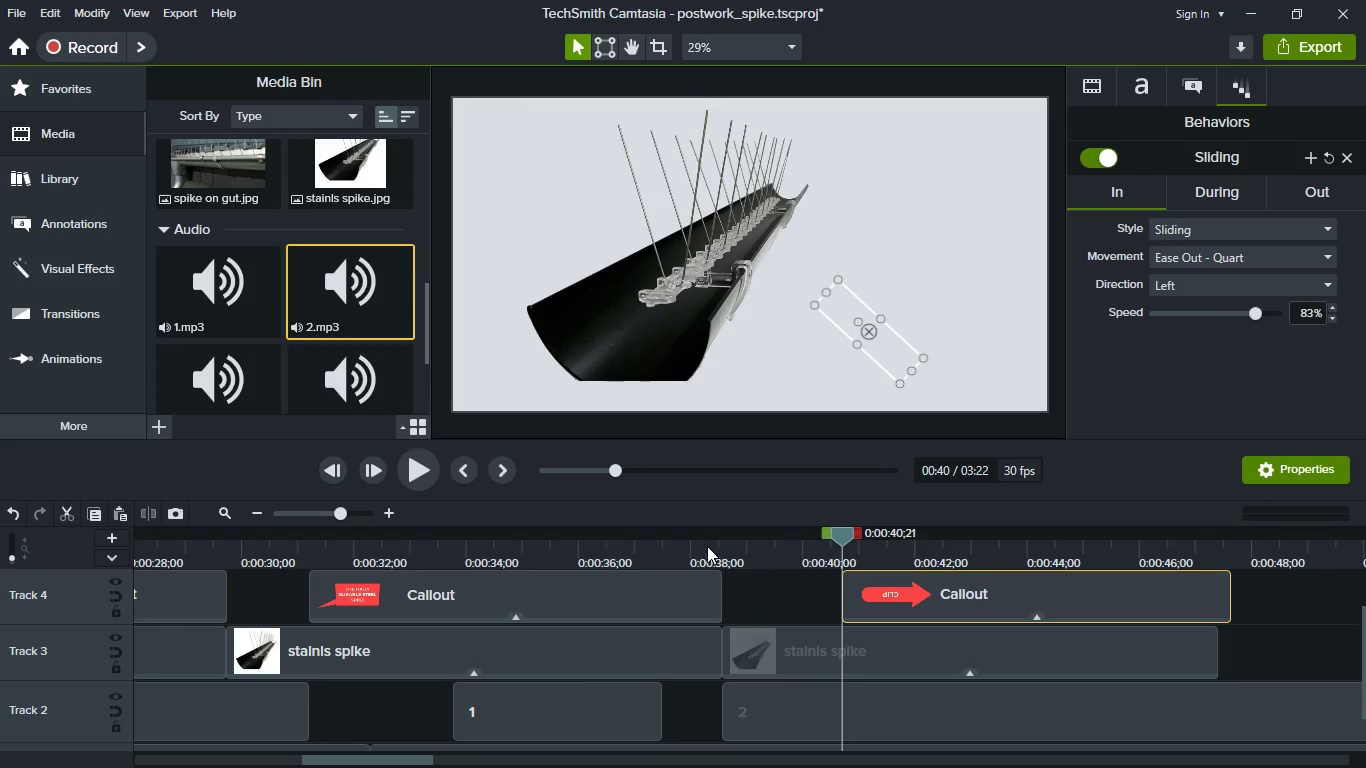 
left_click([707, 545])
 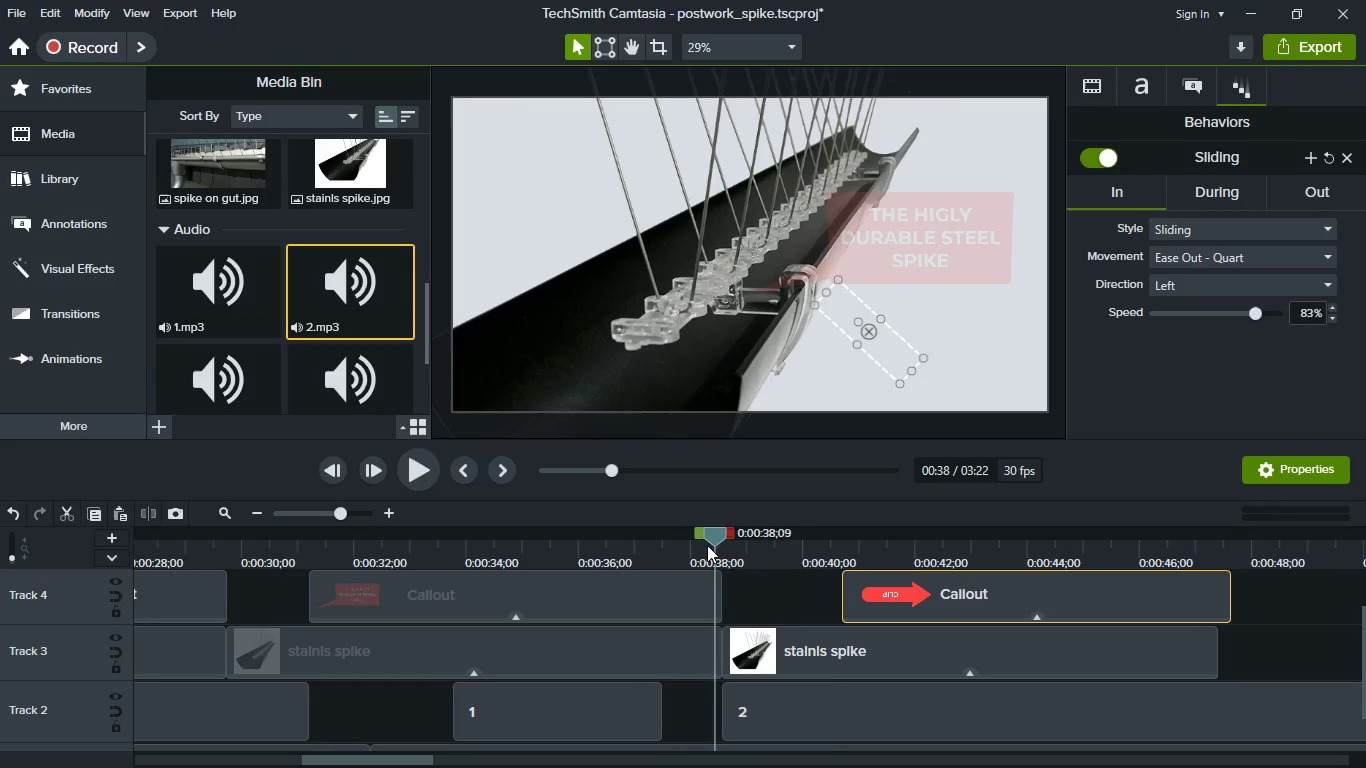 
key(Space)
 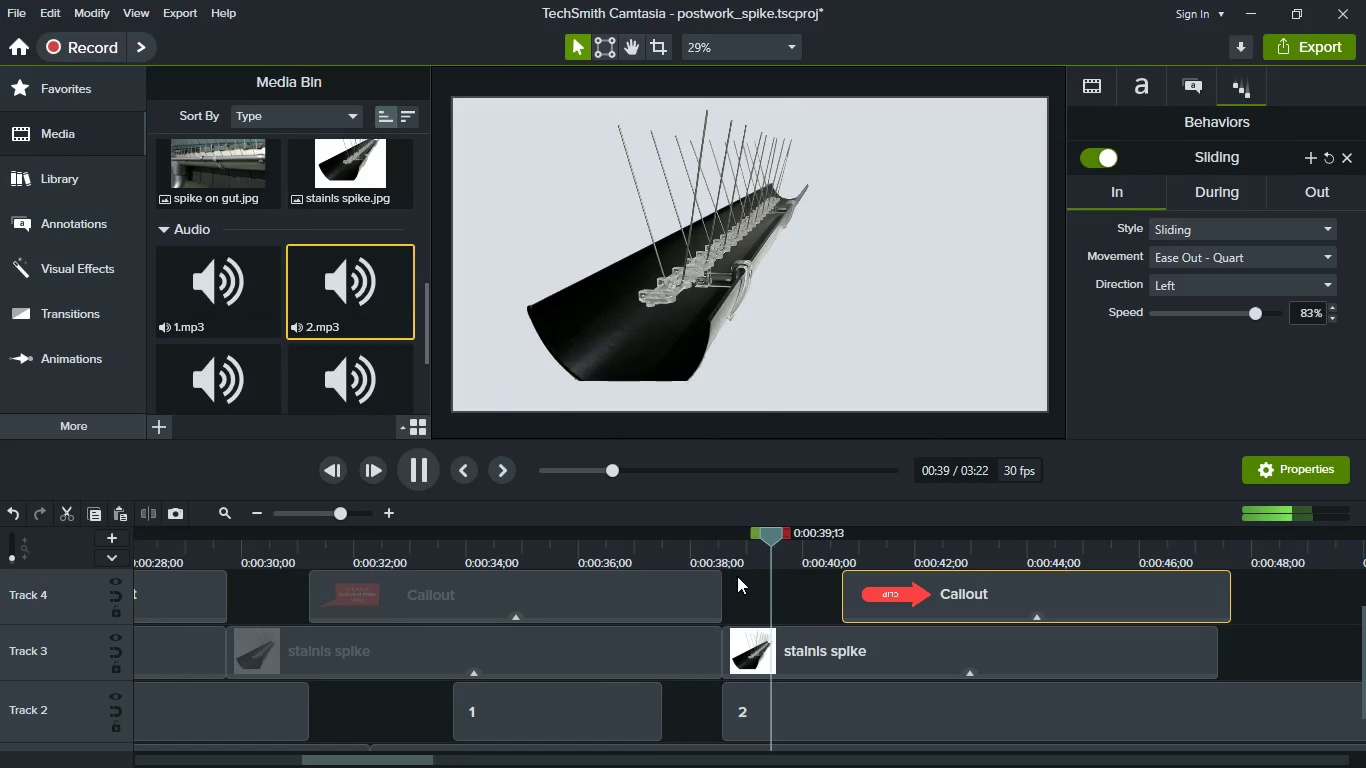 
key(Space)
 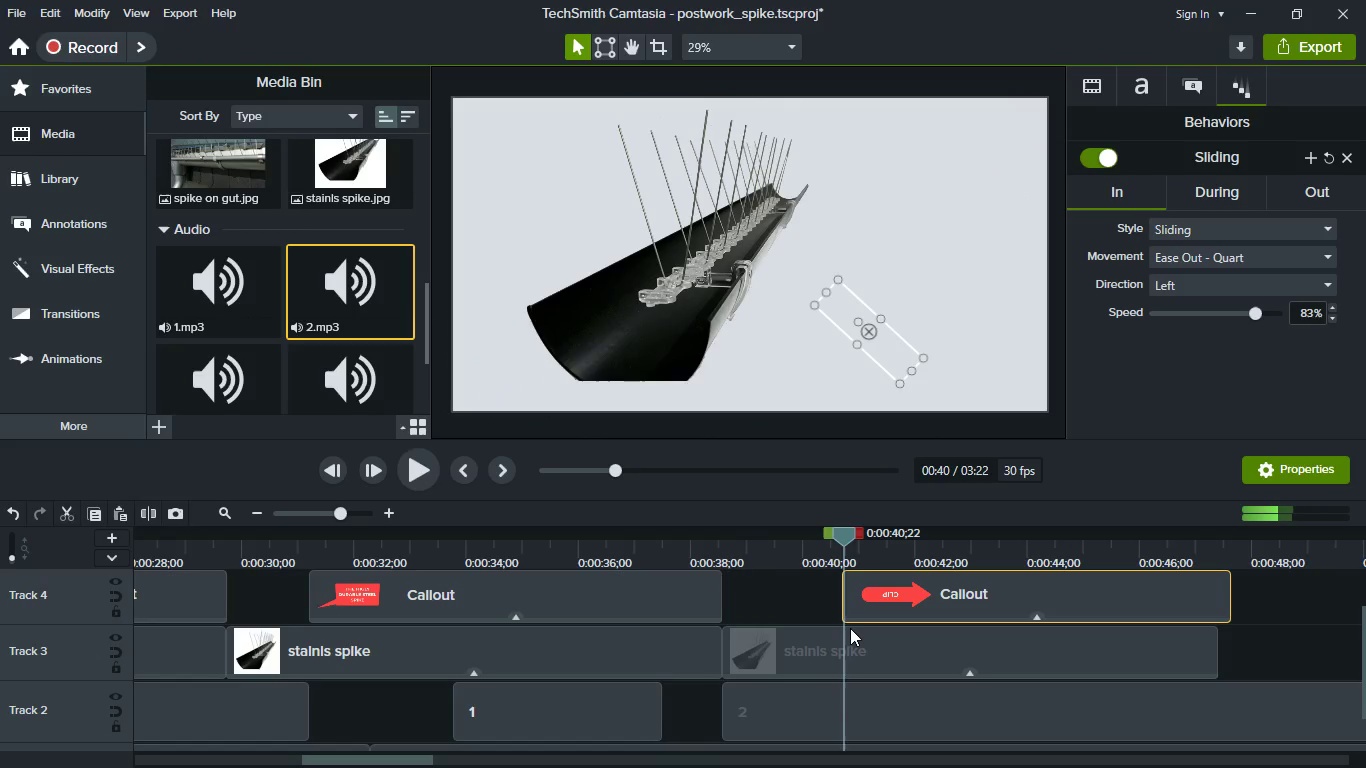 
hold_key(key=ShiftLeft, duration=0.53)
scroll: coordinate [850, 628], scroll_direction: down, amount: 1.0
 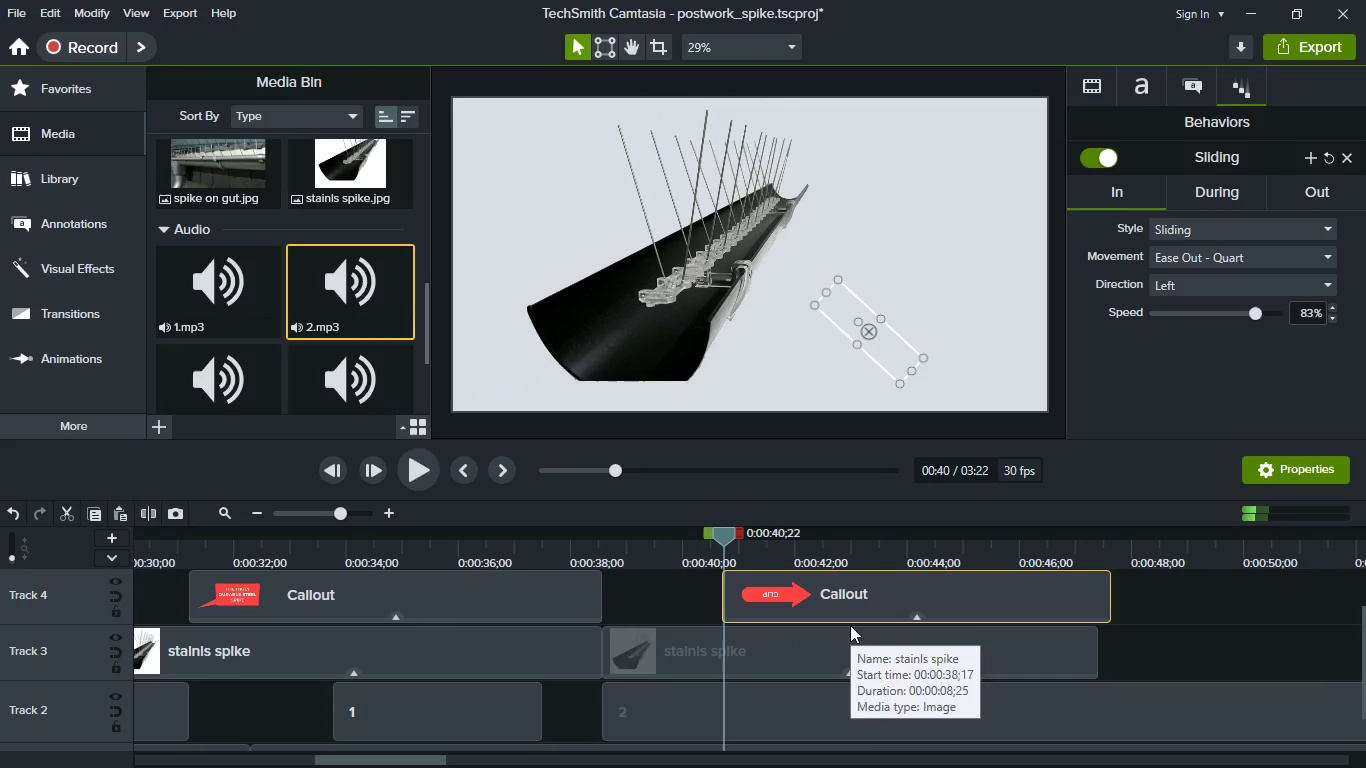 
key(Space)
 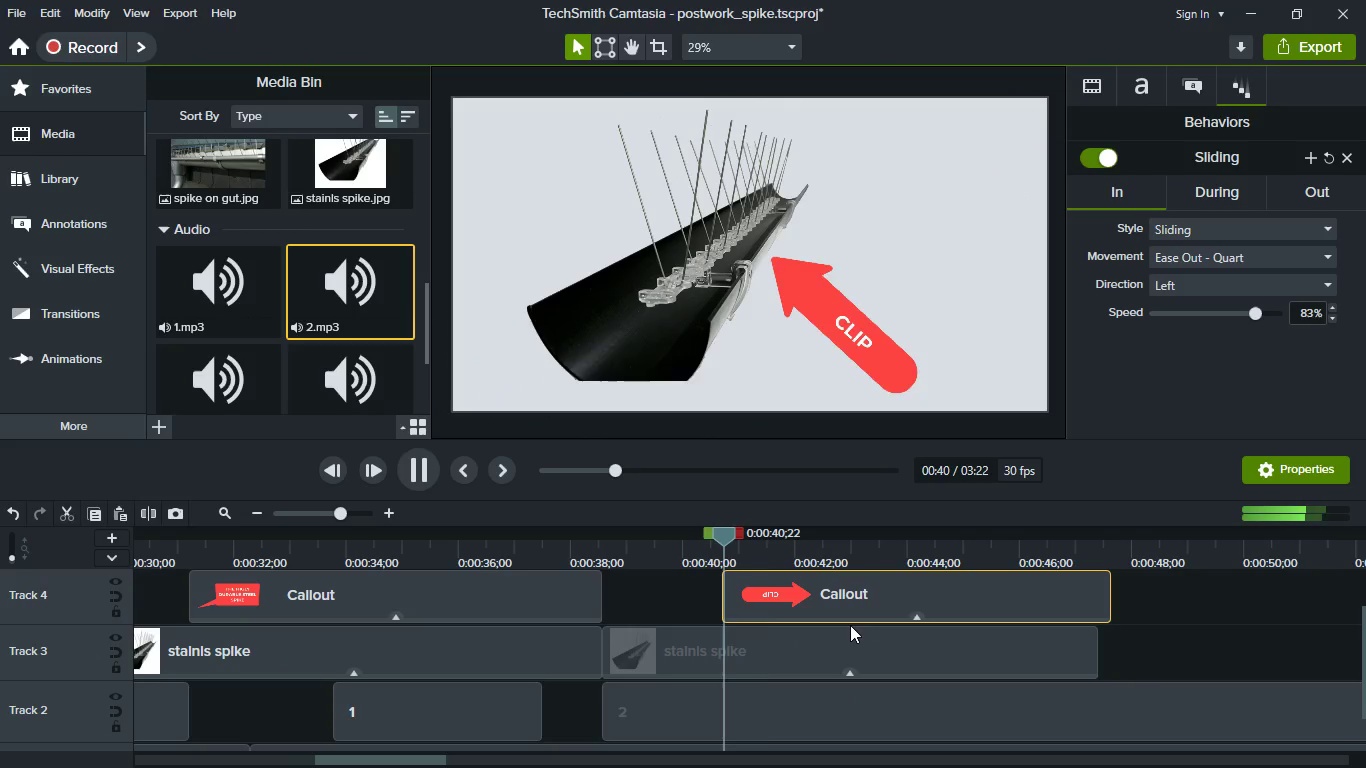 
key(Space)
 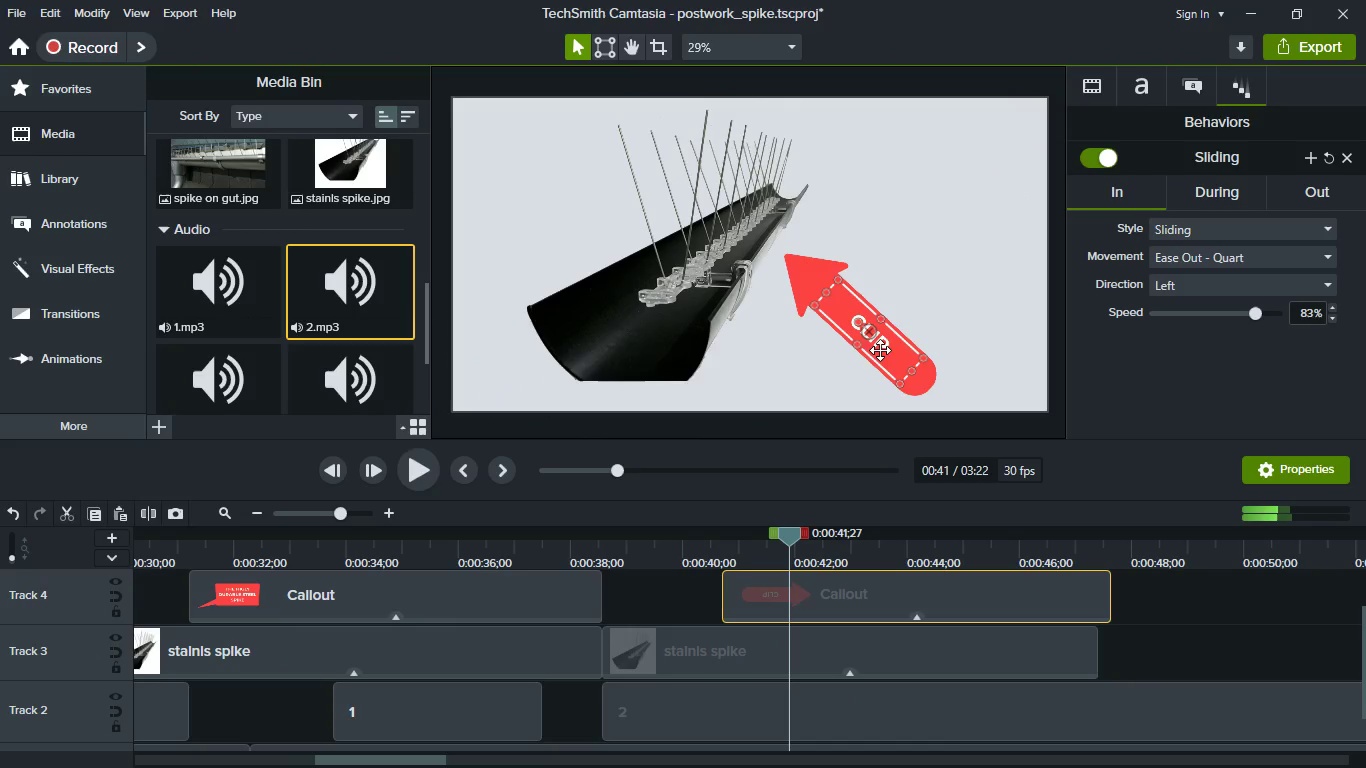 
double_click([880, 347])
 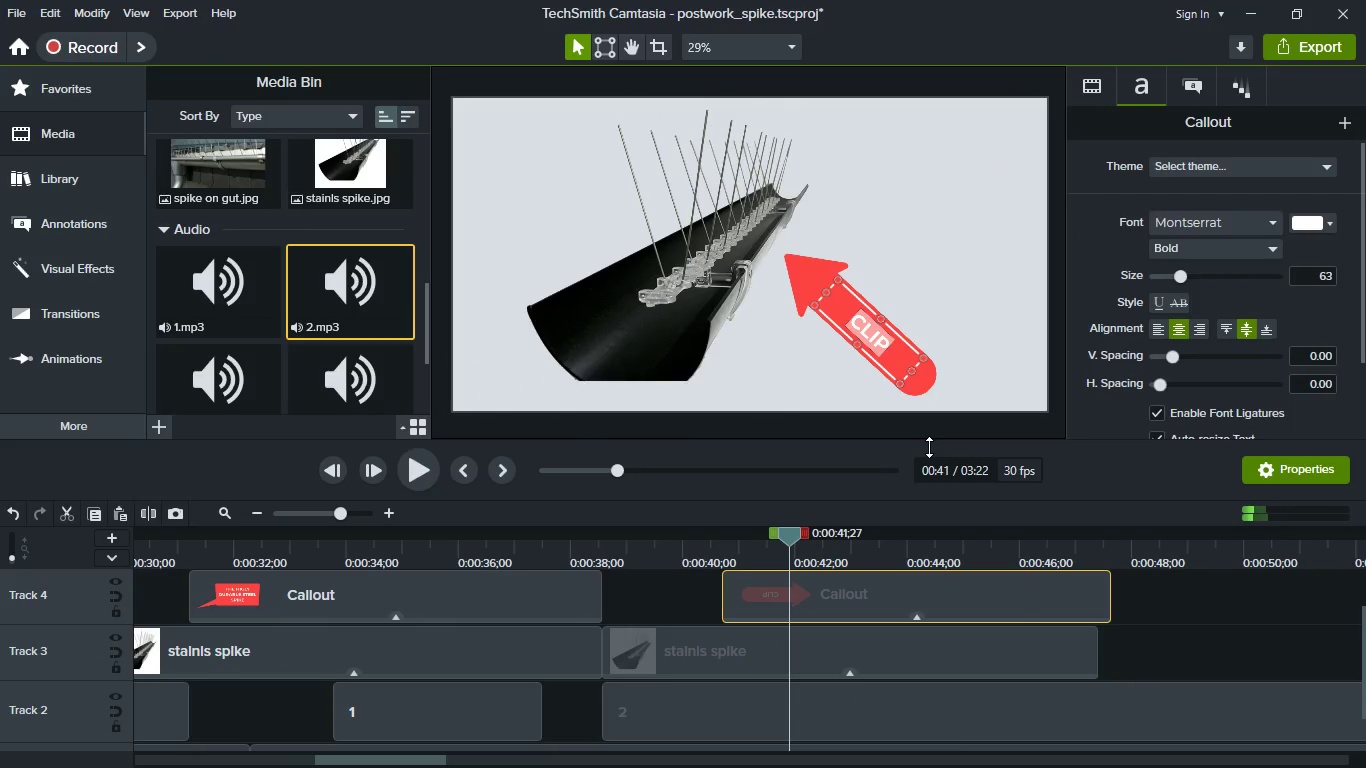 
type(STAINLESS STEEL SPIKE)
 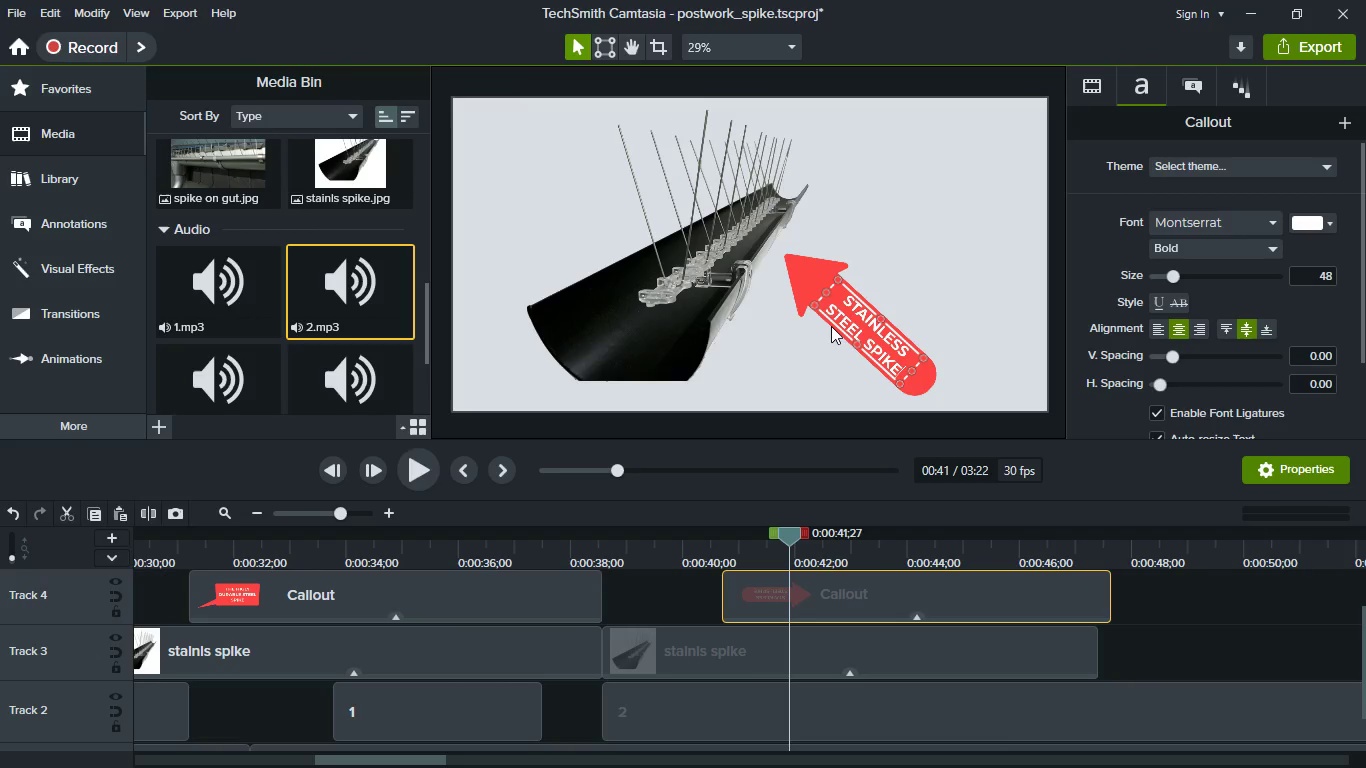 
wait(5.62)
 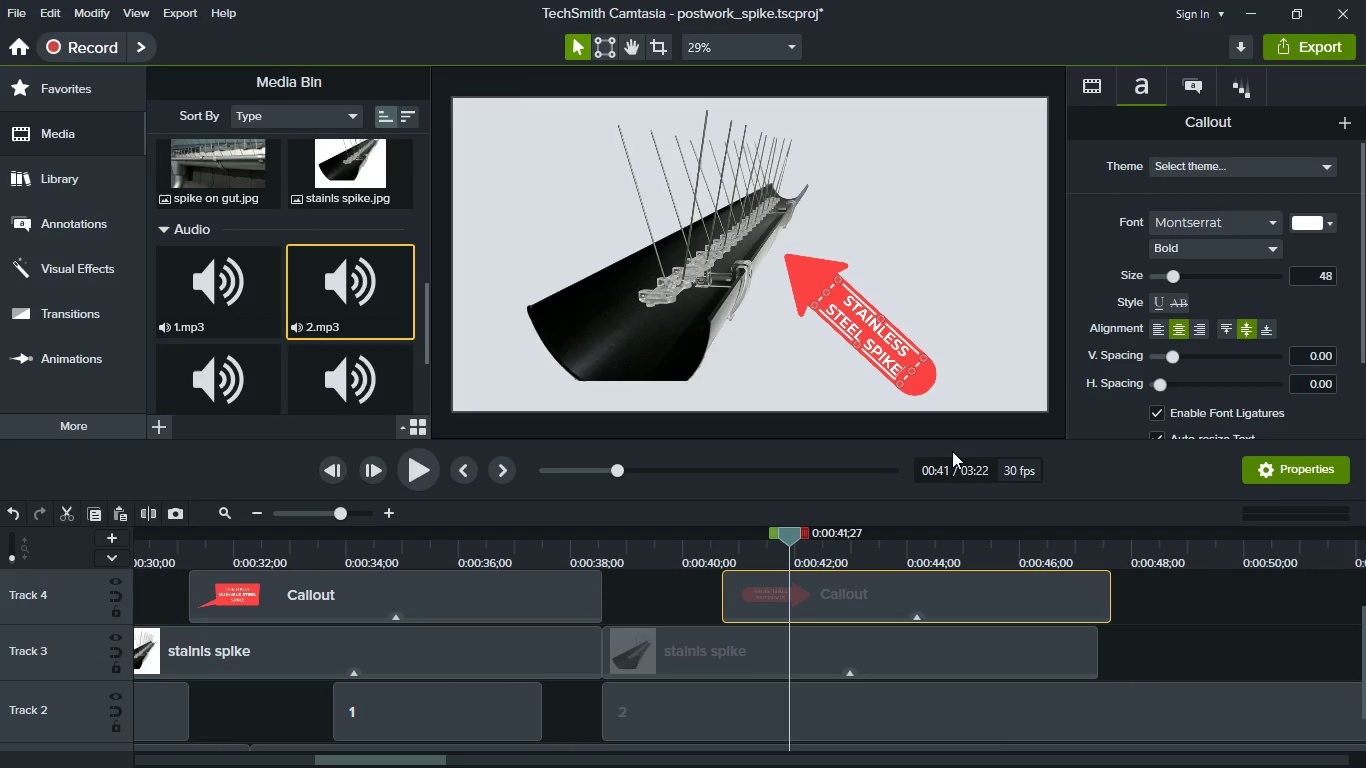 
left_click([911, 278])
 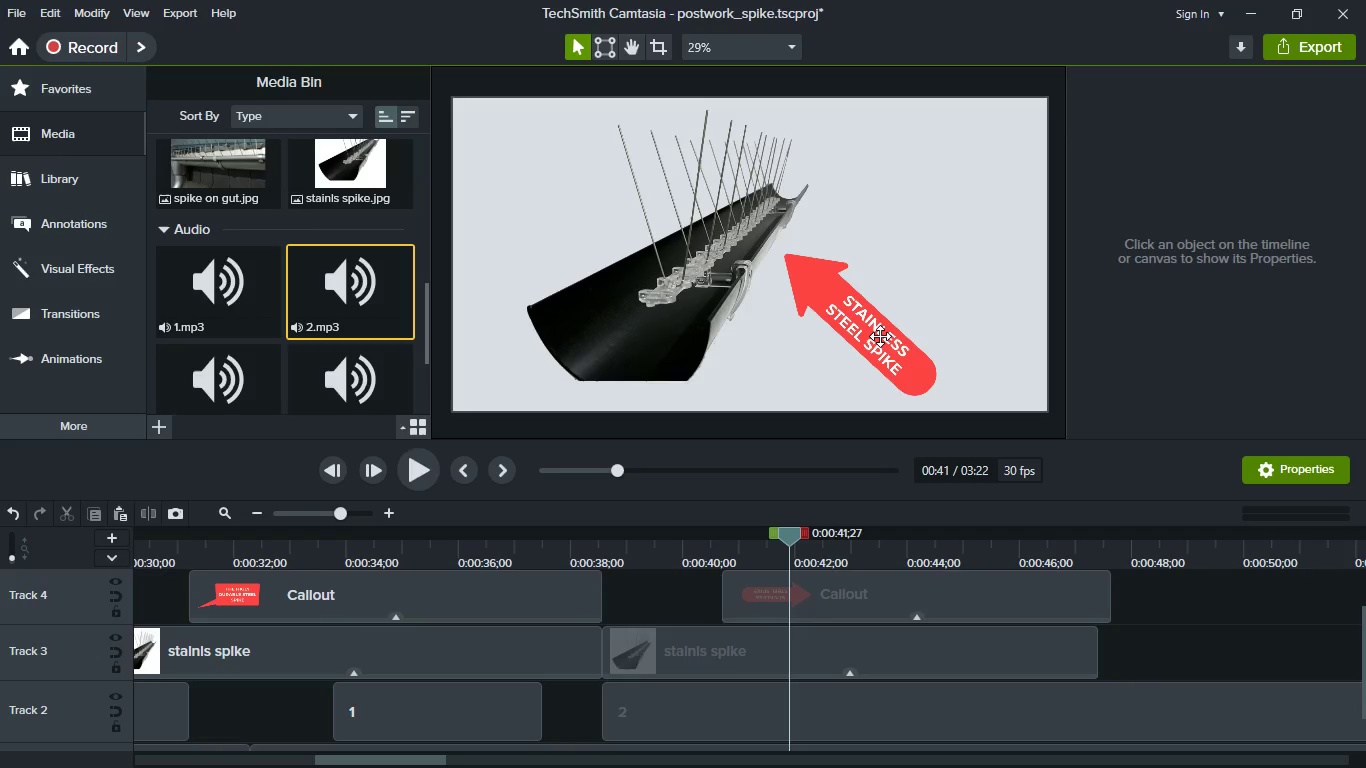 
left_click([880, 336])
 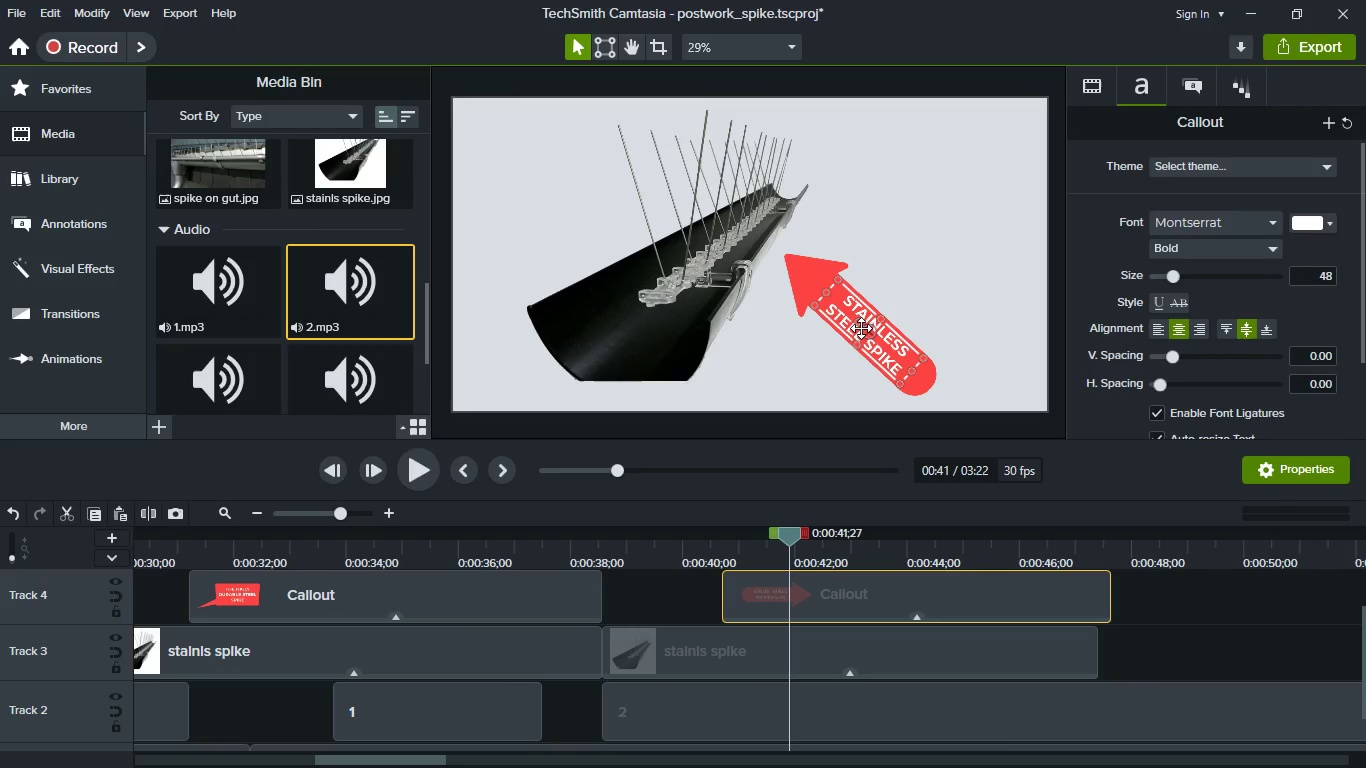 
left_click_drag(start_coordinate=[861, 323], to_coordinate=[849, 334])
 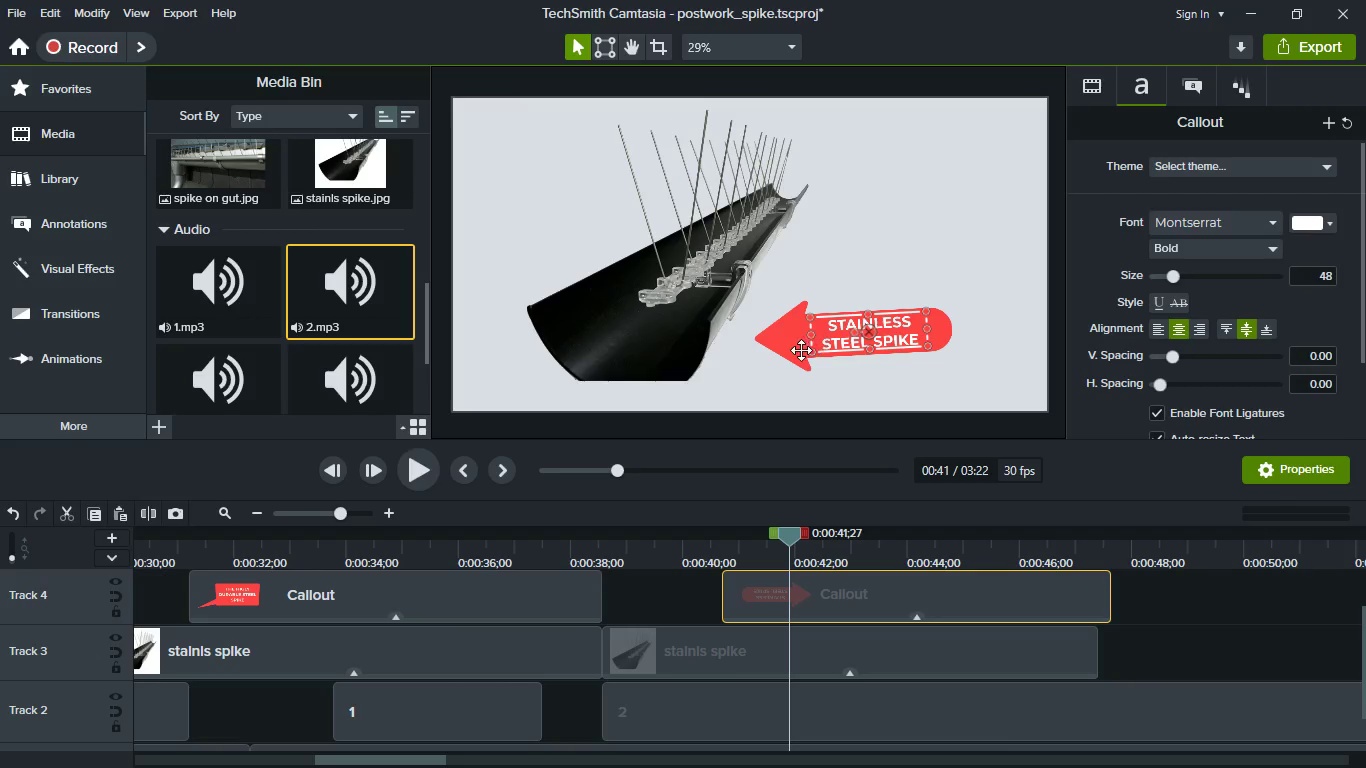 
left_click_drag(start_coordinate=[801, 350], to_coordinate=[792, 211])
 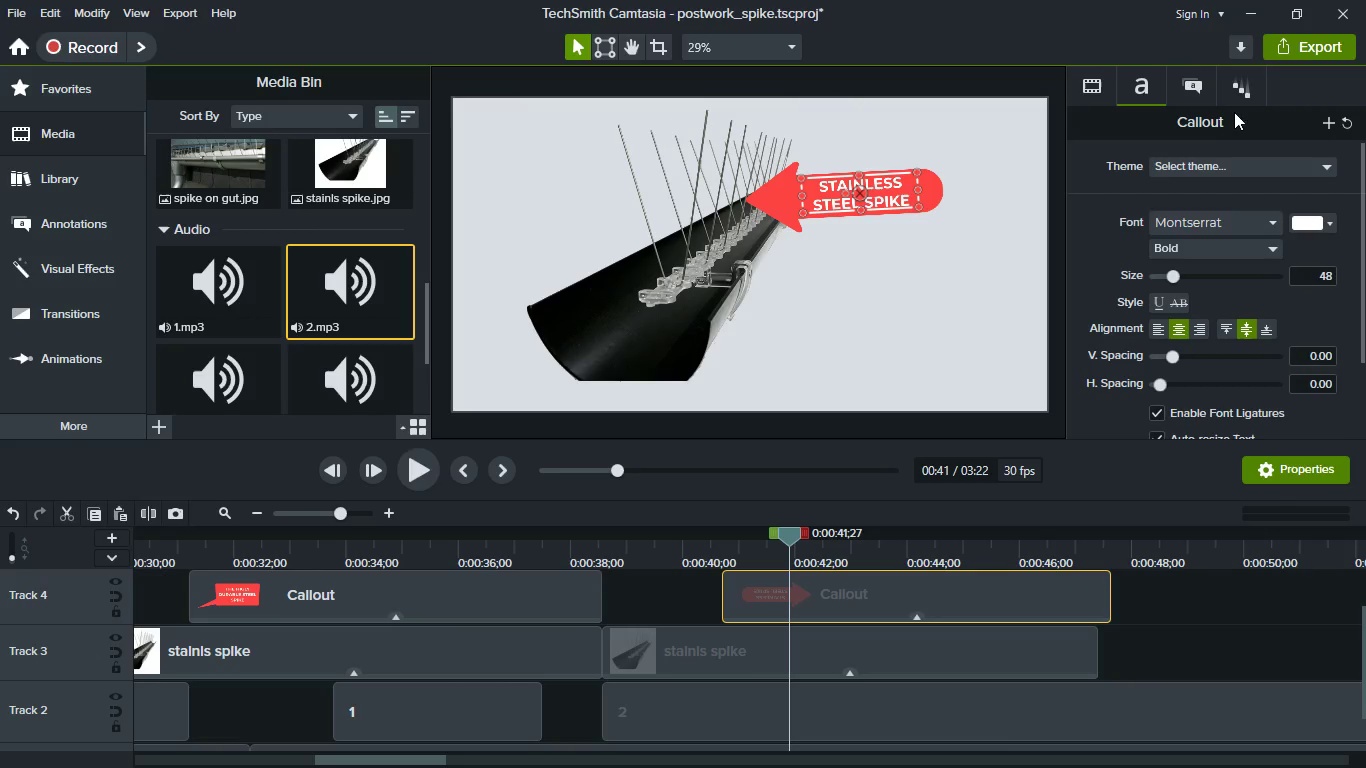 
left_click([1239, 106])
 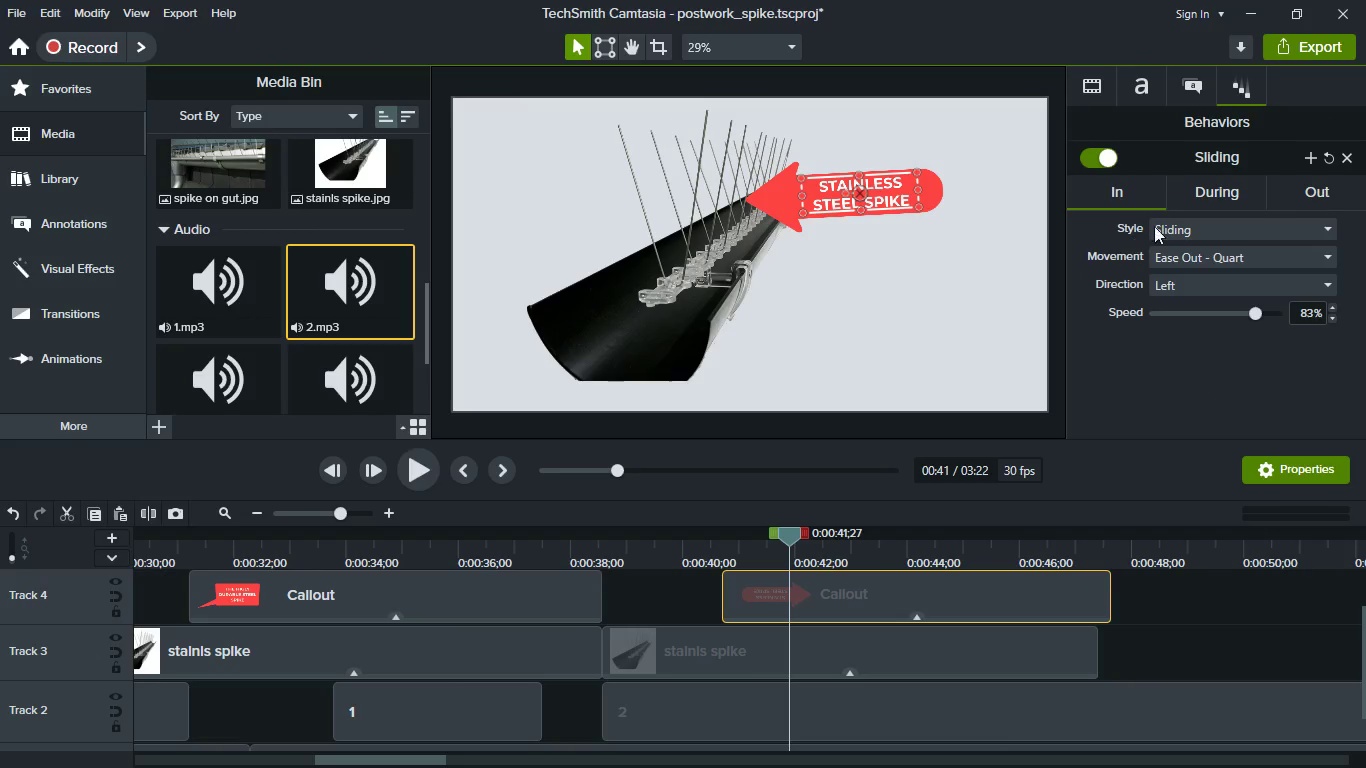 
left_click([1209, 275])
 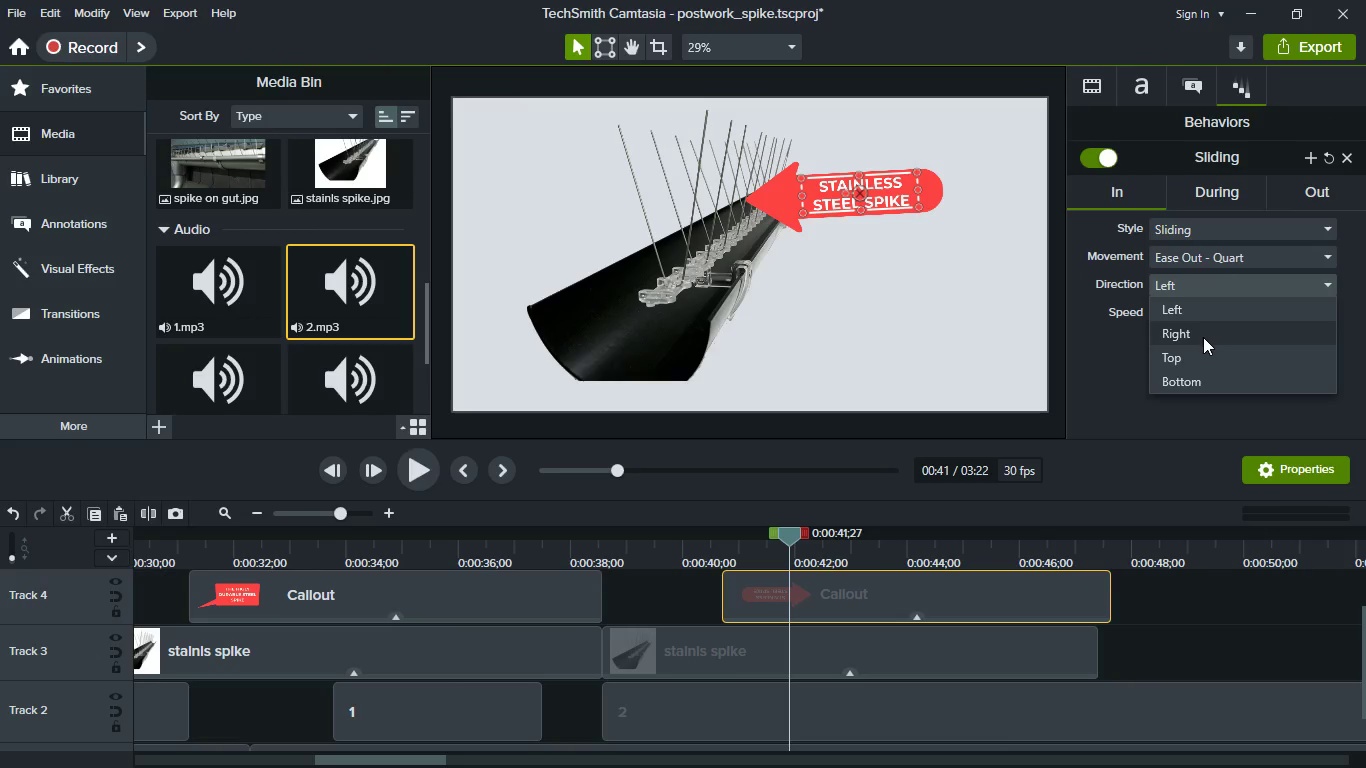 
left_click([1203, 337])
 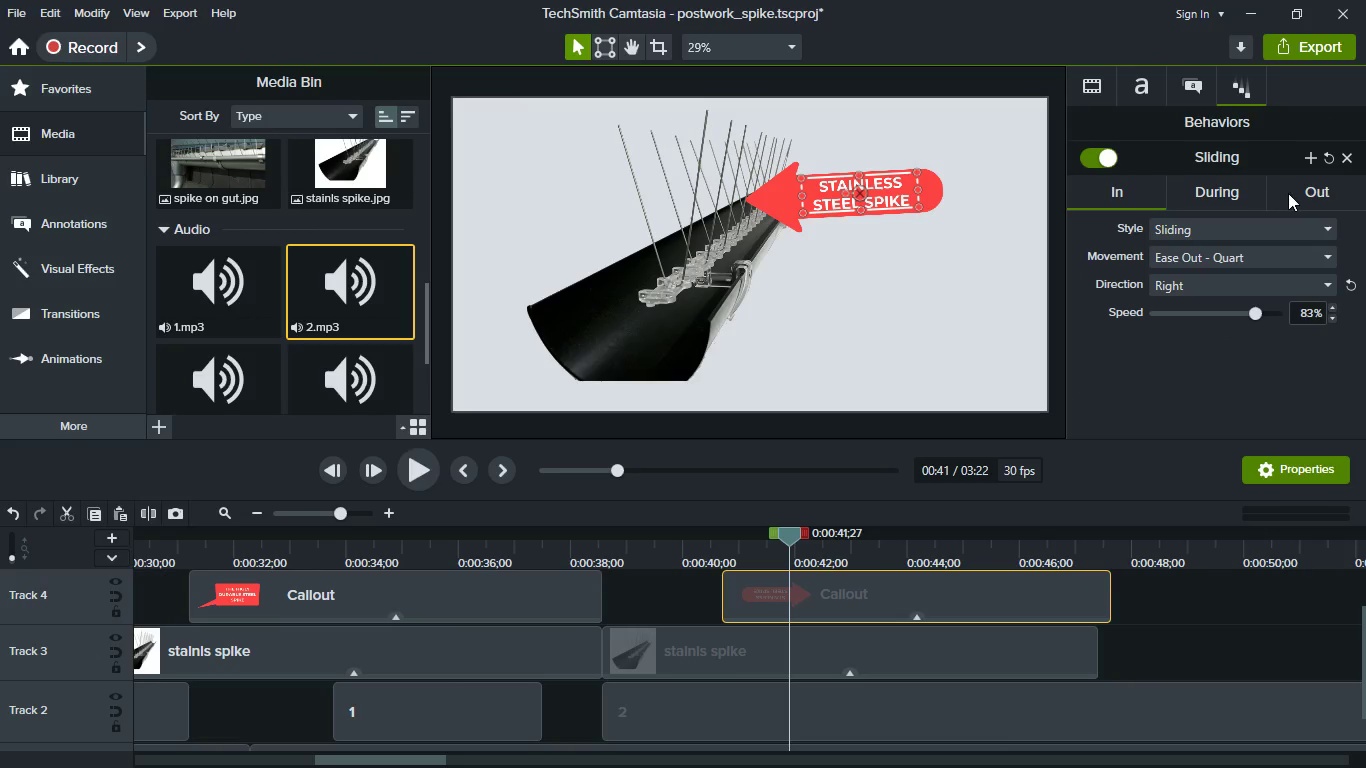 
left_click([1296, 193])
 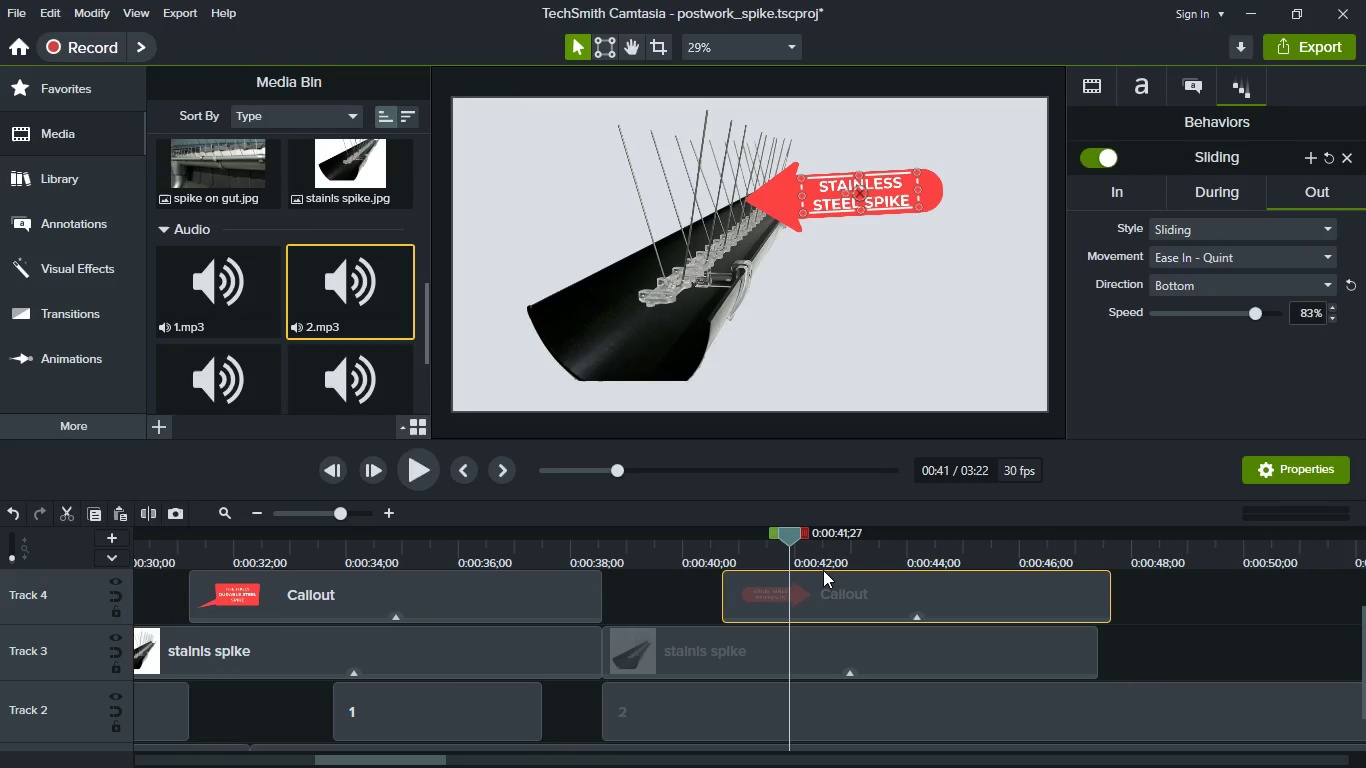 
left_click([700, 551])
 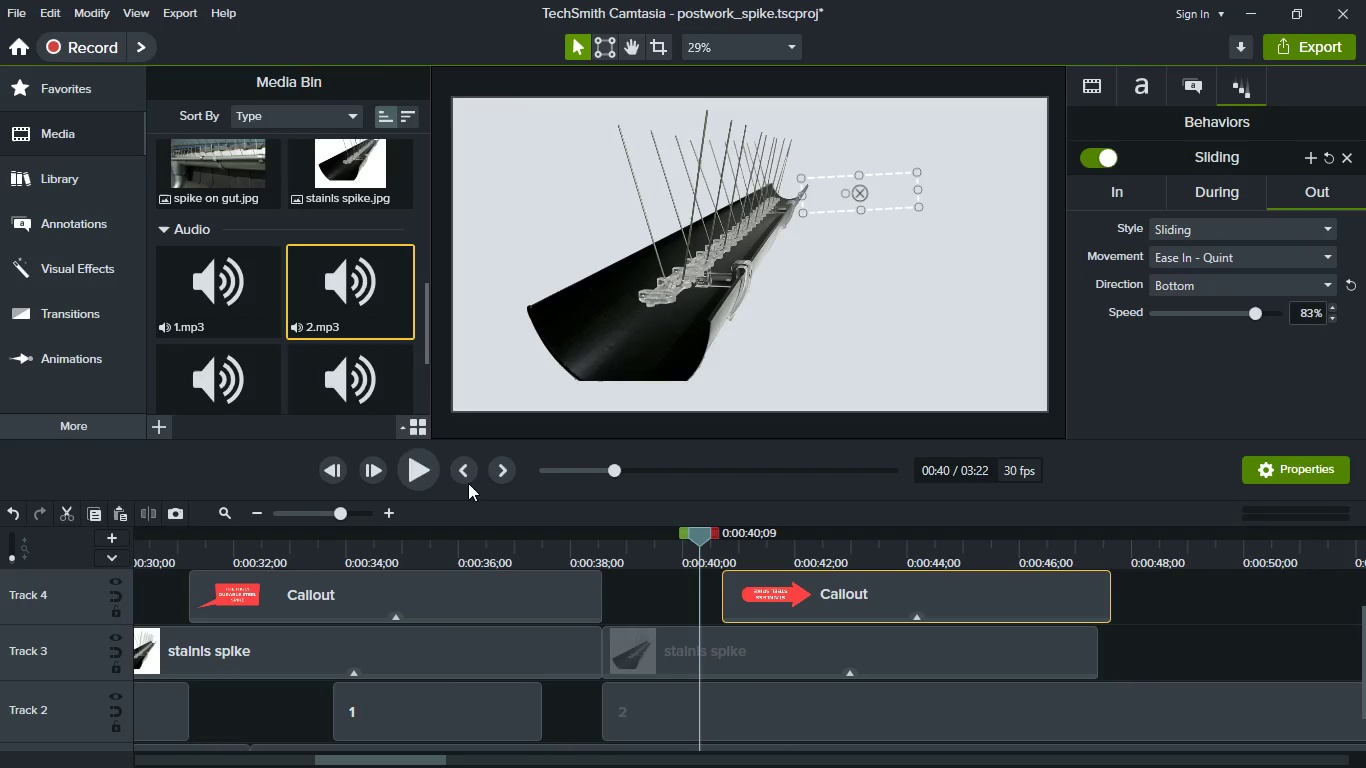 
left_click([423, 471])
 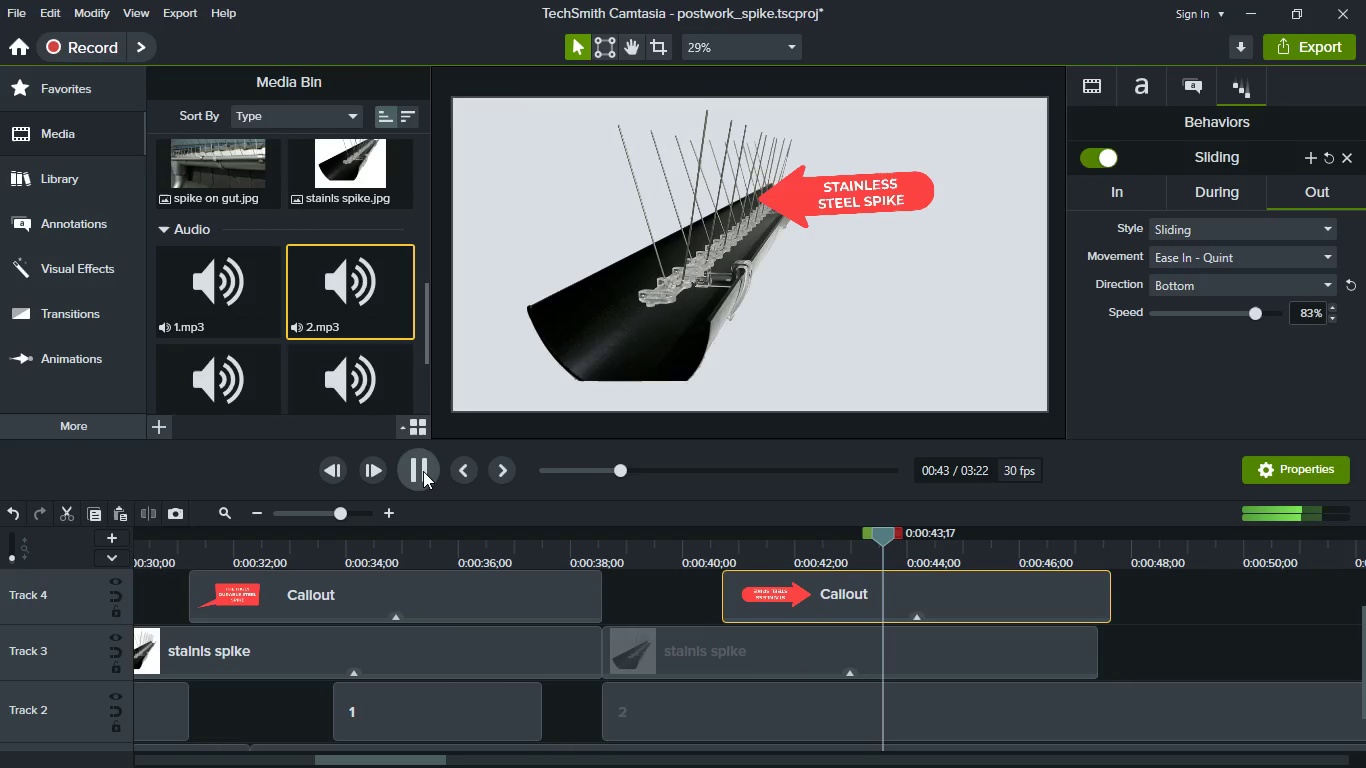 
wait(6.11)
 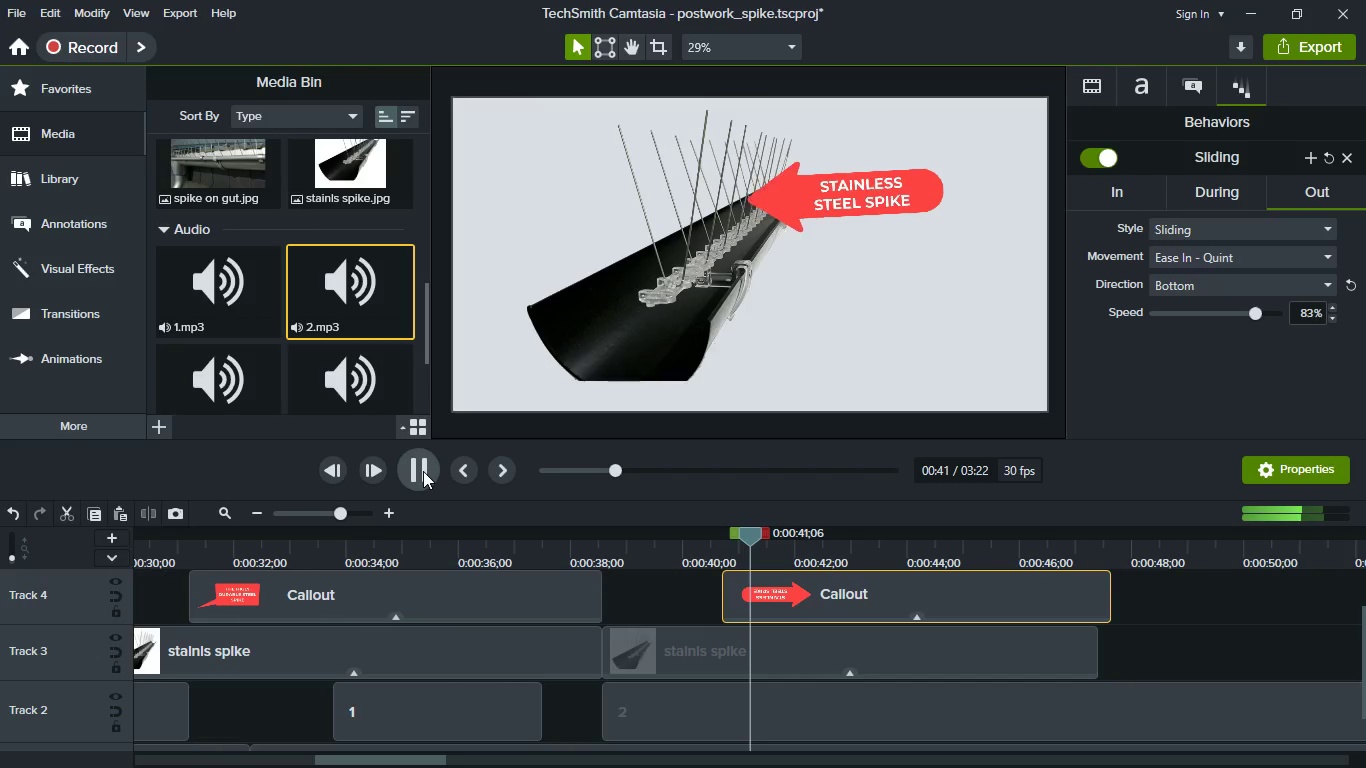 
key(Space)
 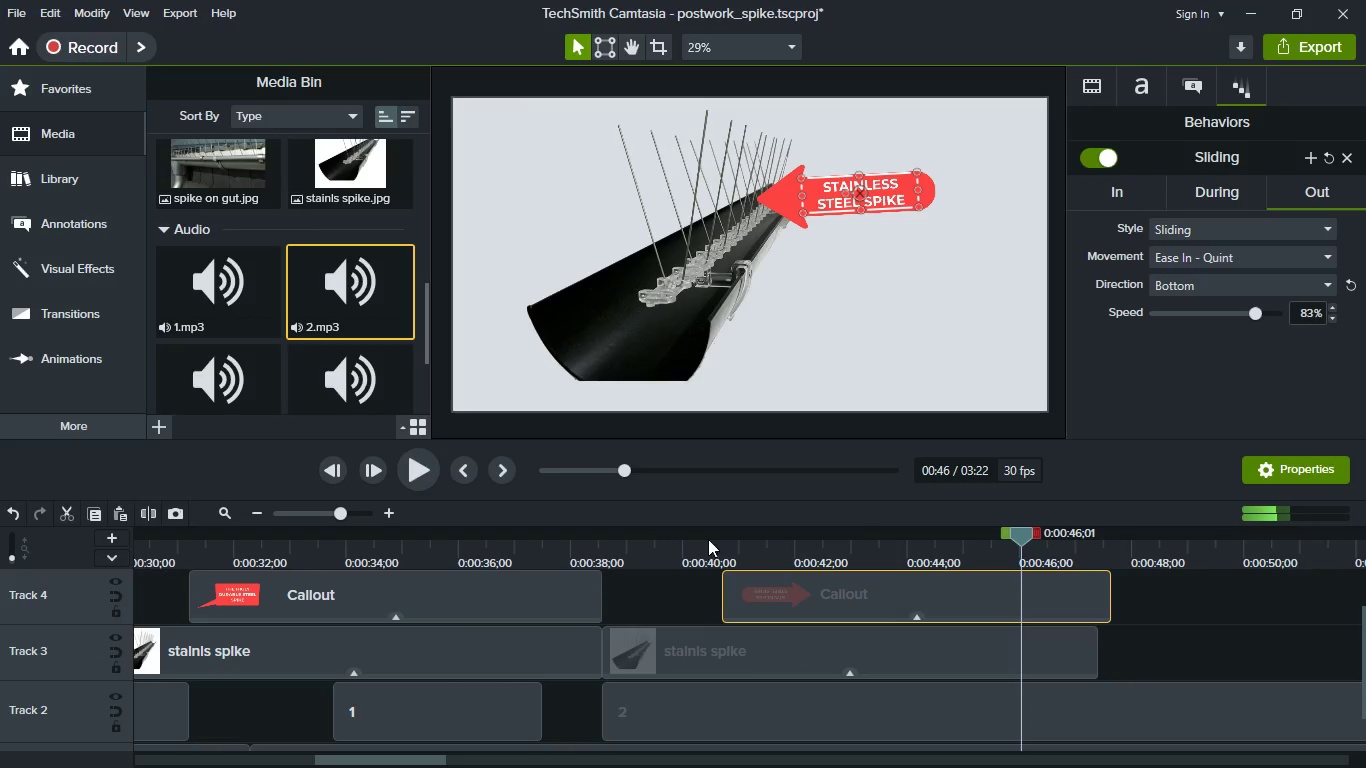 
left_click([733, 544])
 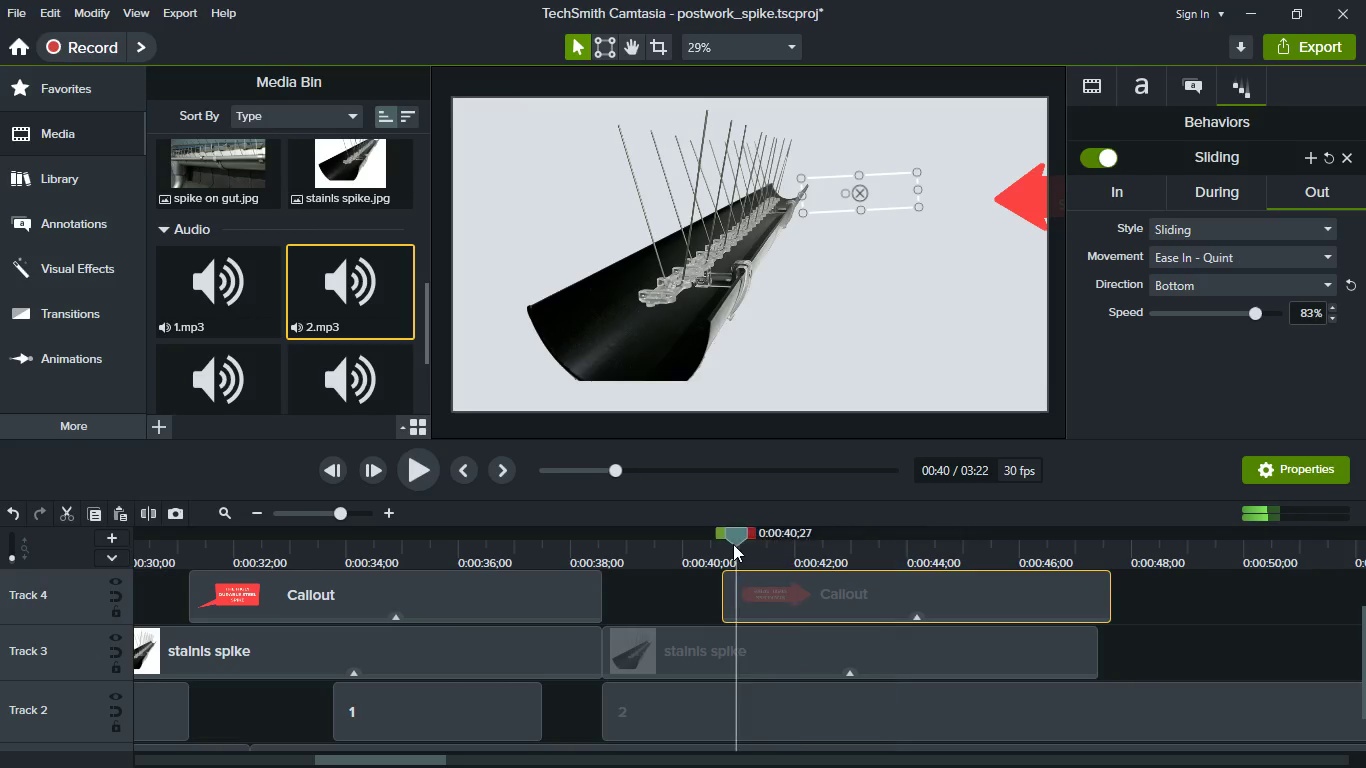 
key(Space)
 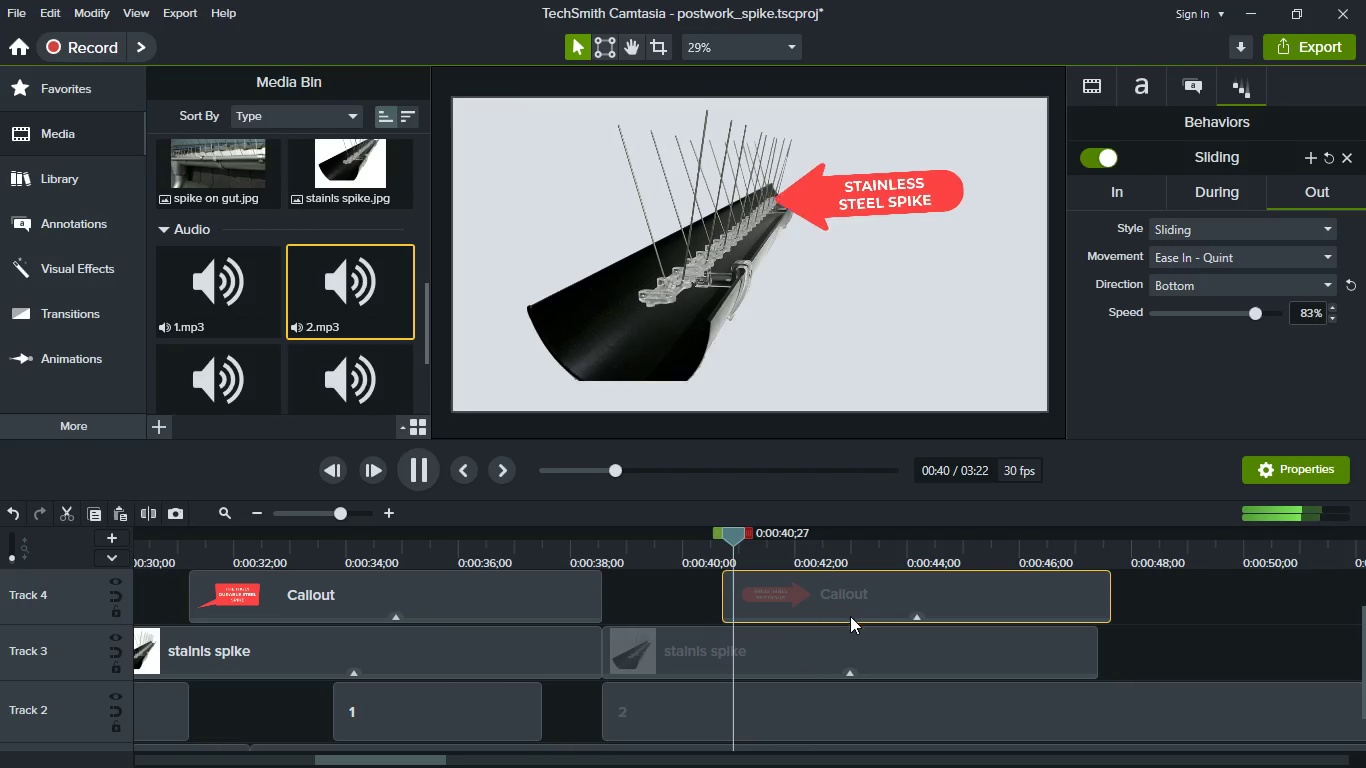 
key(Shift+ShiftLeft)
 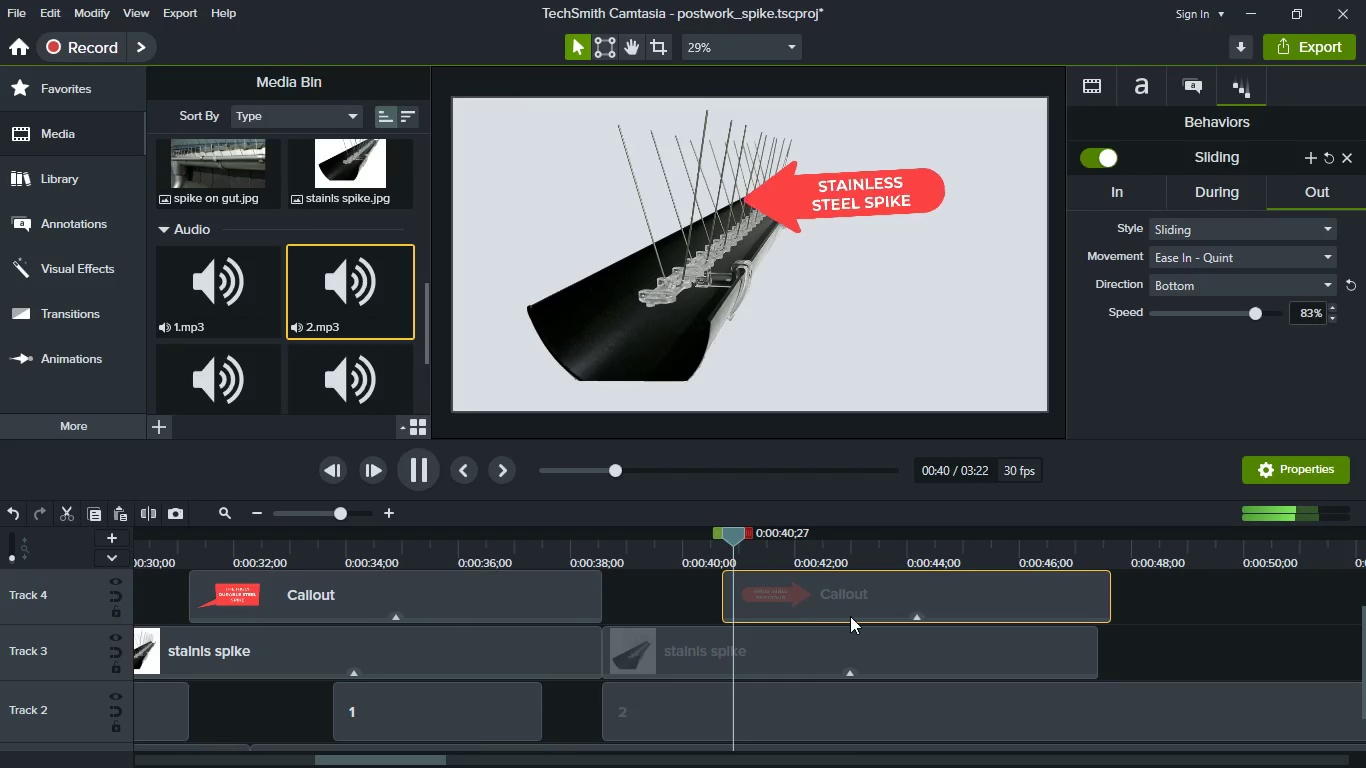 
scroll: coordinate [850, 616], scroll_direction: down, amount: 2.0
 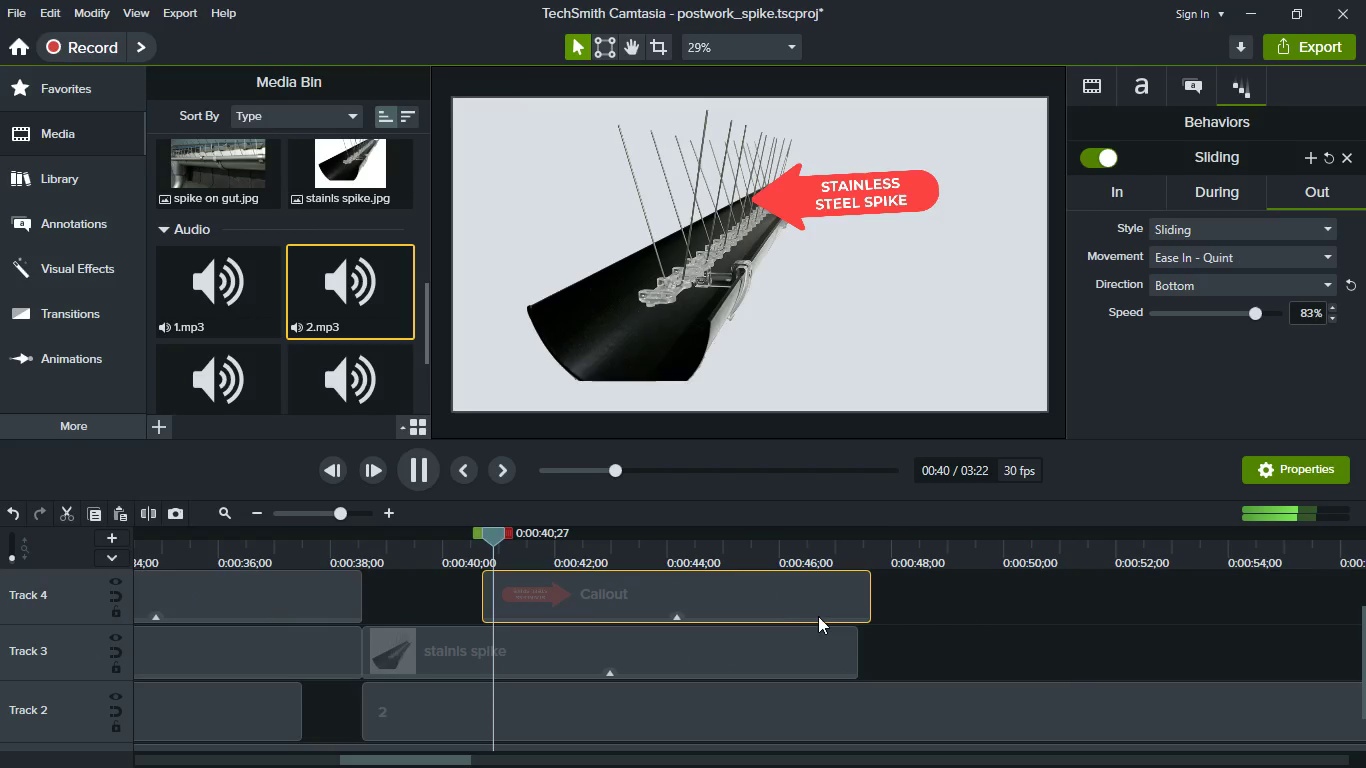 
key(Space)
 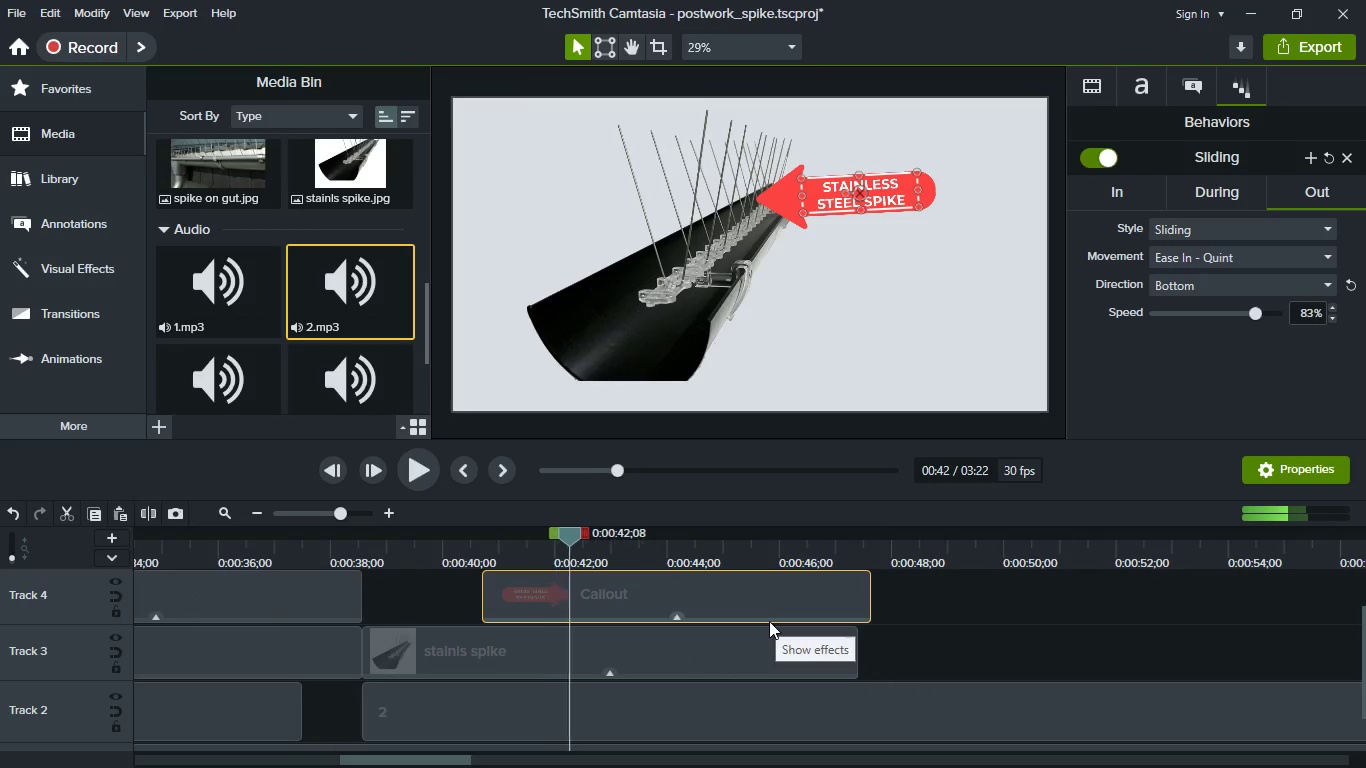 
key(Space)
 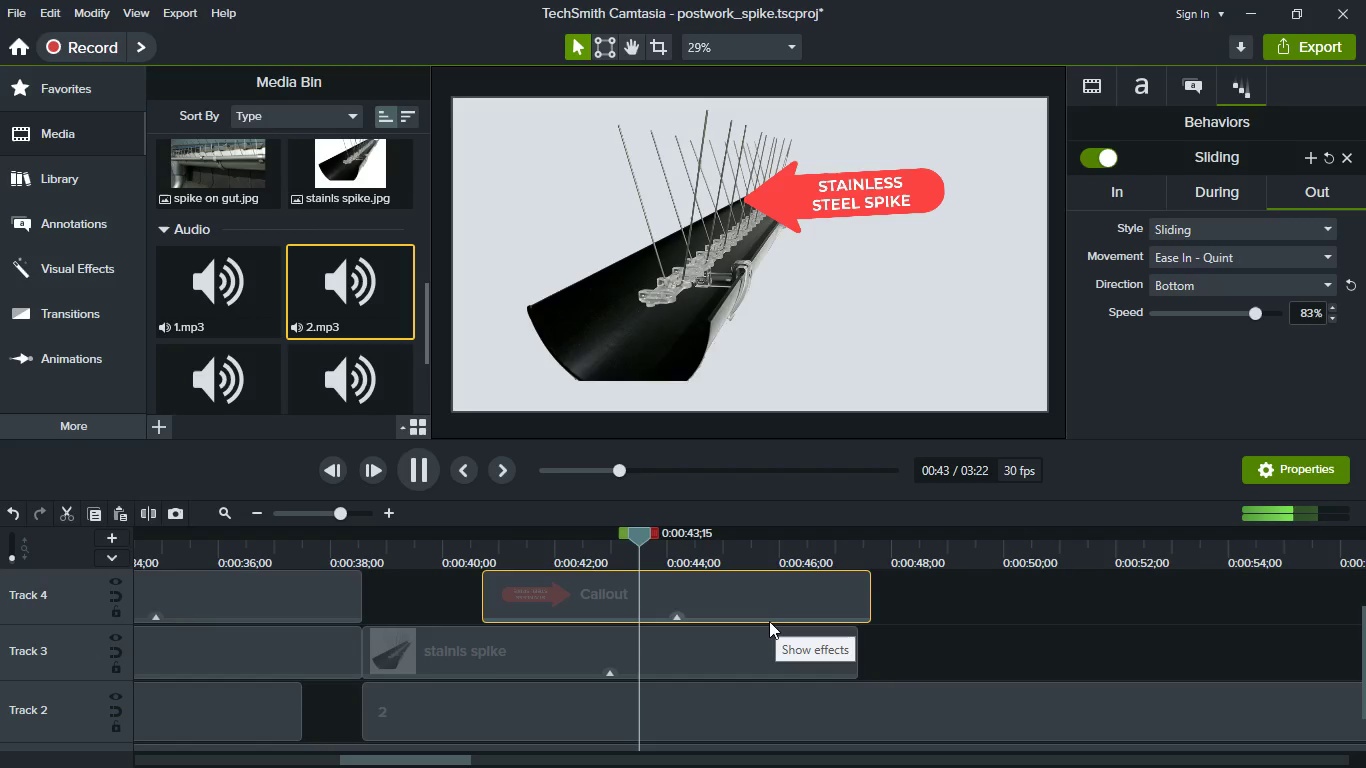 
key(Space)
 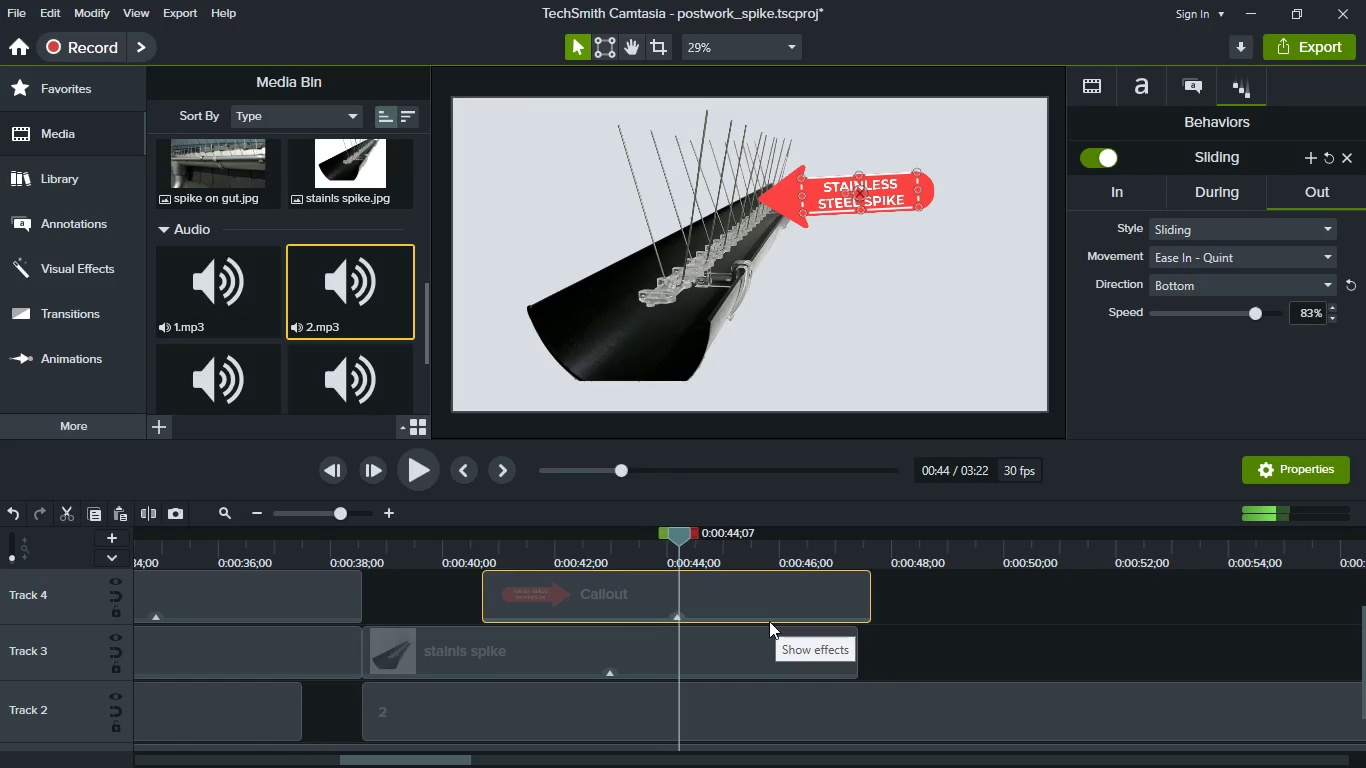 
key(Space)
 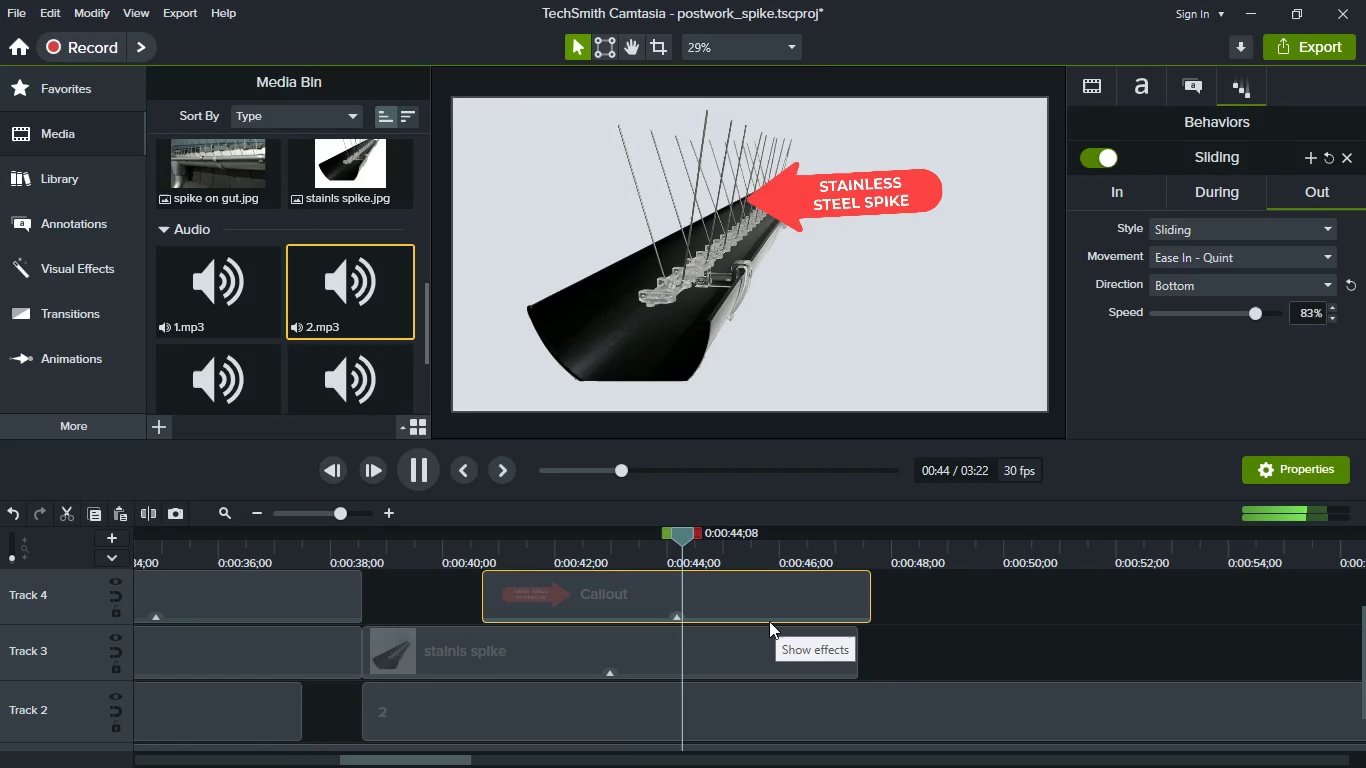 
key(Space)
 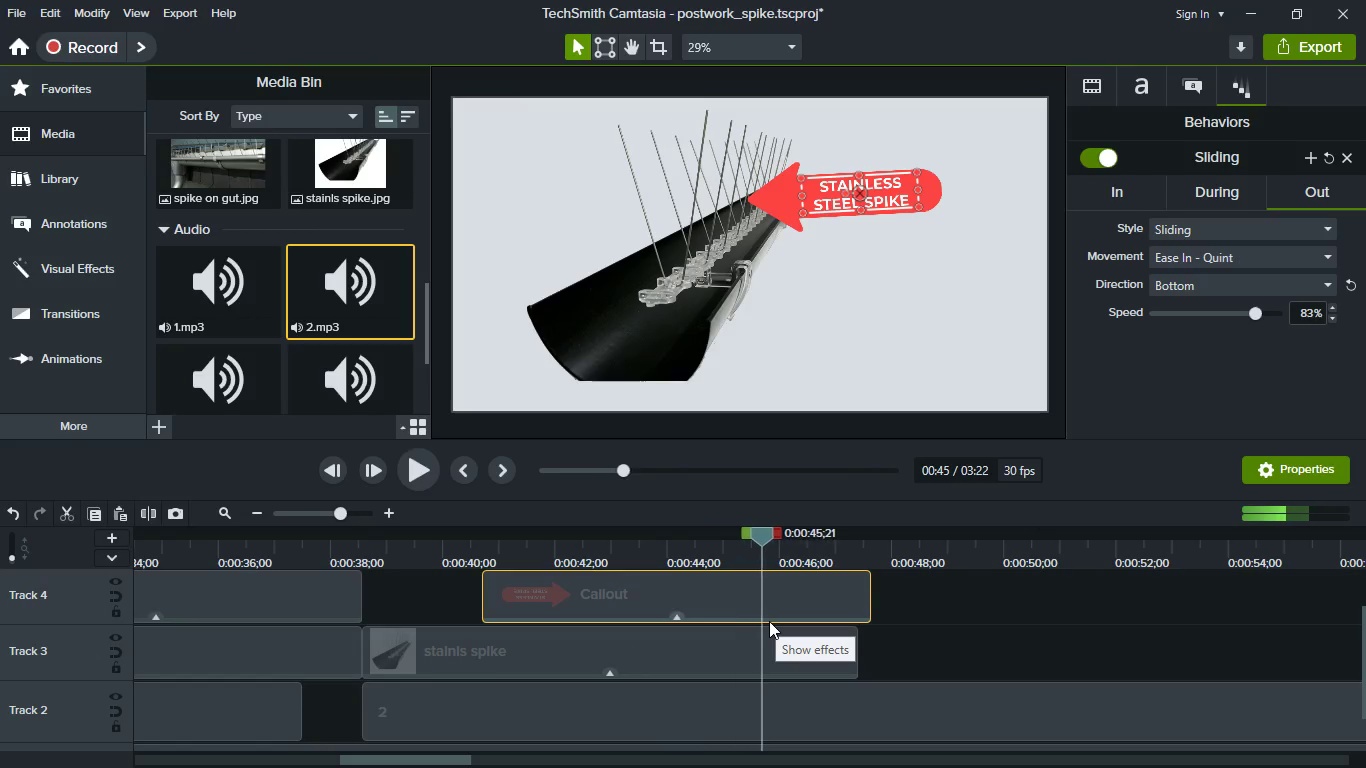 
key(Space)
 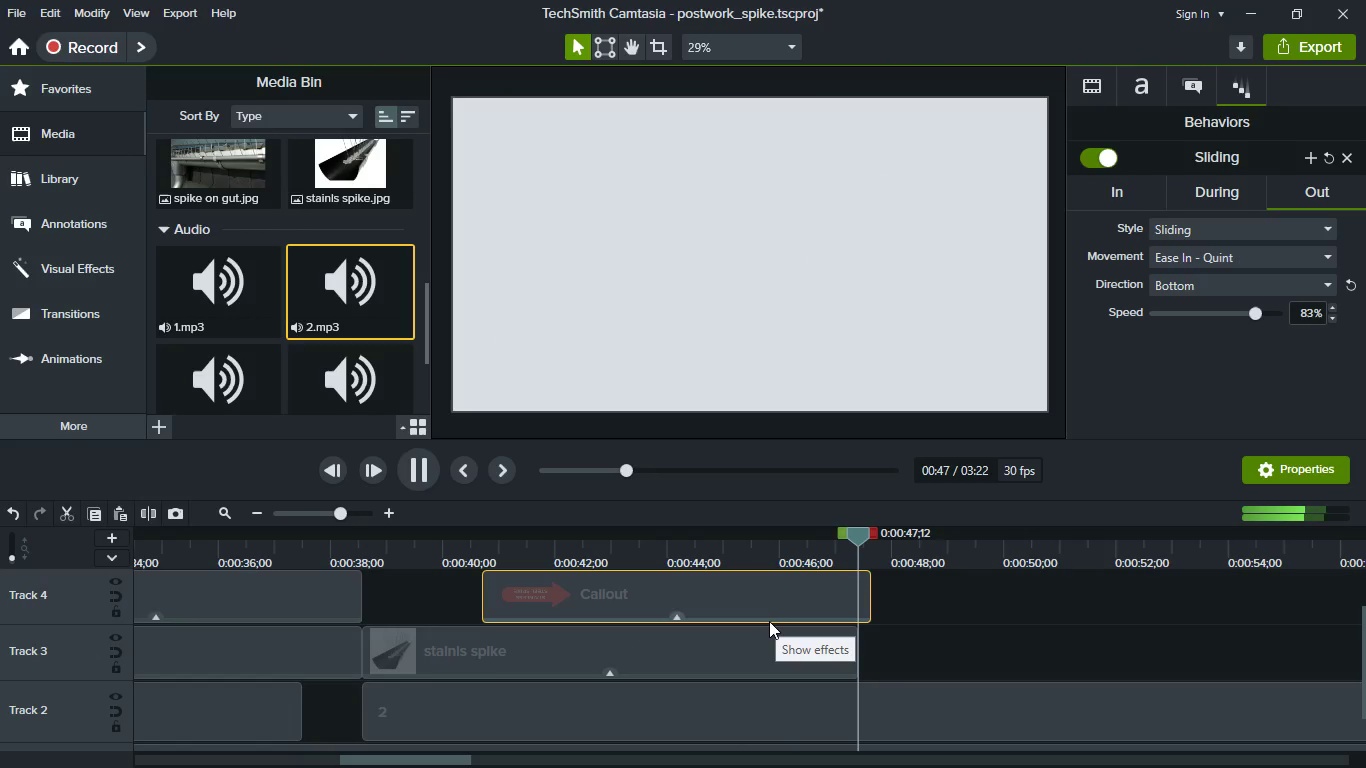 
key(Space)
 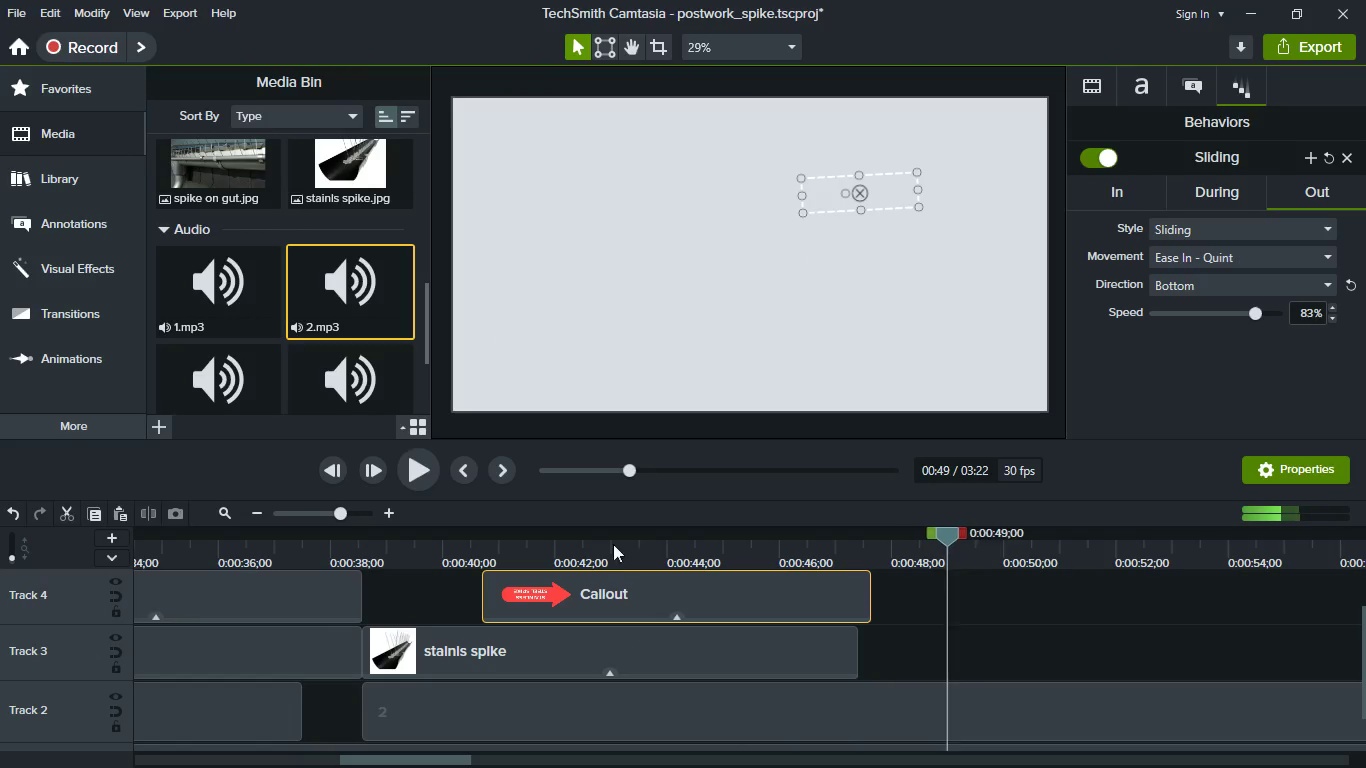 
left_click([600, 538])
 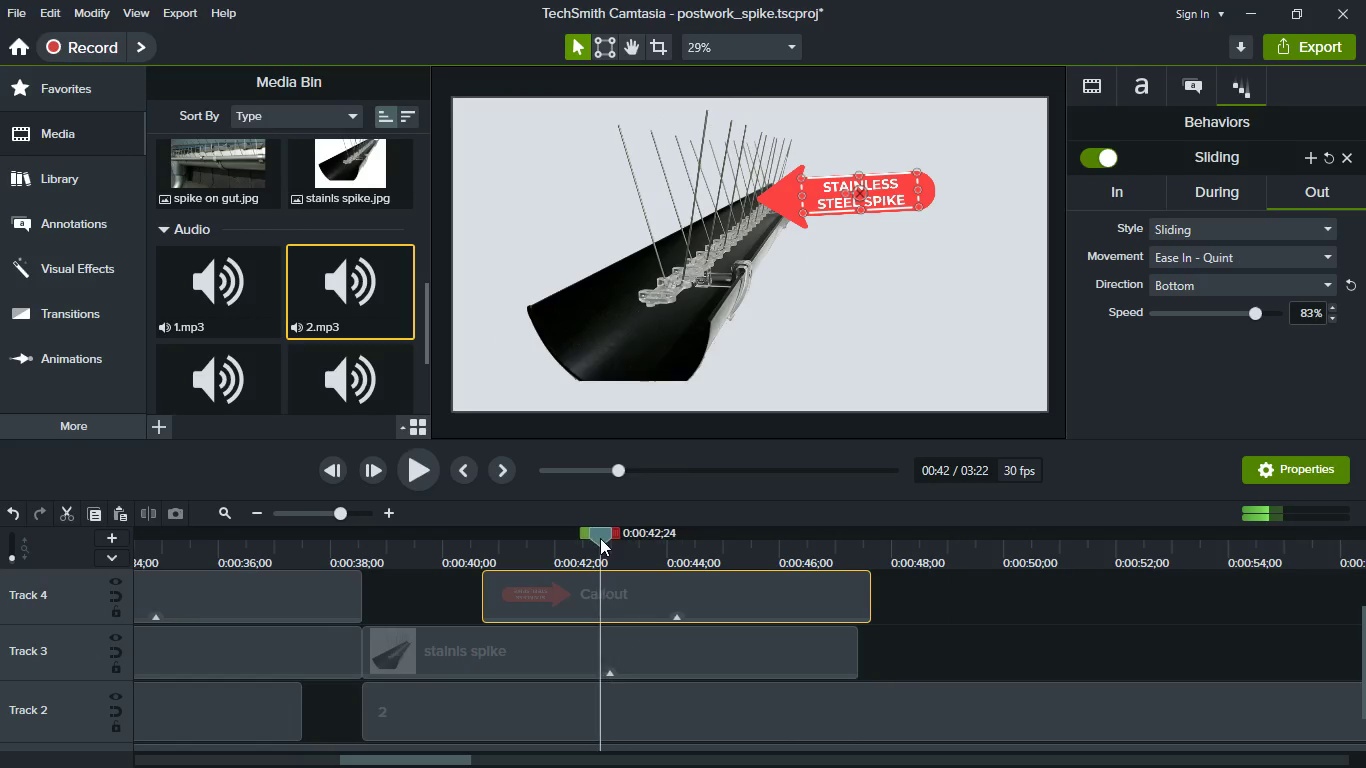 
key(Space)
 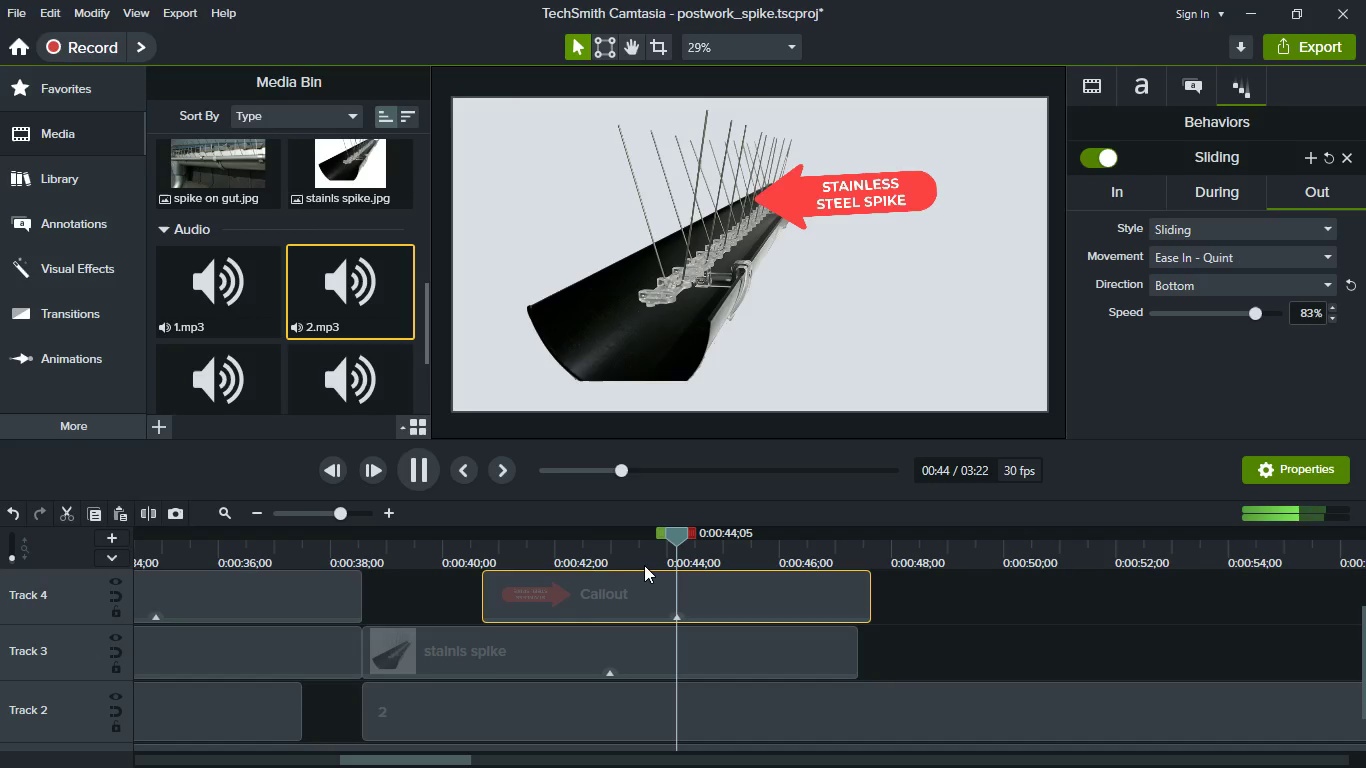 
key(Space)
 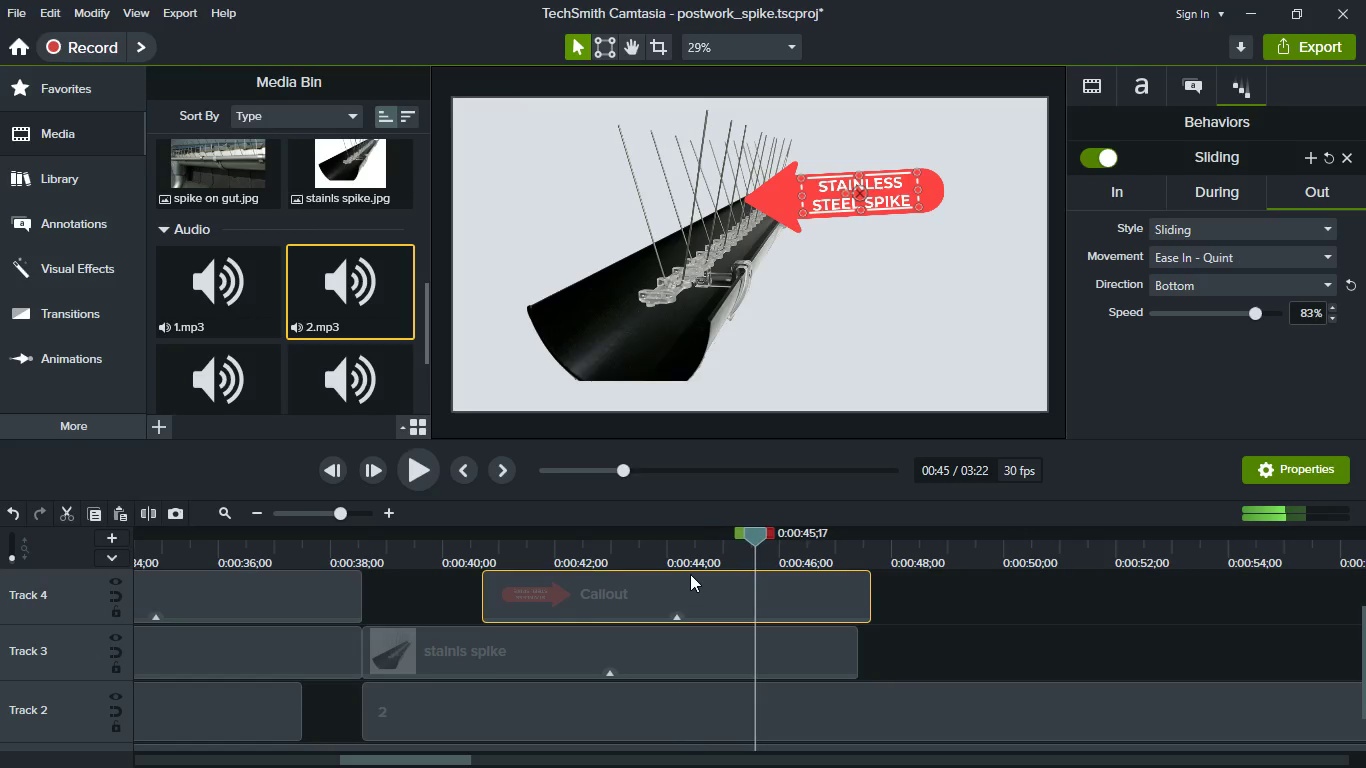 
left_click([660, 554])
 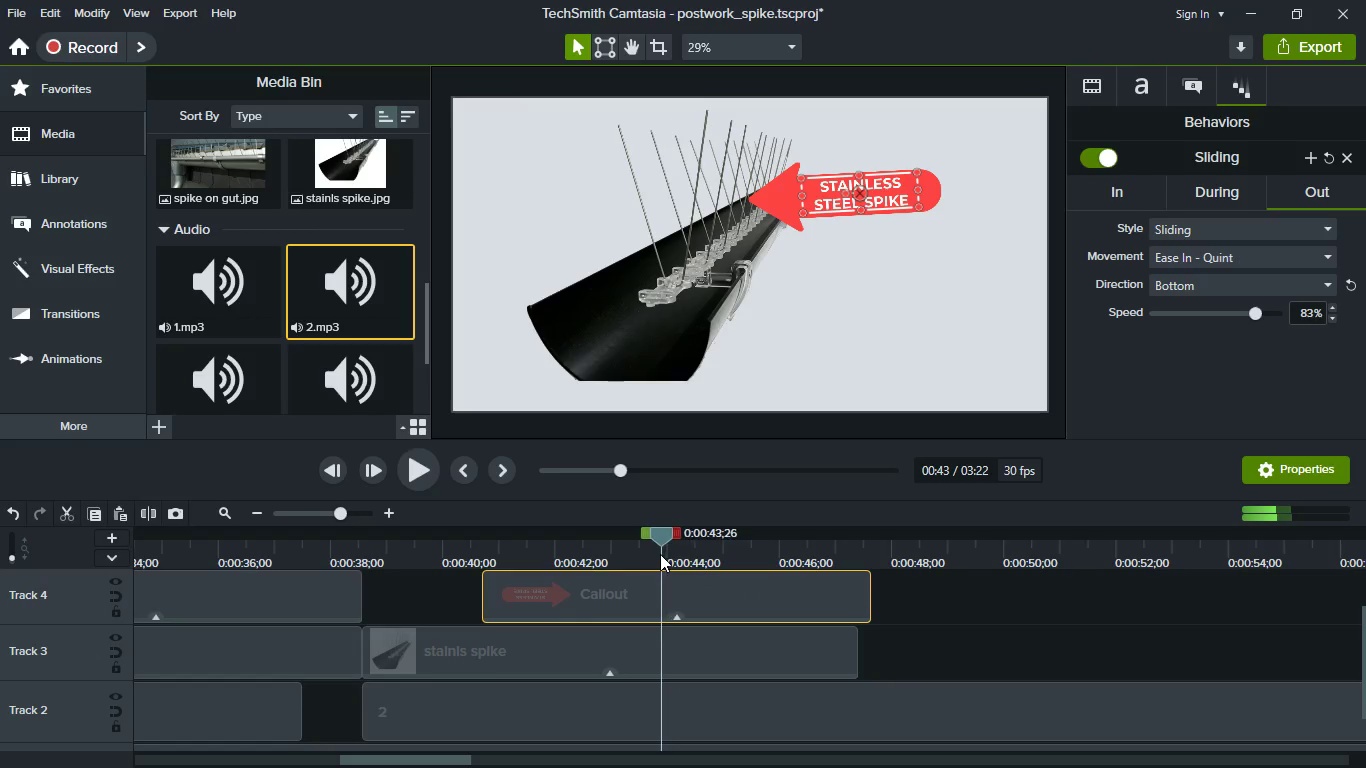 
key(Space)
 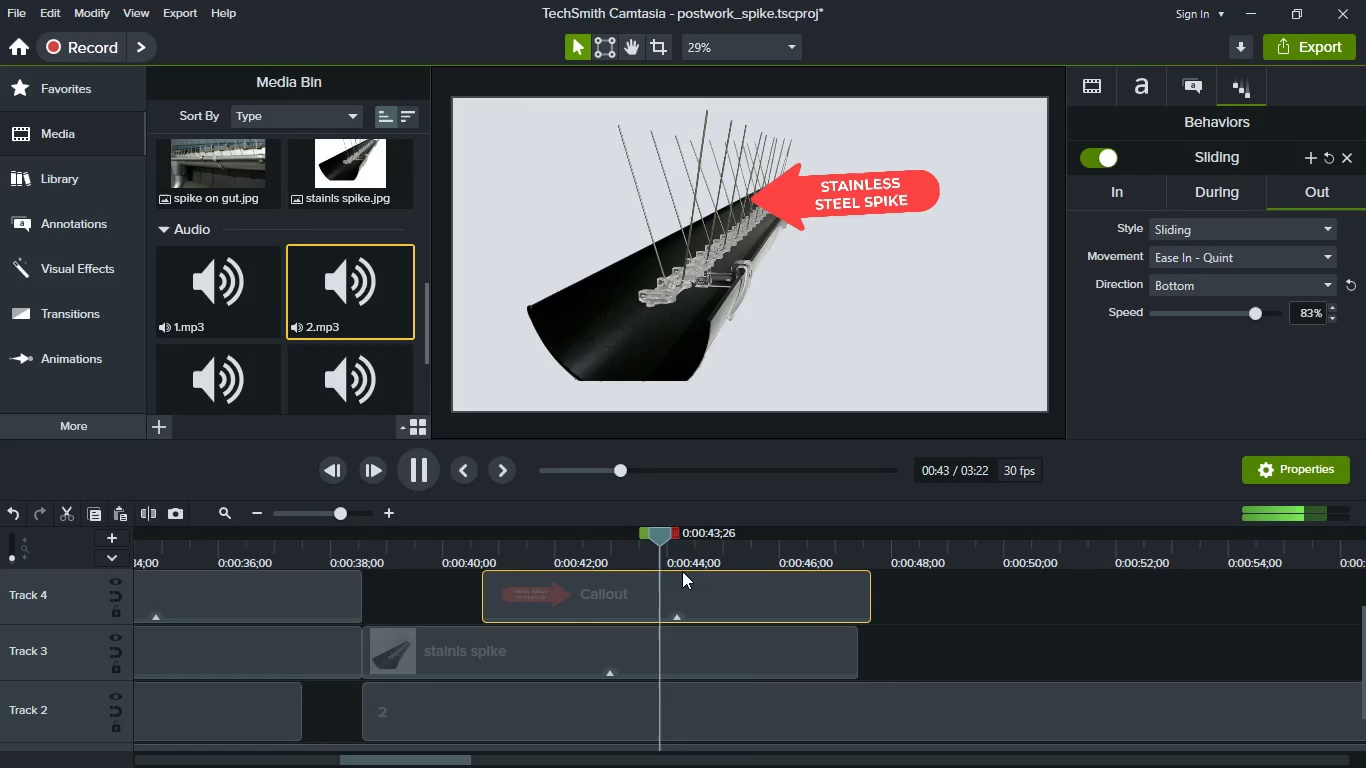 
key(Space)
 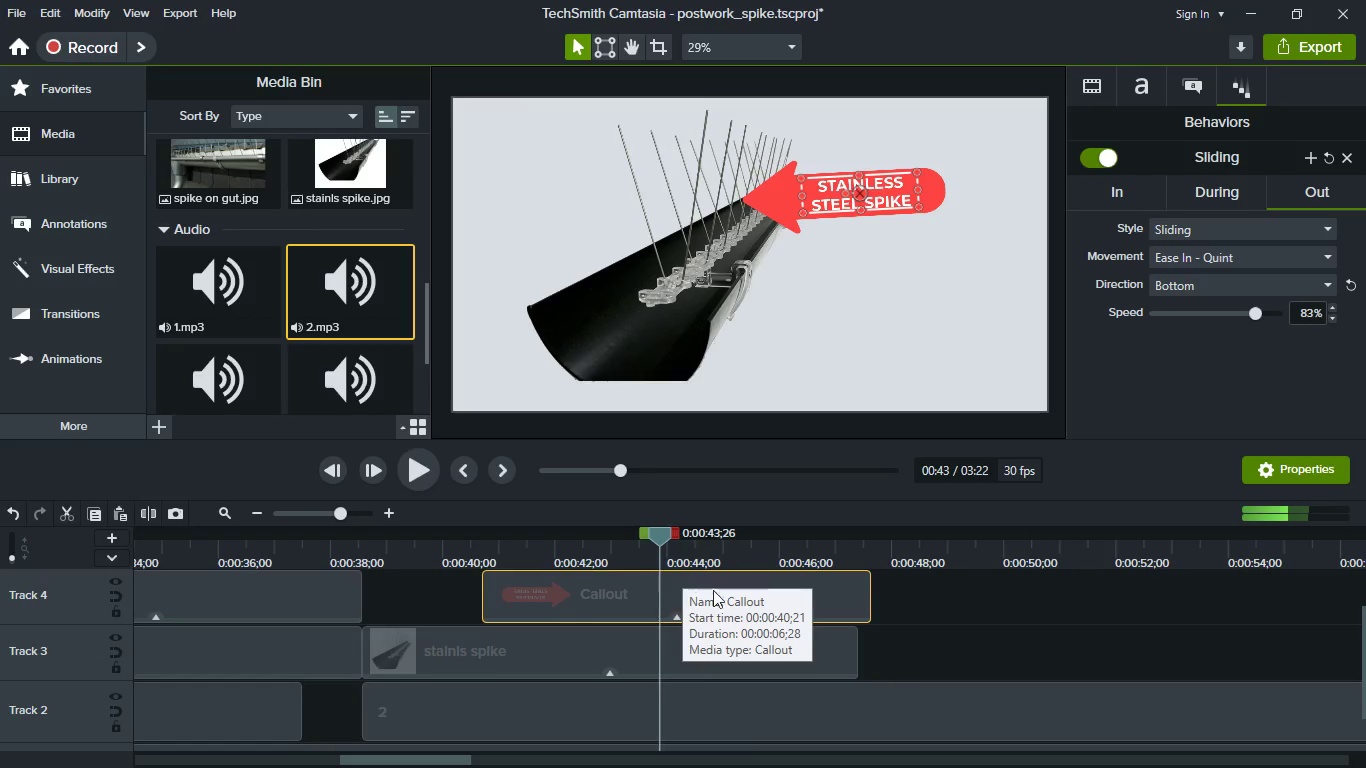 
hold_key(key=ControlLeft, duration=0.66)
scroll: coordinate [729, 594], scroll_direction: up, amount: 2.0
 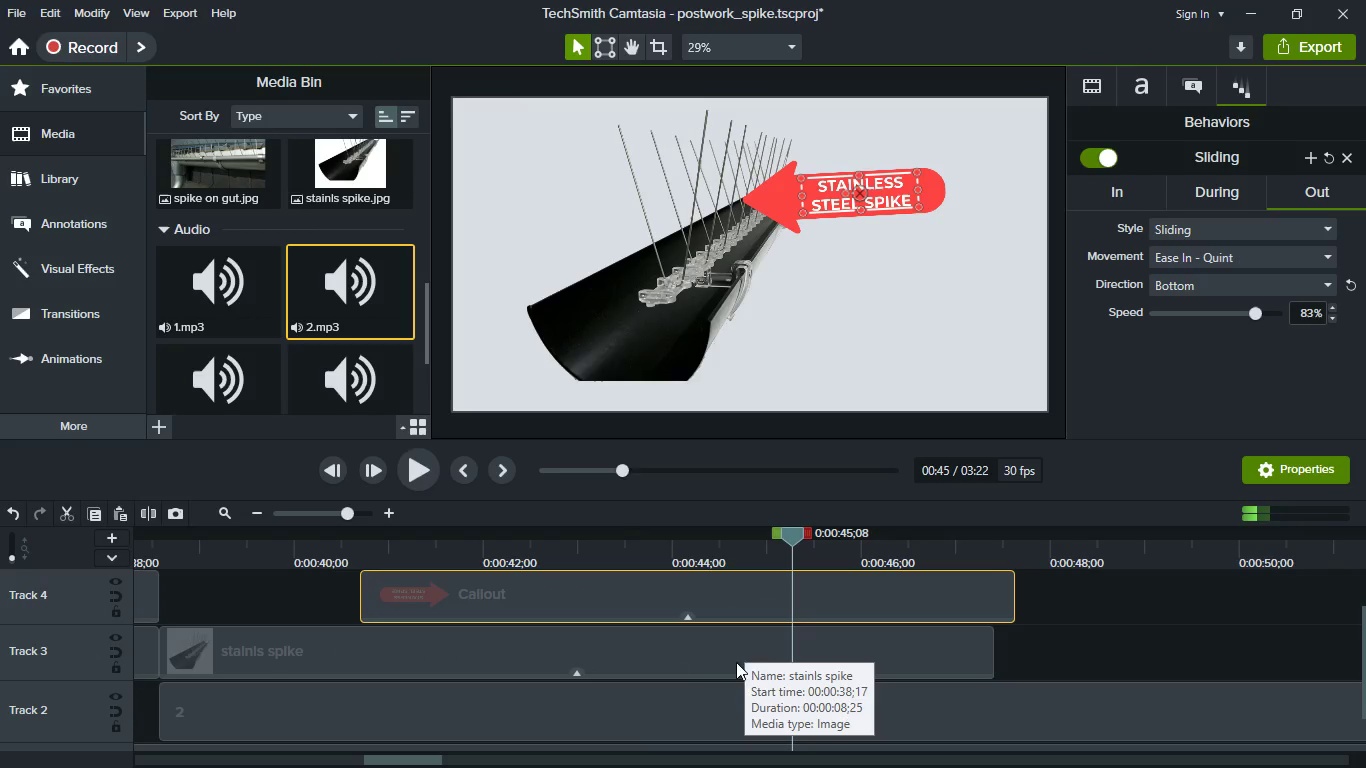 
left_click([759, 654])
 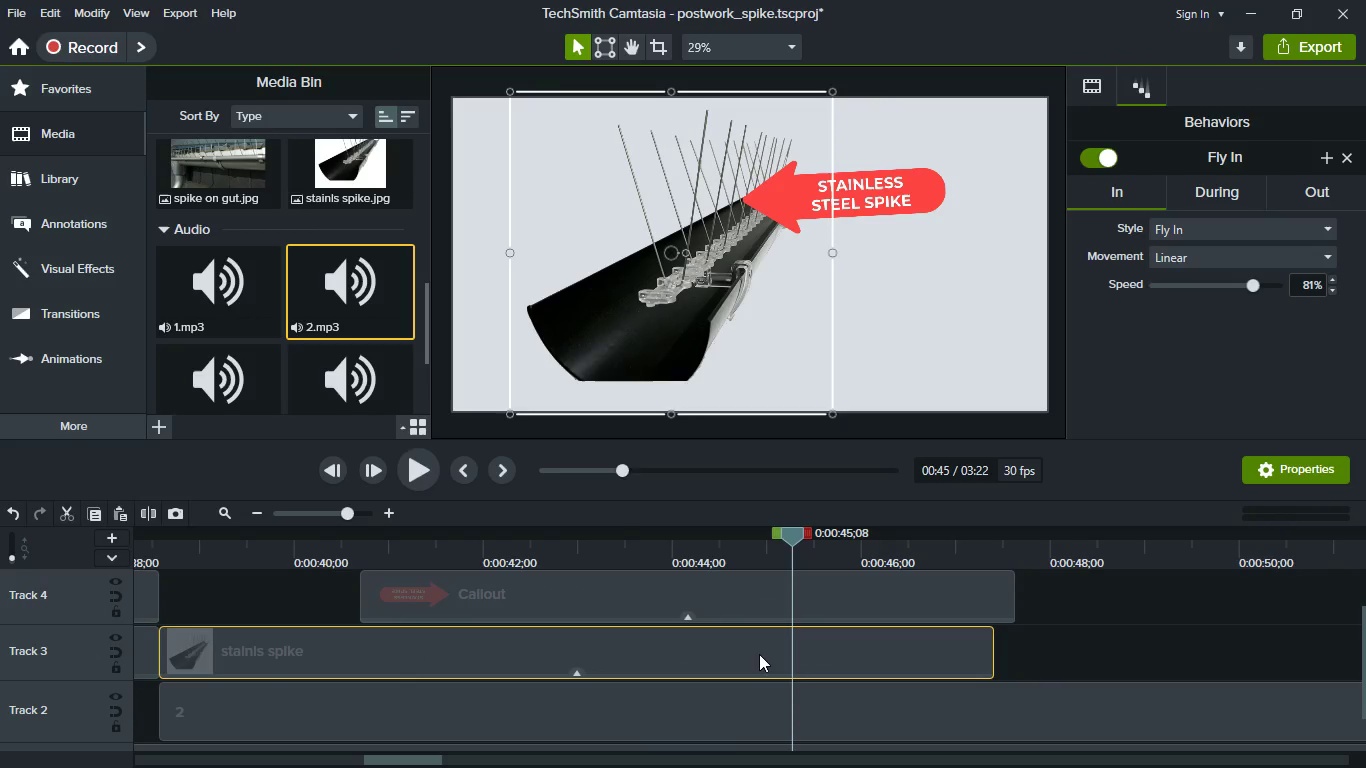 
key(S)
 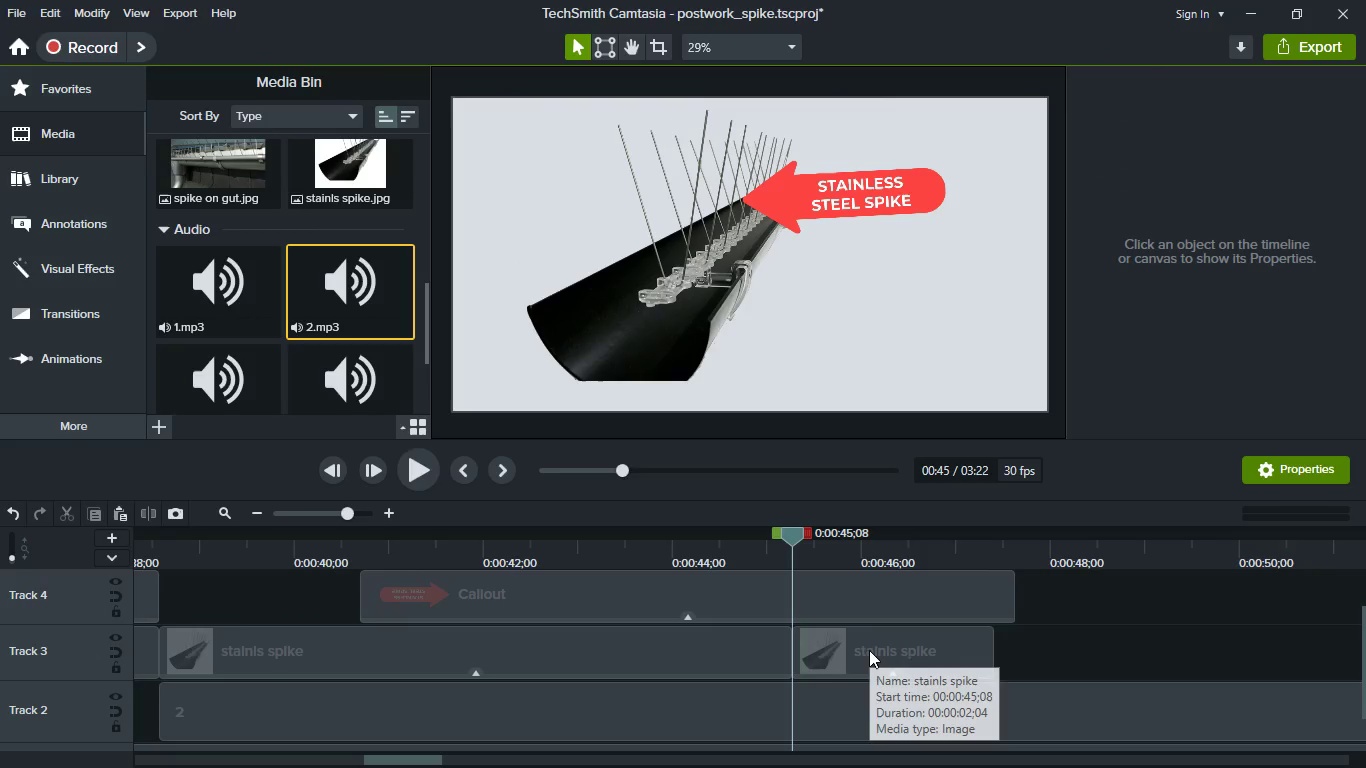 
key(Control+Z)
 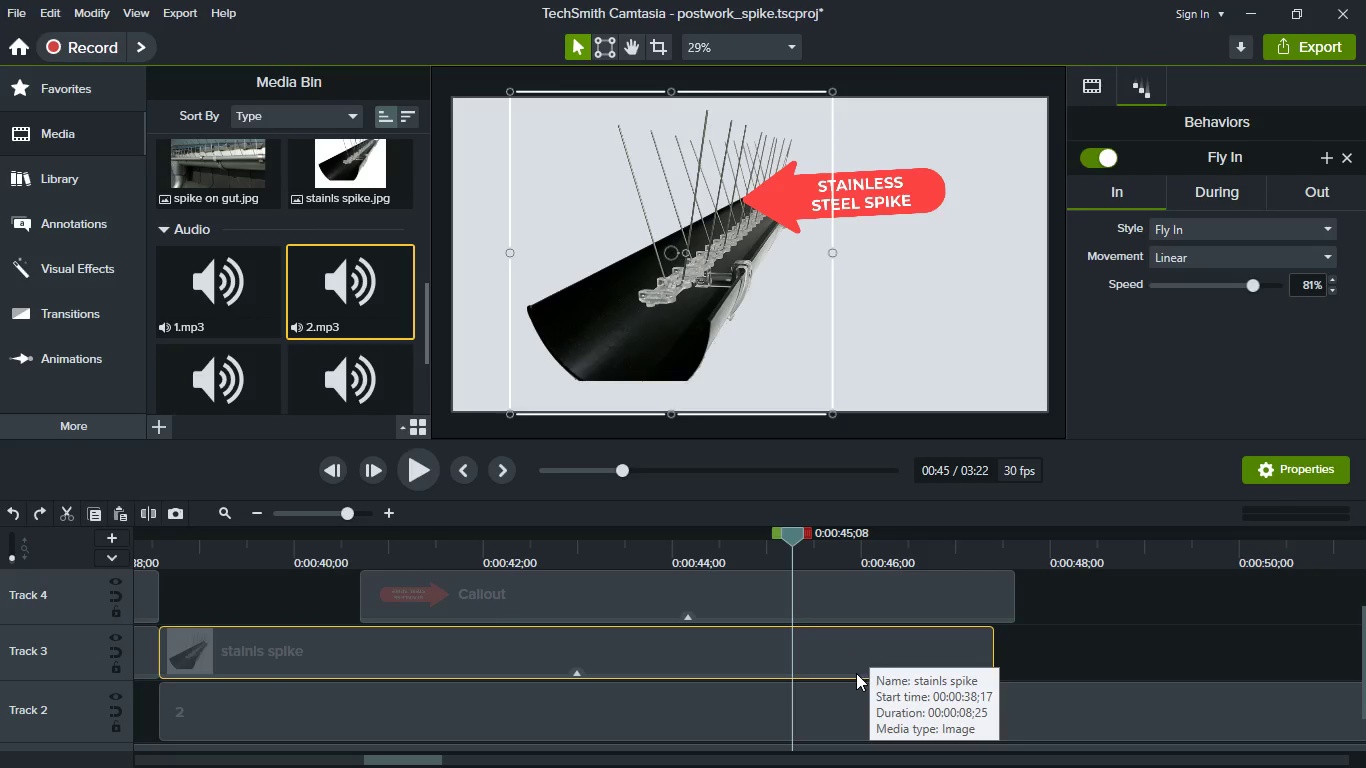 
left_click([851, 694])
 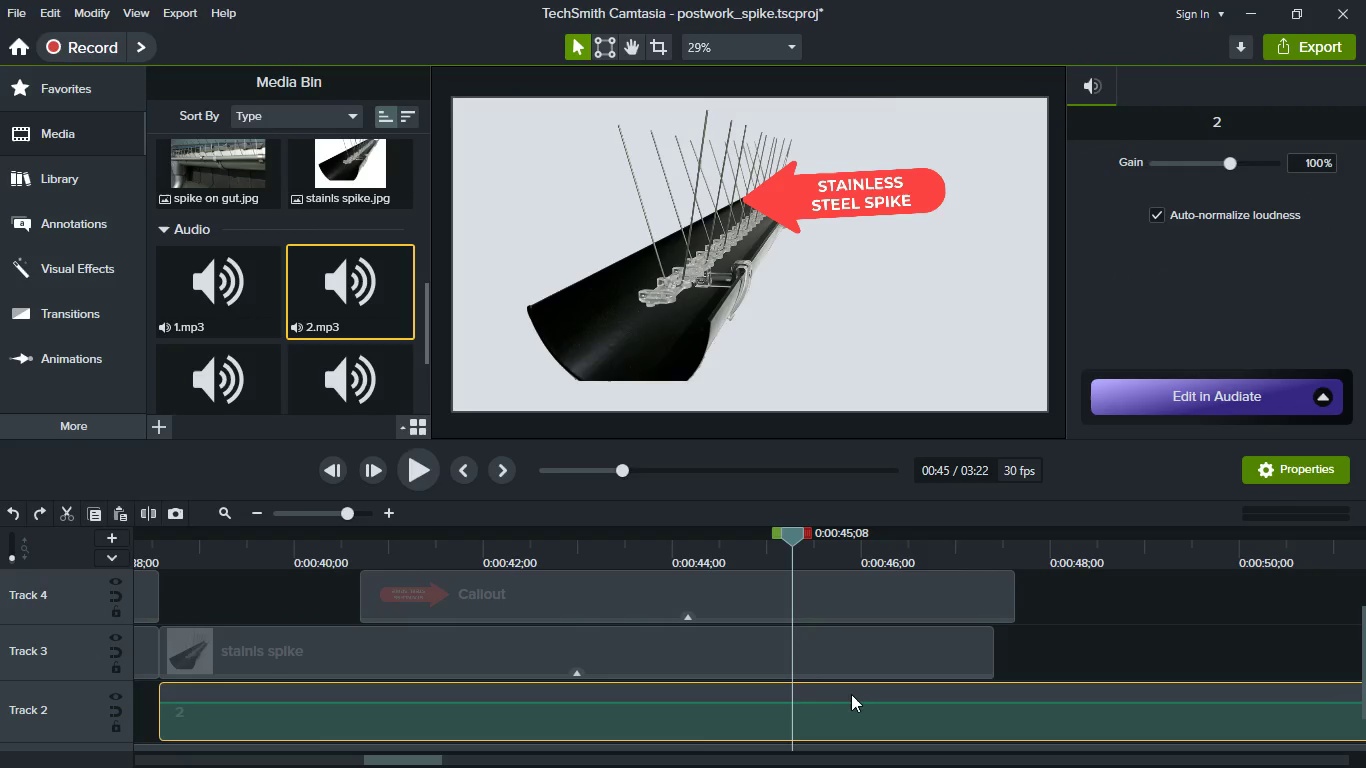 
key(S)
 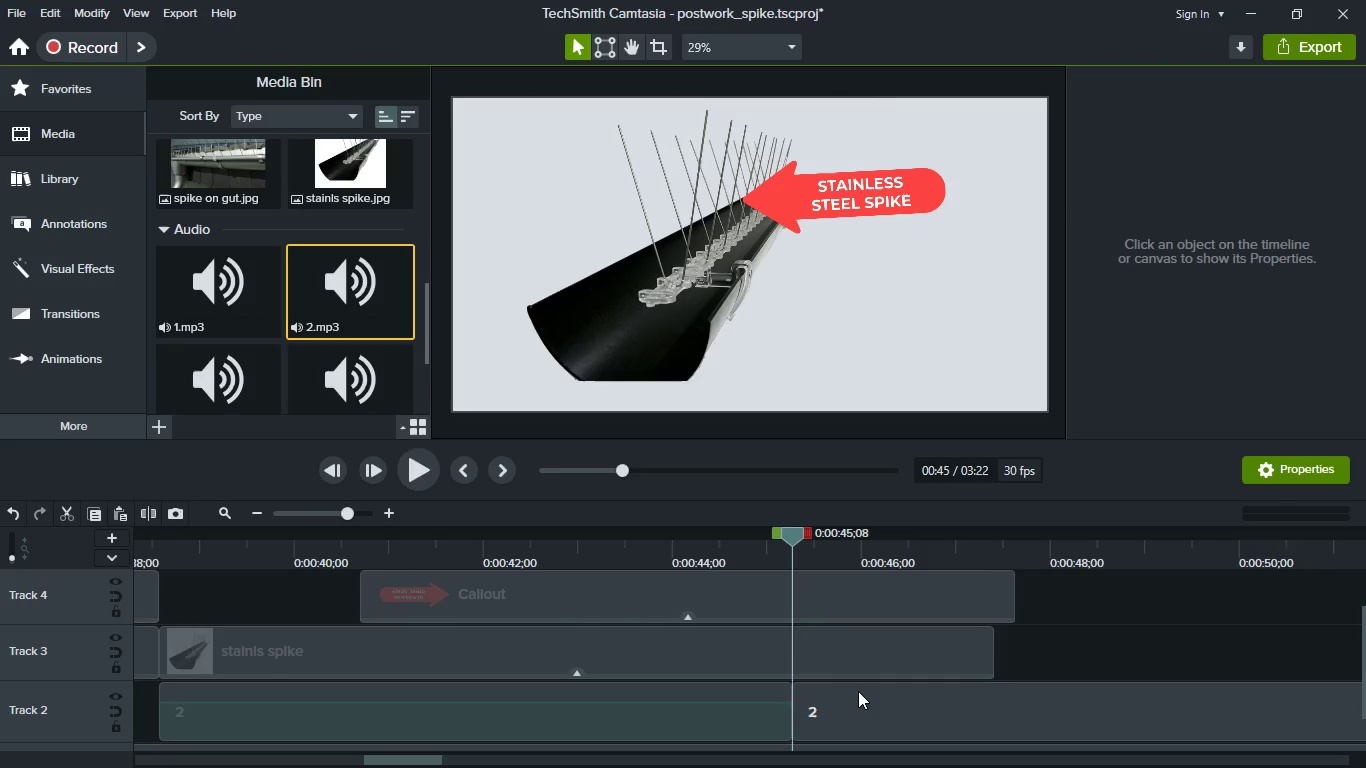 
hold_key(key=ControlLeft, duration=0.81)
hold_key(key=ShiftLeft, duration=0.33)
scroll: coordinate [859, 692], scroll_direction: down, amount: 6.0
 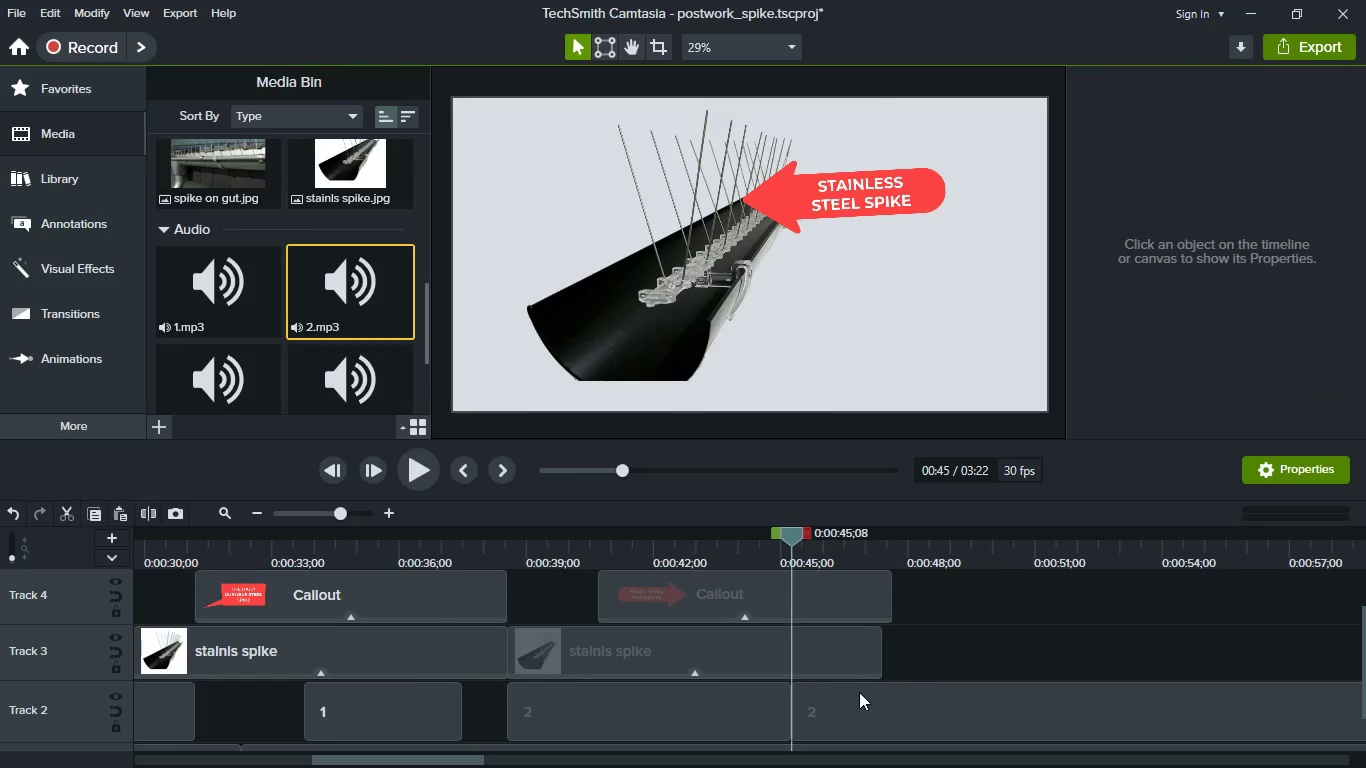 
left_click_drag(start_coordinate=[524, 713], to_coordinate=[586, 725])
 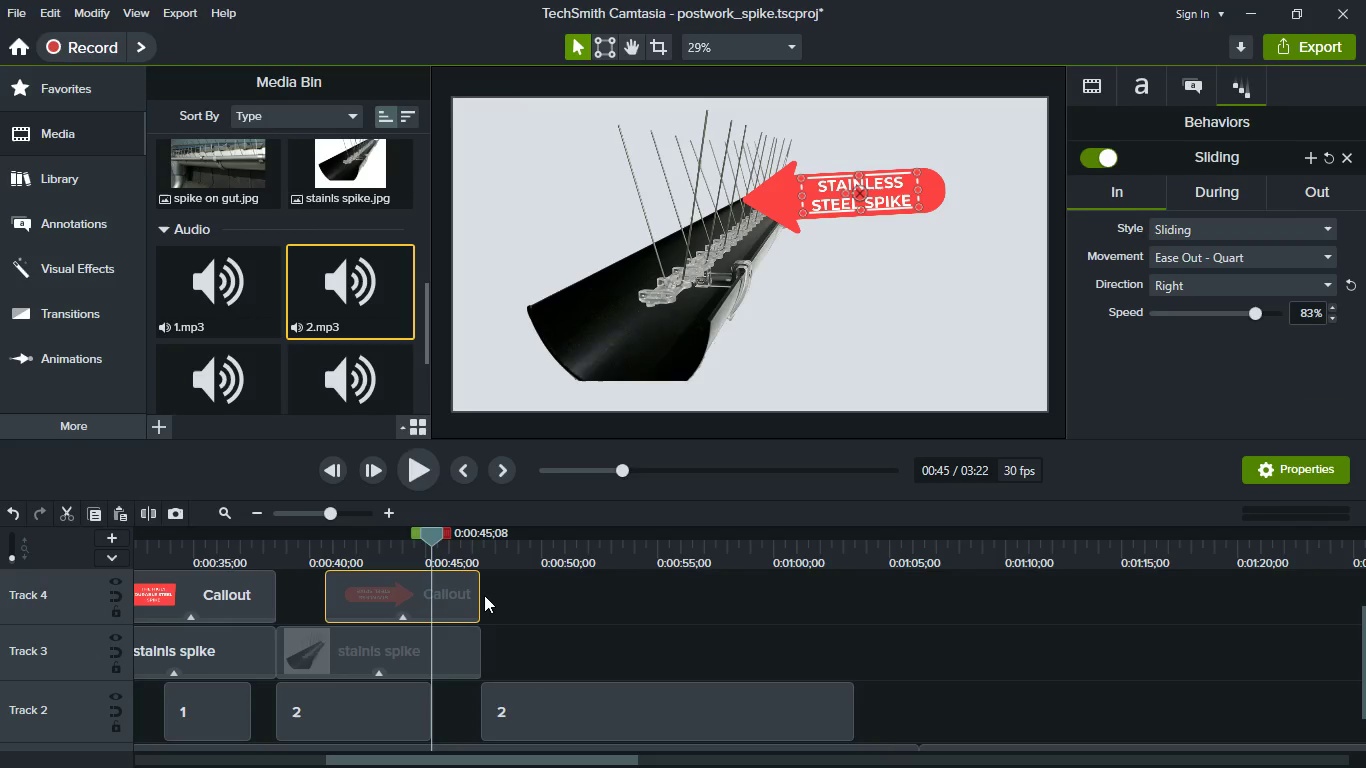 
wait(5.91)
 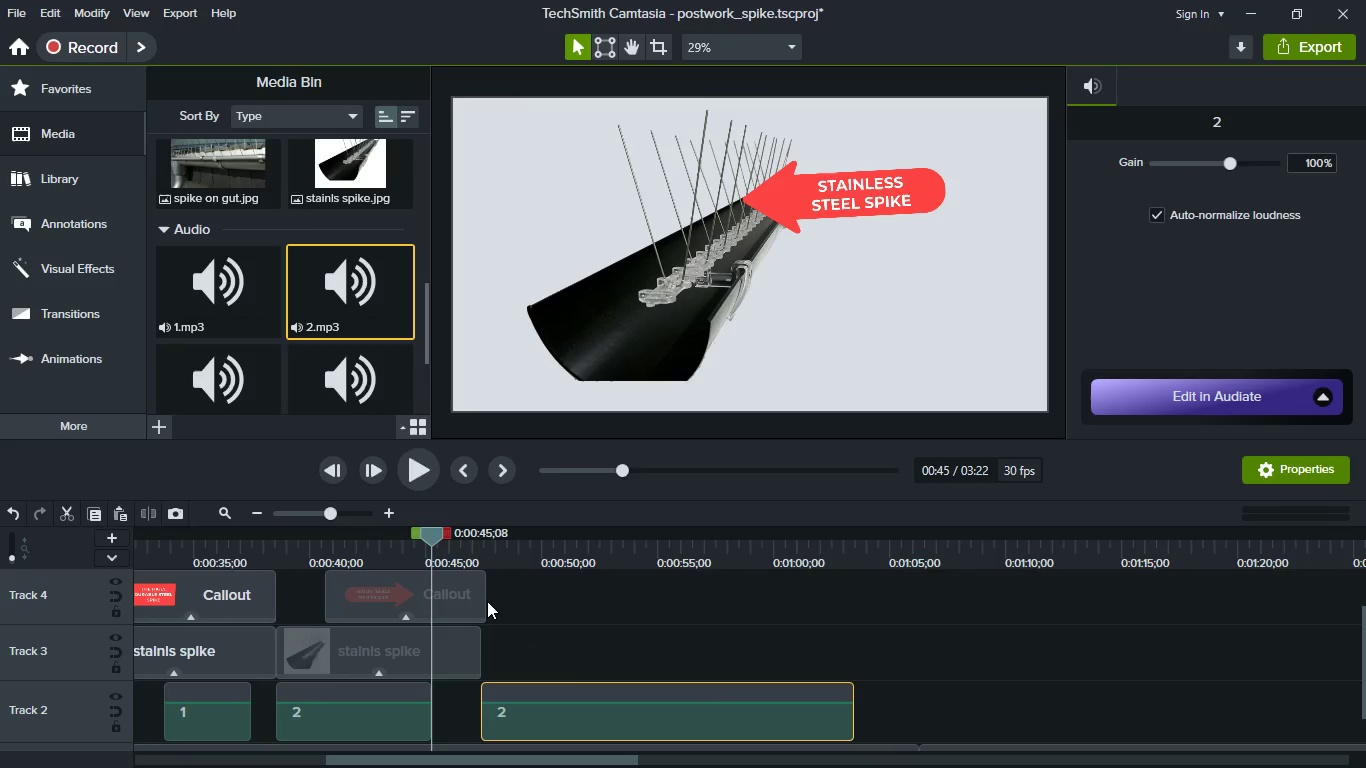 
key(Space)
 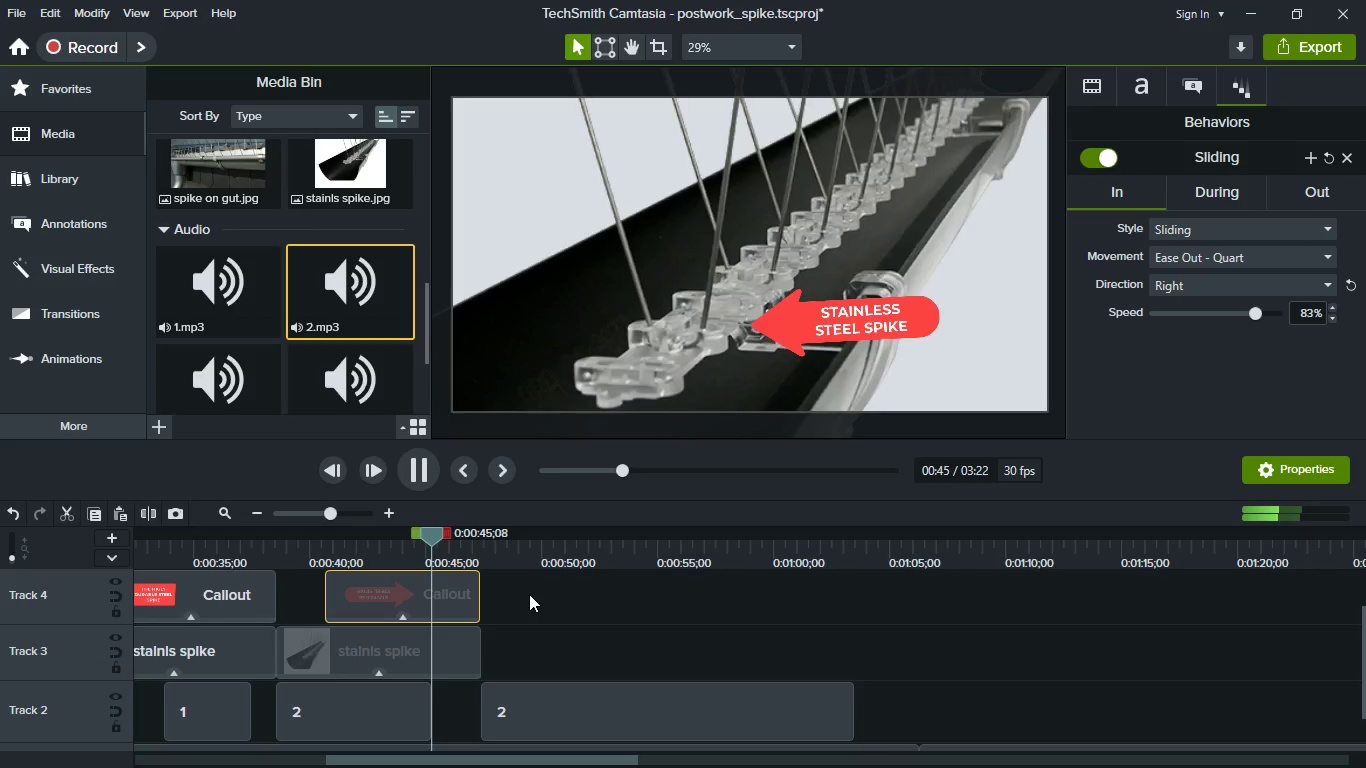 
key(Space)
 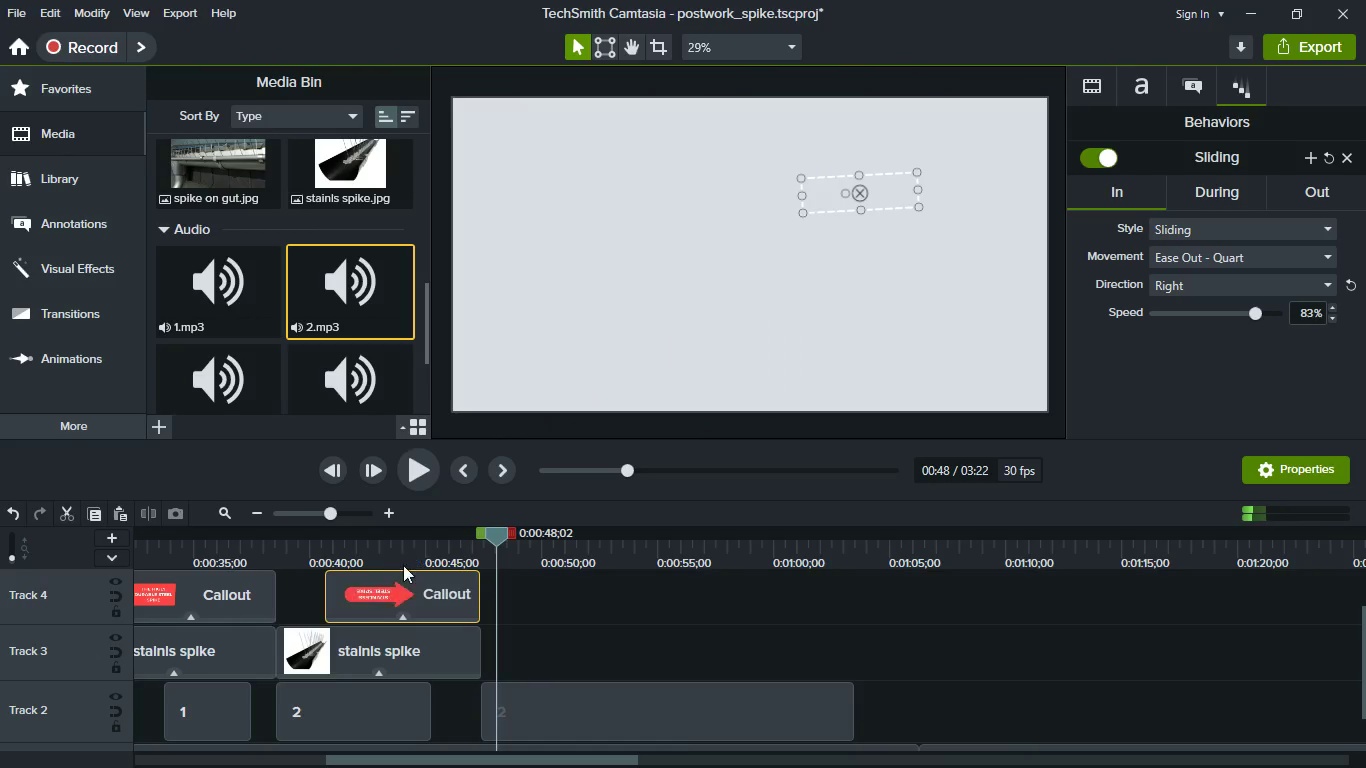 
scroll: coordinate [275, 363], scroll_direction: up, amount: 7.0
 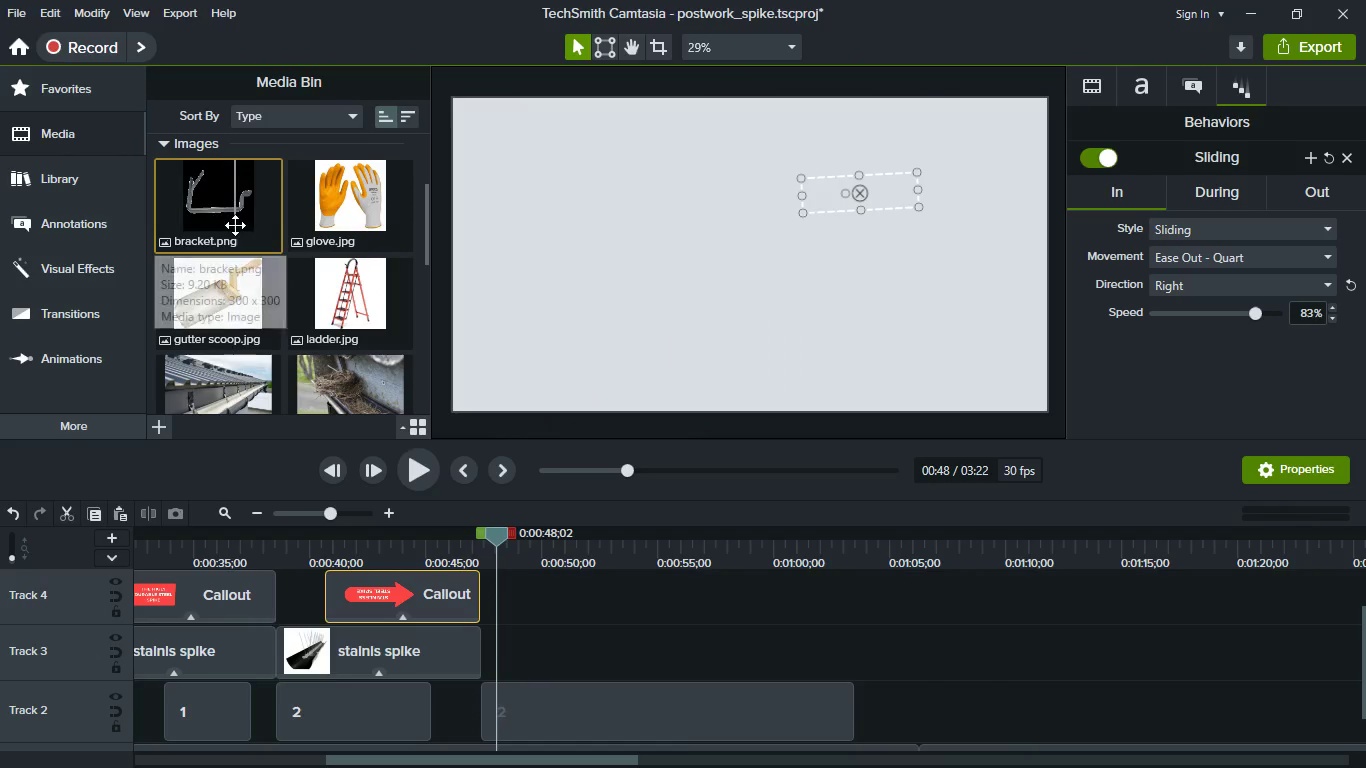 
left_click_drag(start_coordinate=[235, 225], to_coordinate=[499, 647])
 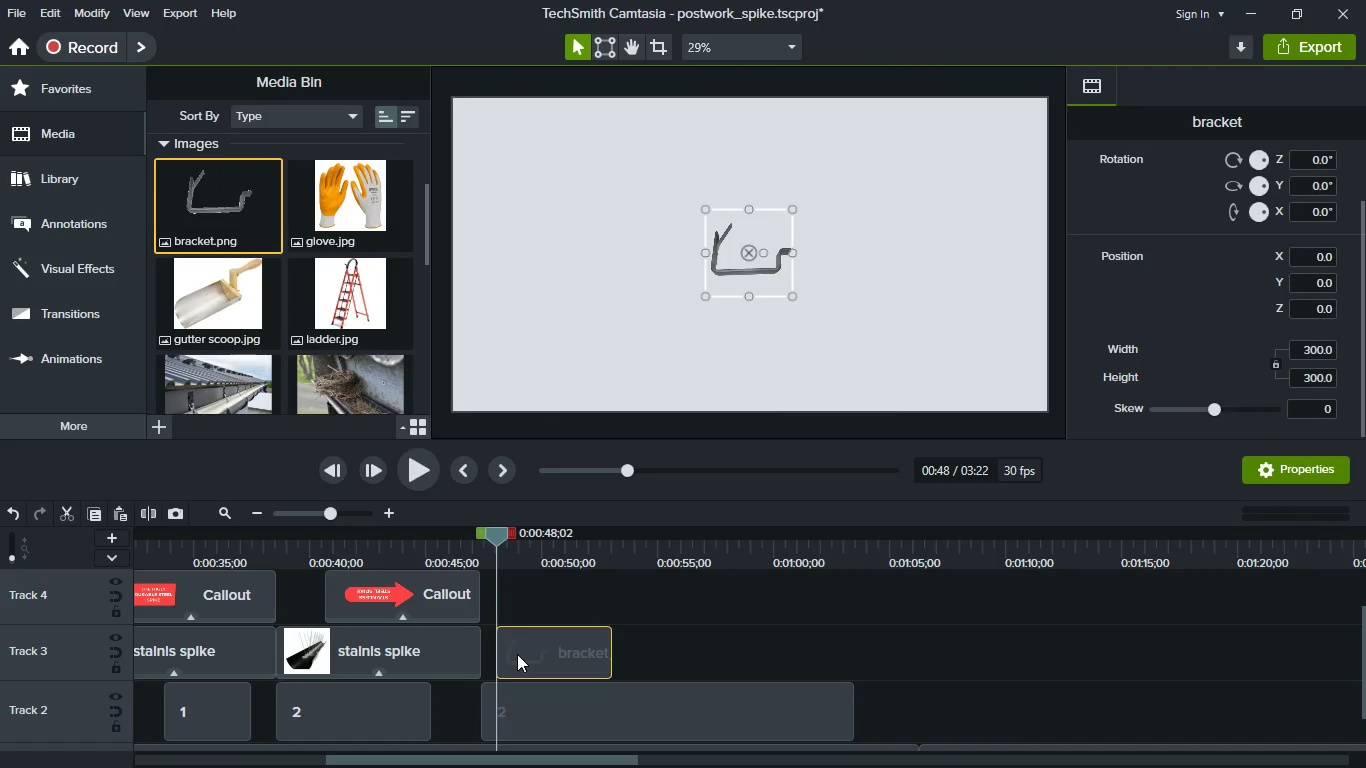 
left_click_drag(start_coordinate=[517, 654], to_coordinate=[483, 650])
 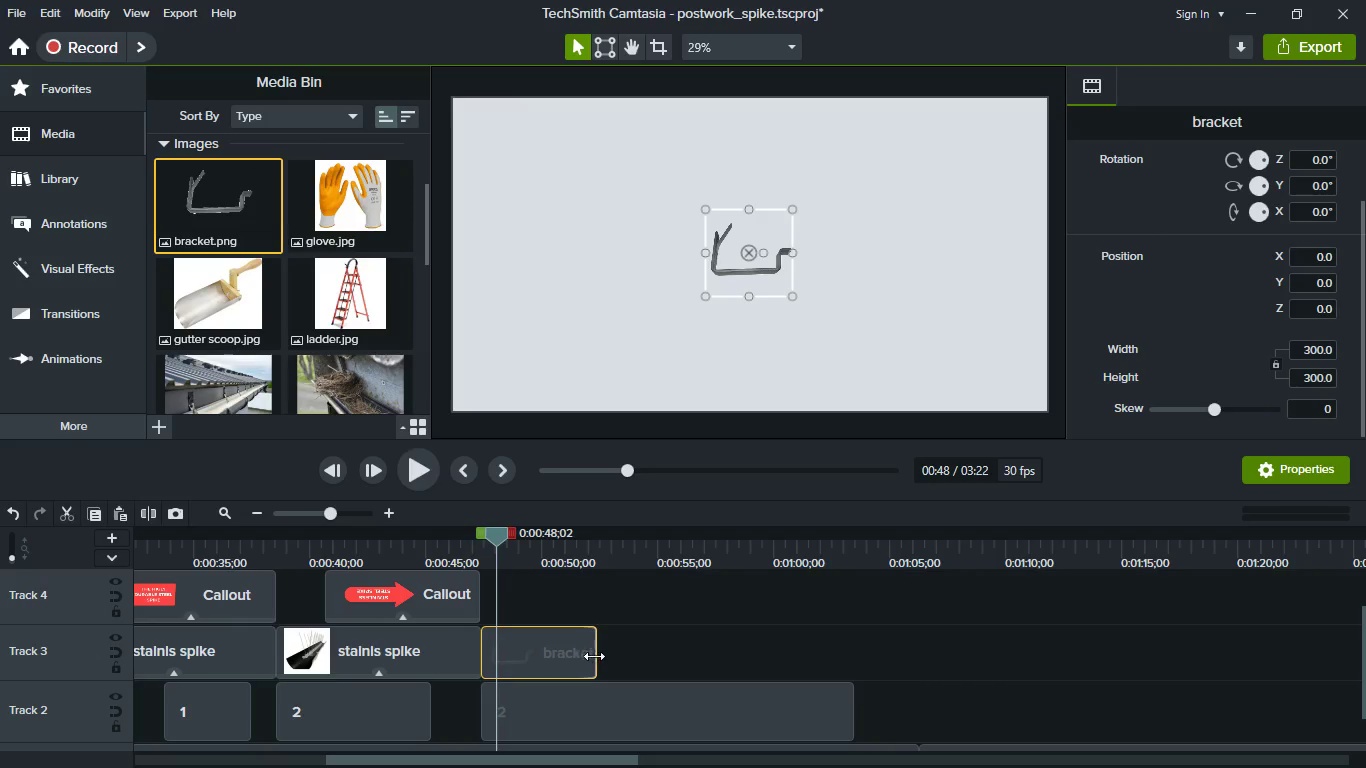 
left_click_drag(start_coordinate=[596, 656], to_coordinate=[771, 667])
 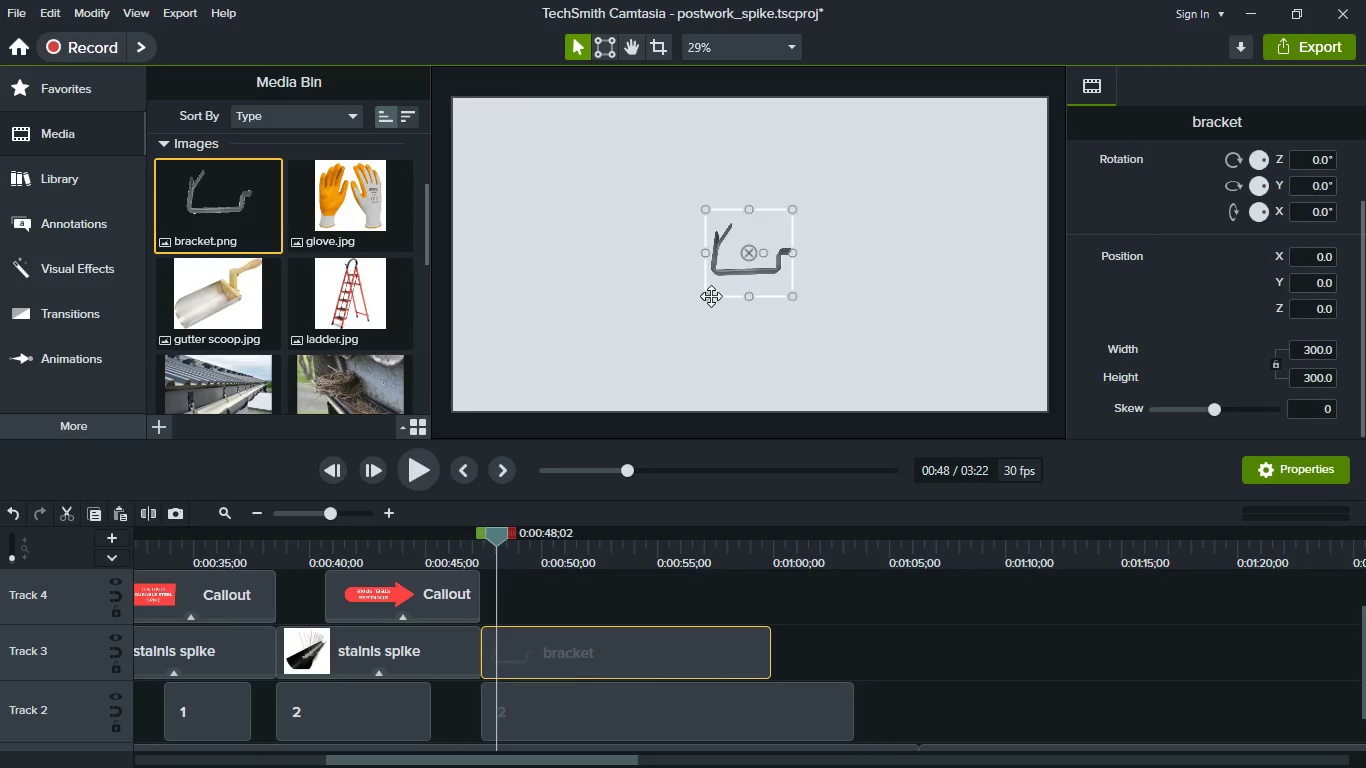 
left_click_drag(start_coordinate=[704, 296], to_coordinate=[492, 341])
 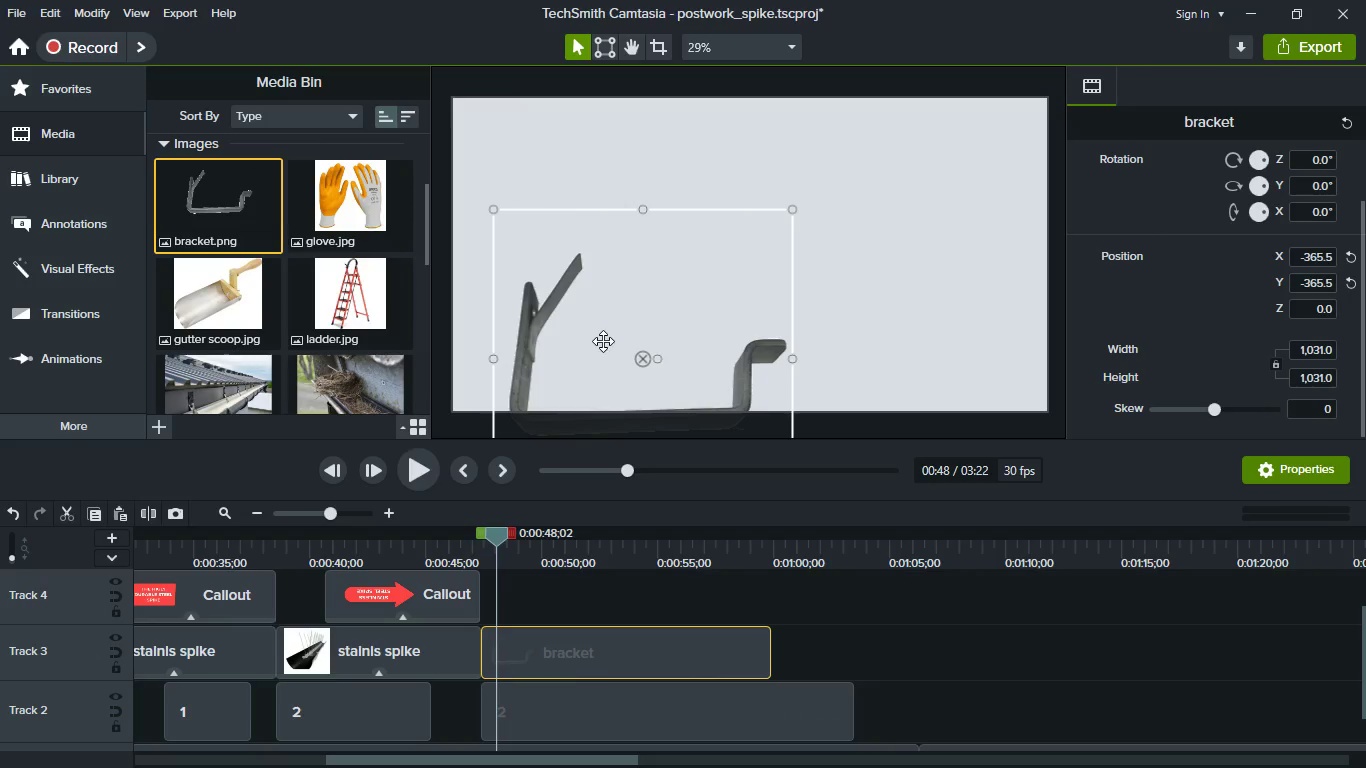 
left_click_drag(start_coordinate=[603, 341], to_coordinate=[620, 234])
 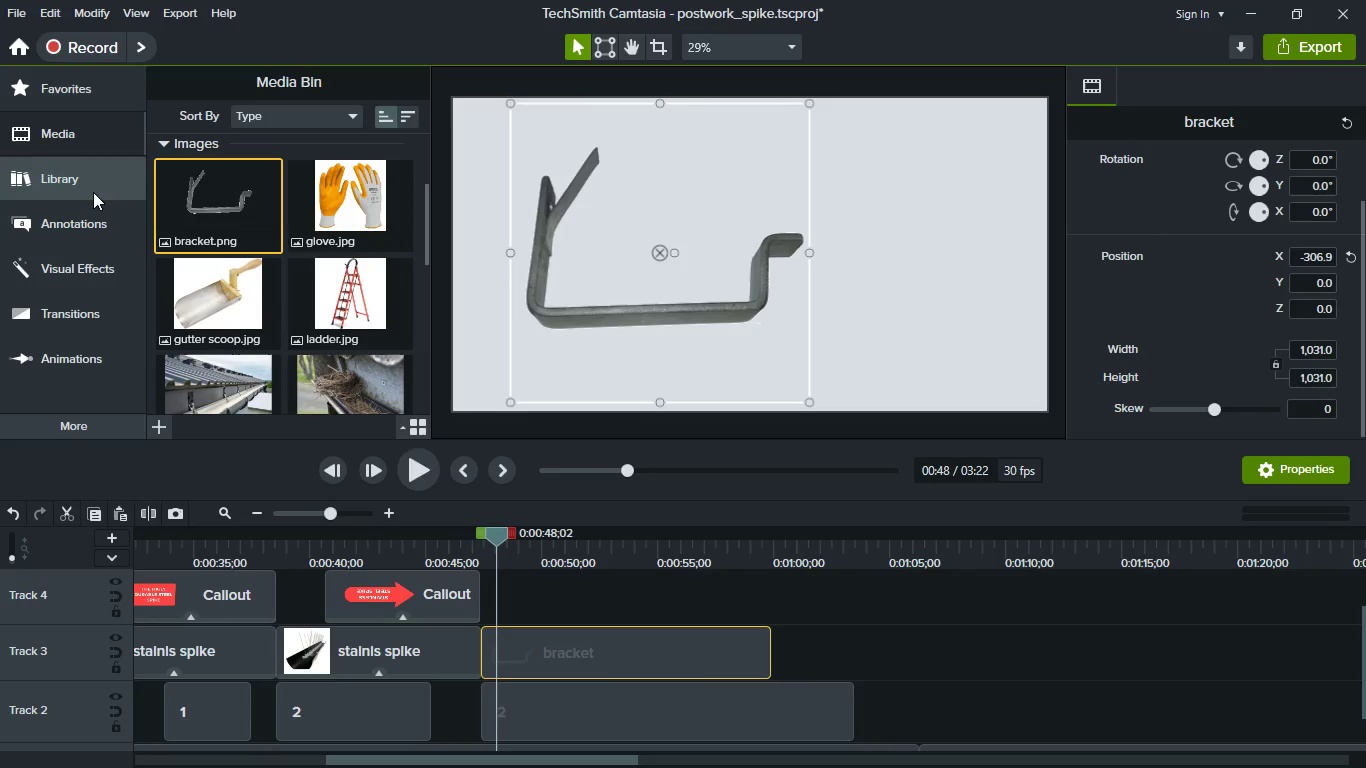 
left_click([106, 79])
 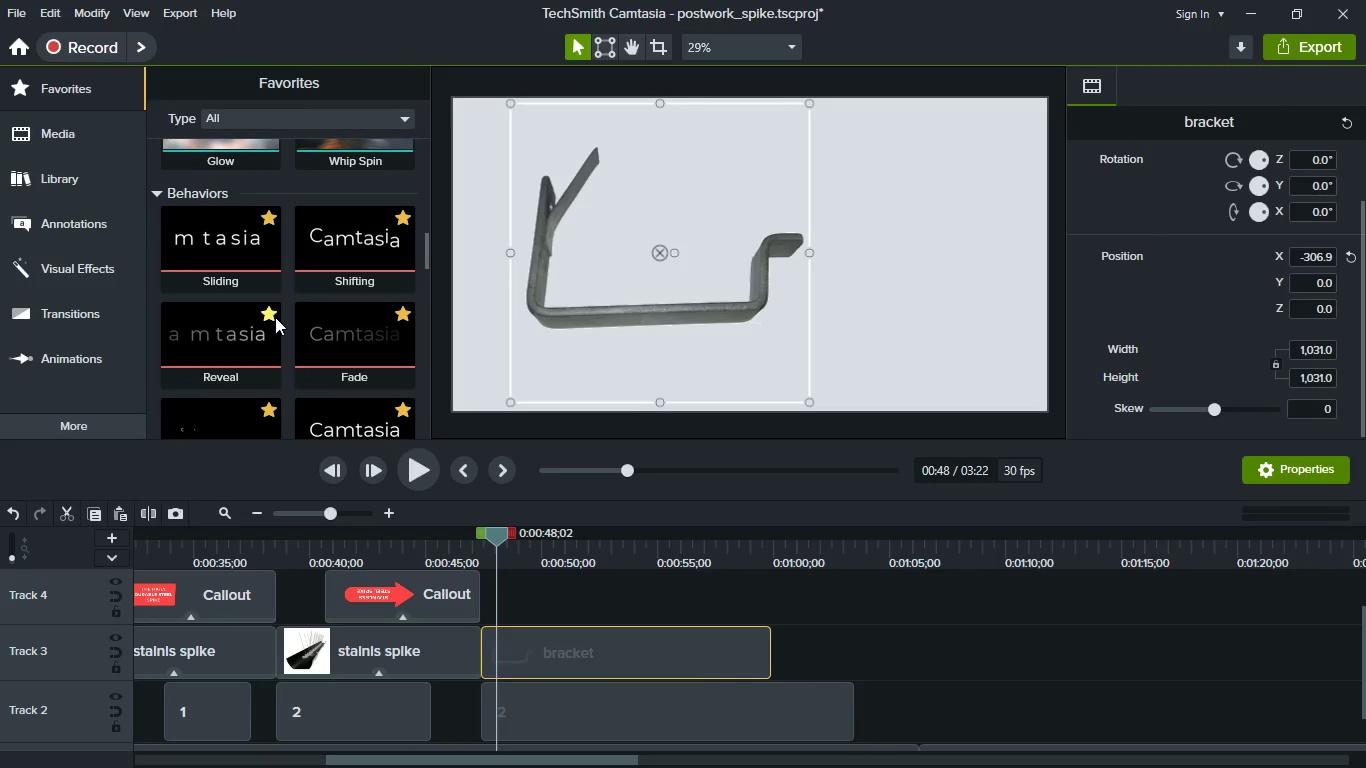 
scroll: coordinate [275, 317], scroll_direction: up, amount: 6.0
 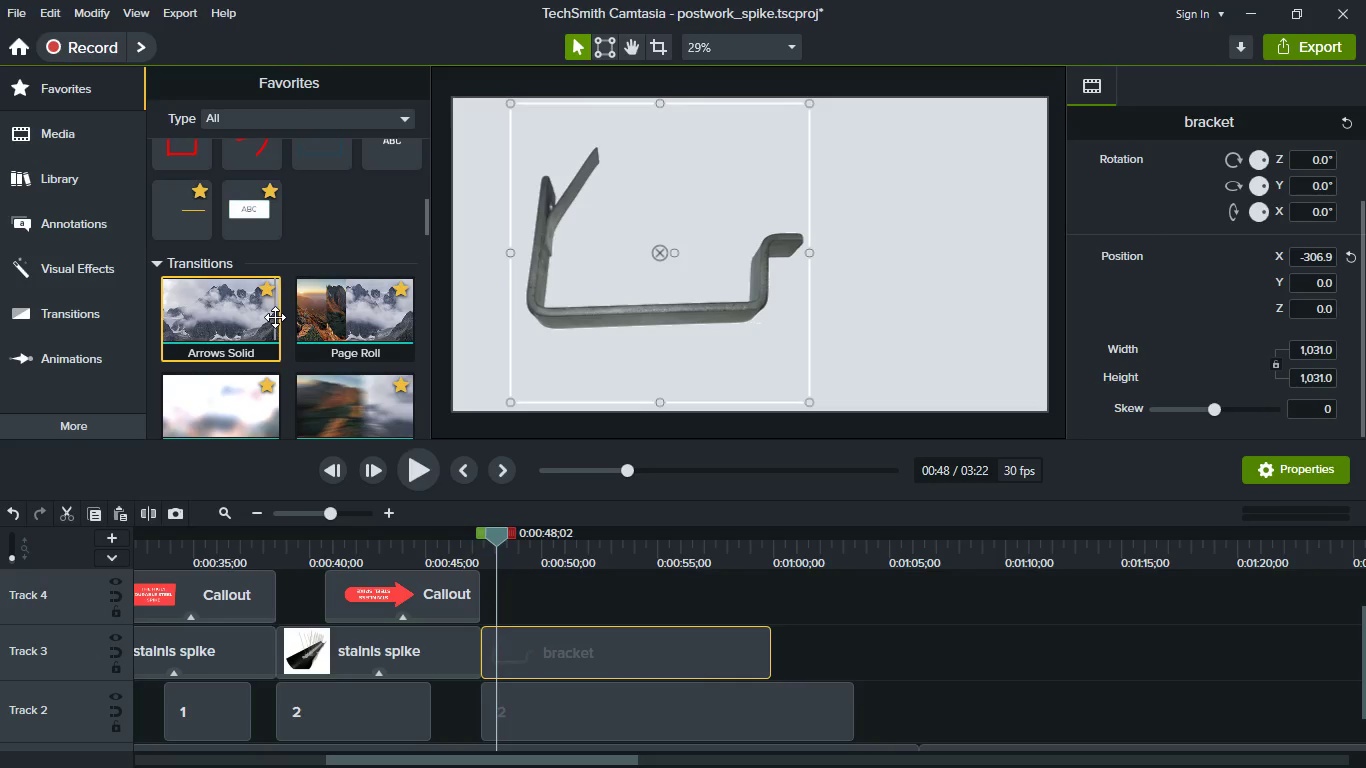 
scroll: coordinate [275, 317], scroll_direction: down, amount: 10.0
 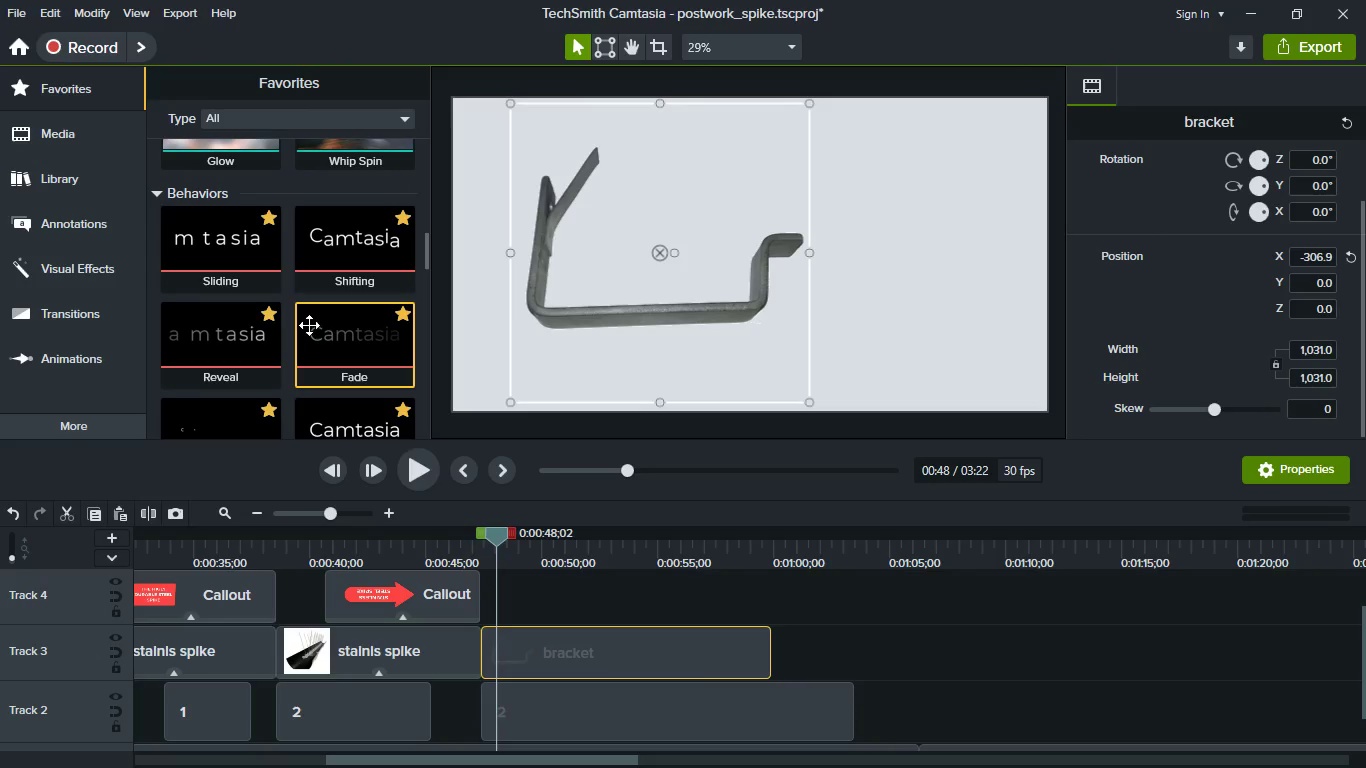 
left_click_drag(start_coordinate=[322, 337], to_coordinate=[429, 607])
 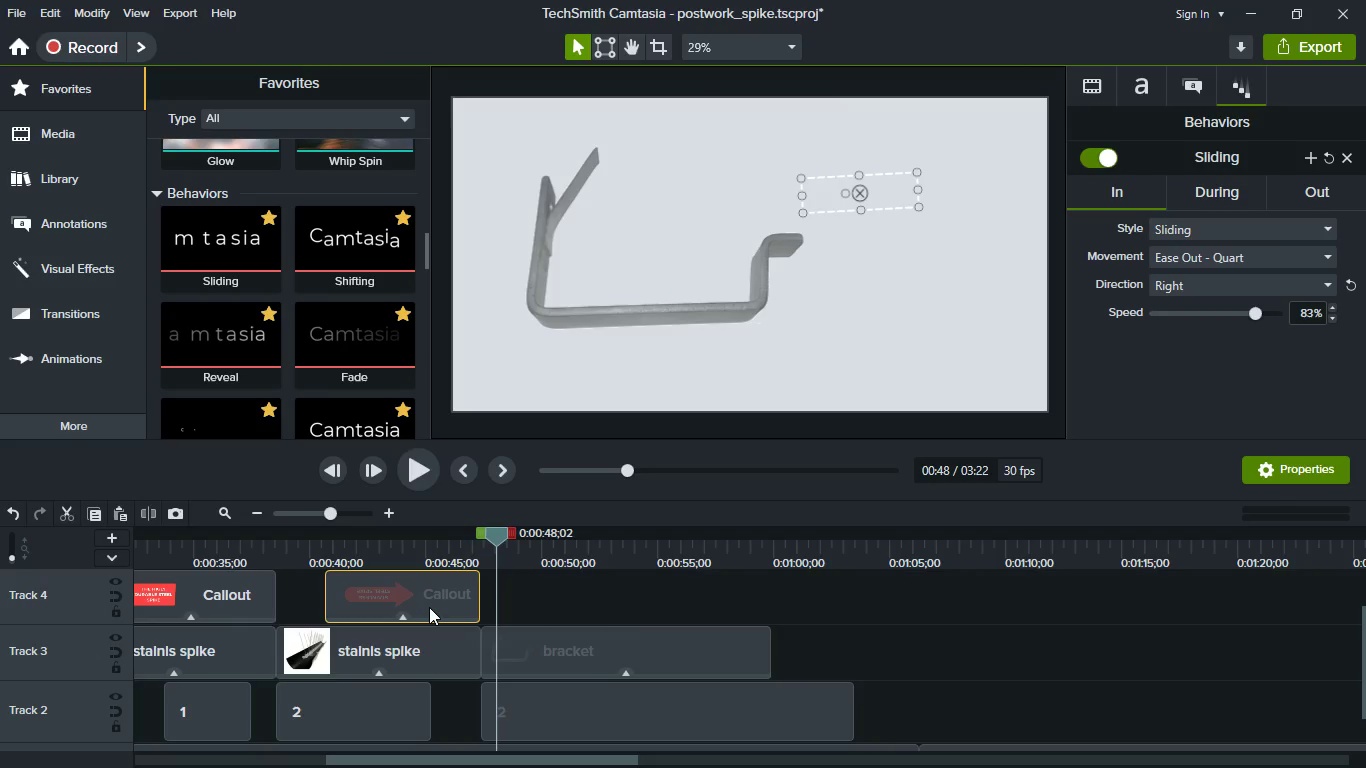 
left_click([429, 607])
 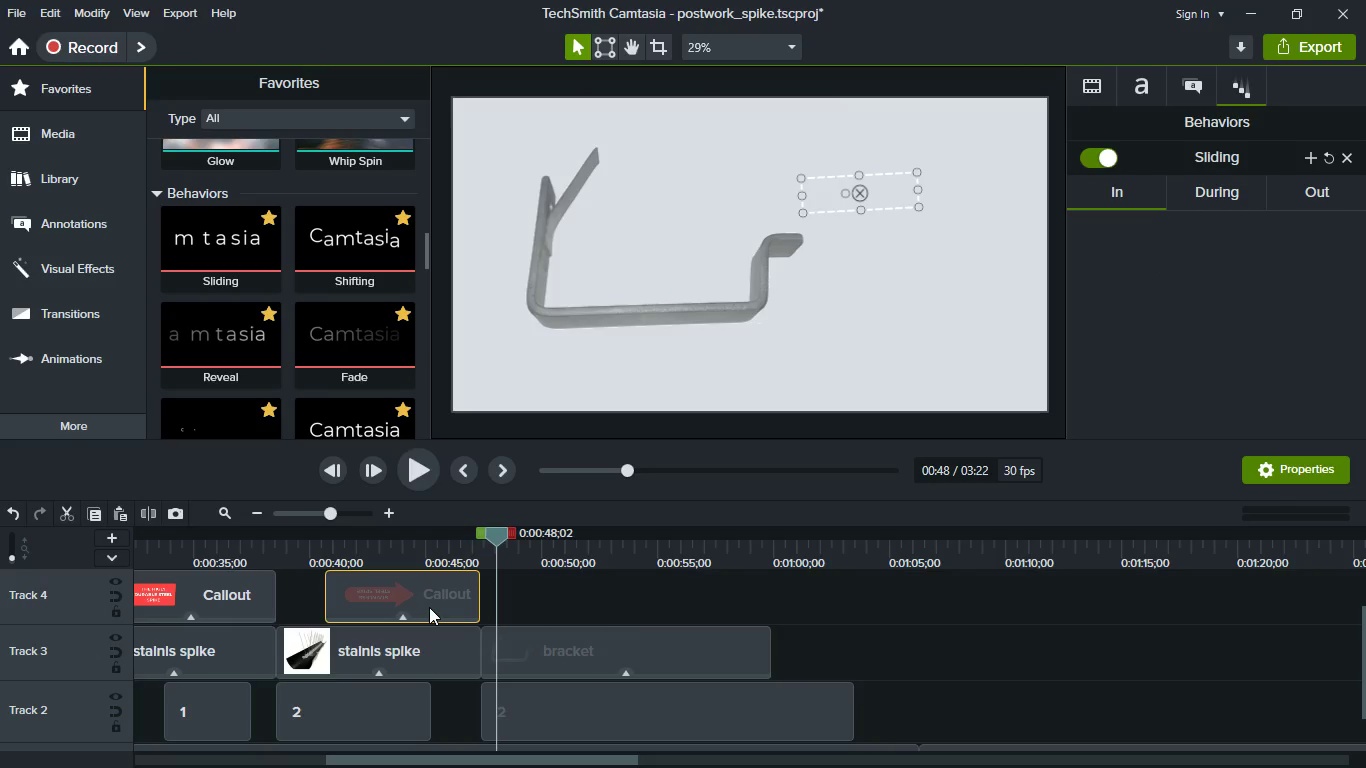 
key(Control+C)
 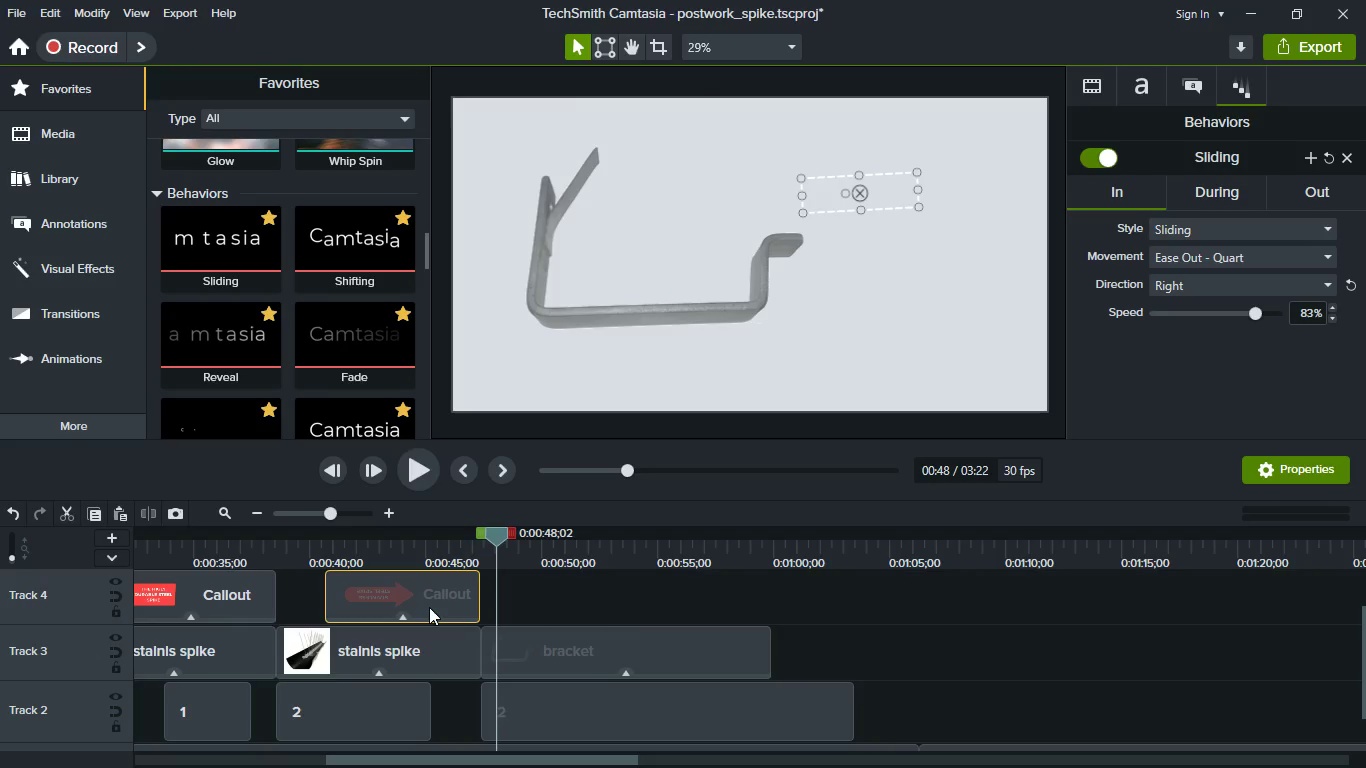 
key(Control+V)
 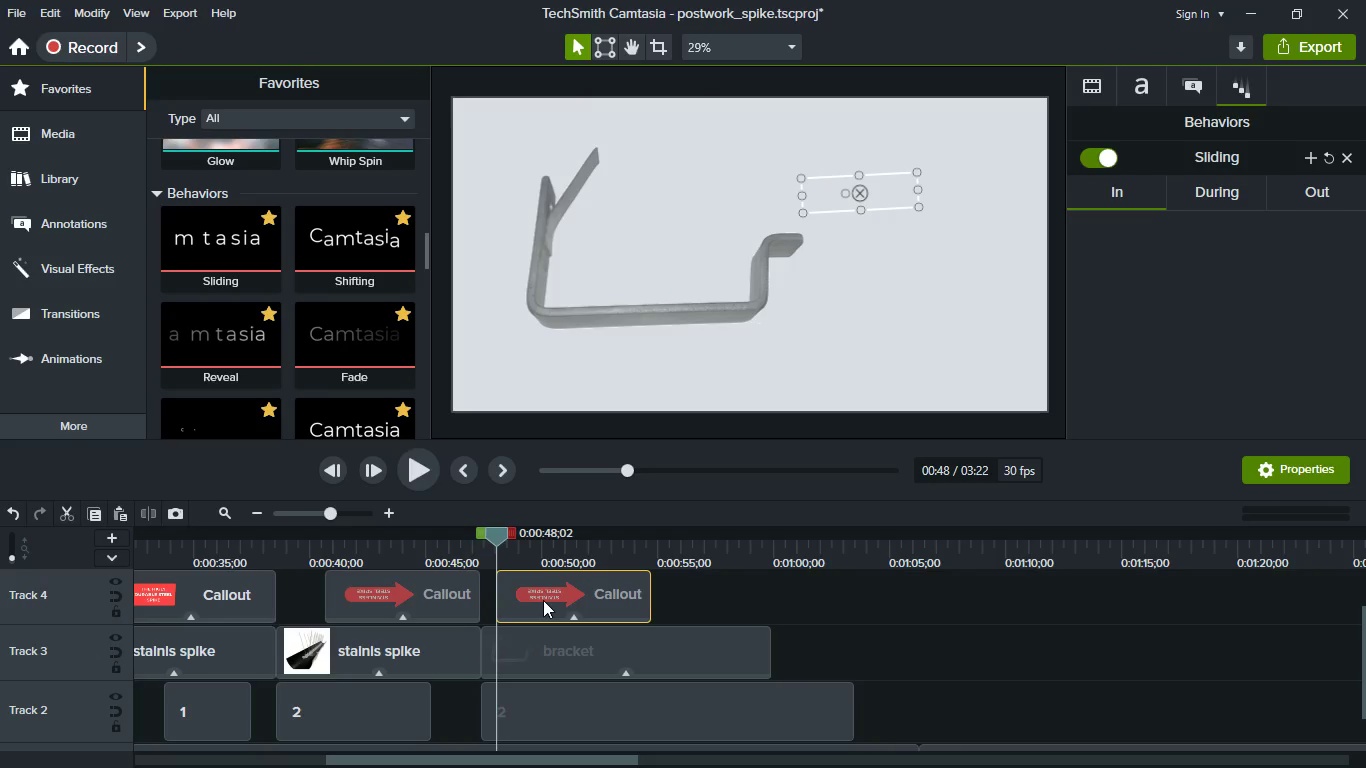 
left_click_drag(start_coordinate=[543, 600], to_coordinate=[528, 600])
 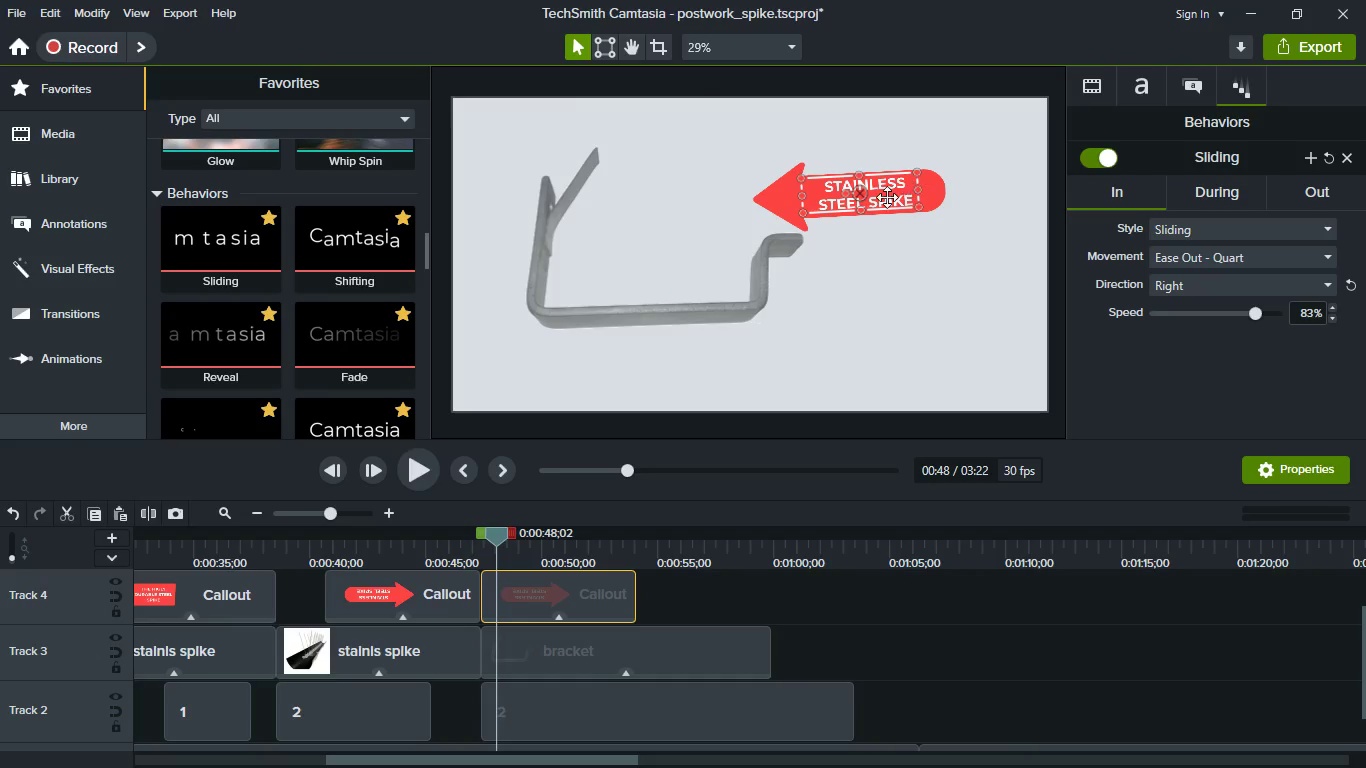 
left_click_drag(start_coordinate=[887, 197], to_coordinate=[906, 267])
 